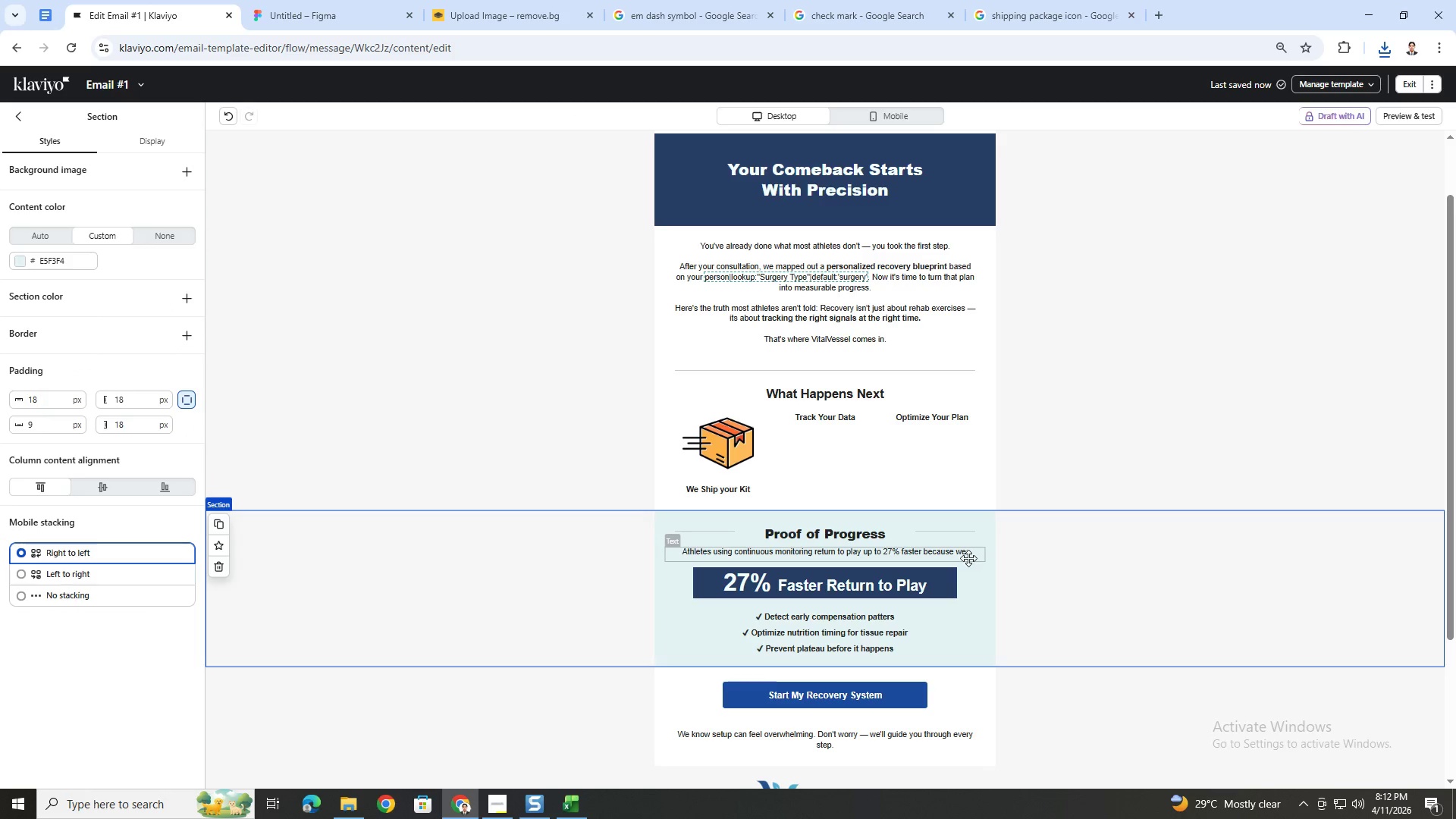 
left_click_drag(start_coordinate=[959, 552], to_coordinate=[955, 617])
 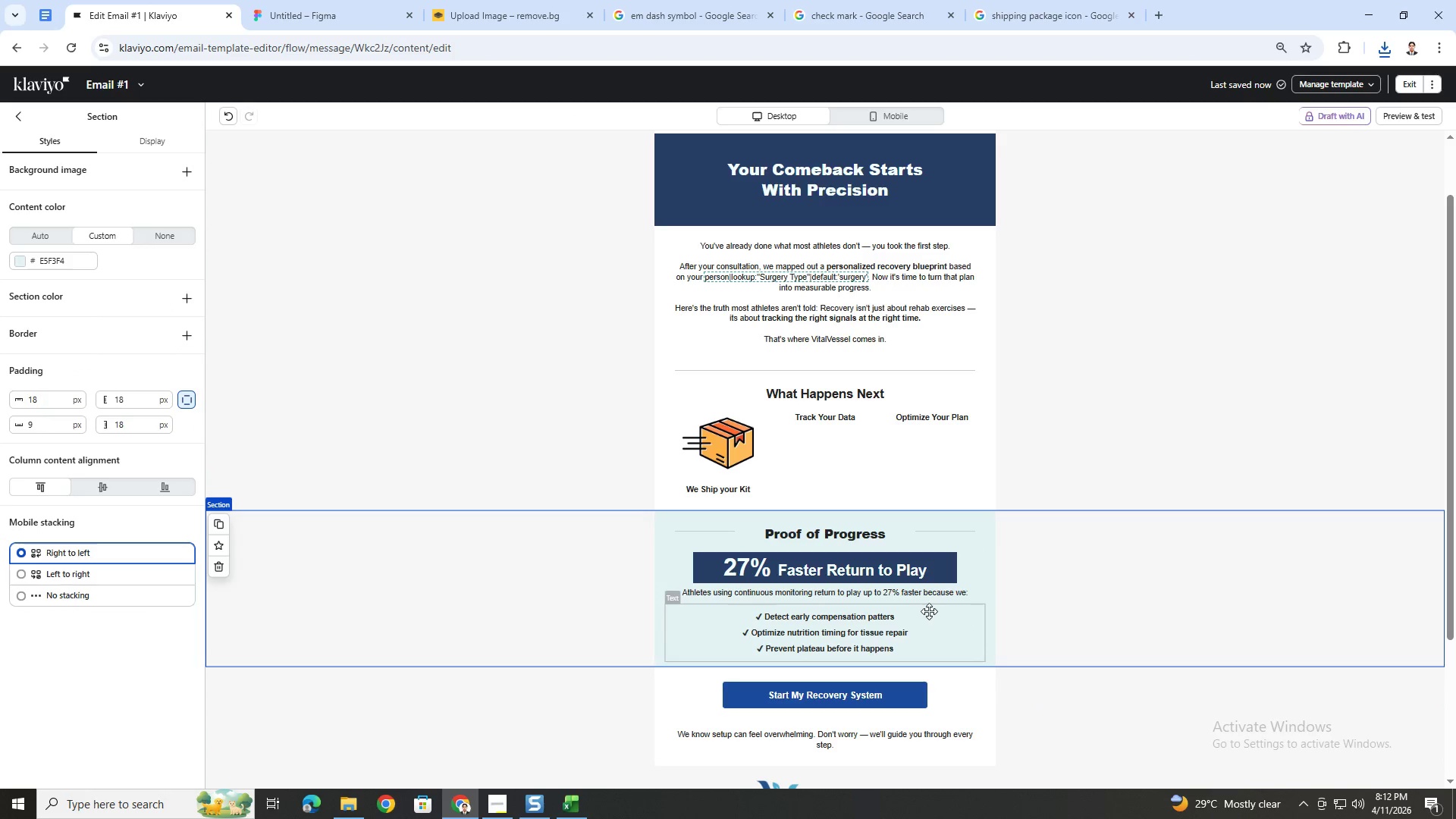 
left_click_drag(start_coordinate=[940, 594], to_coordinate=[934, 625])
 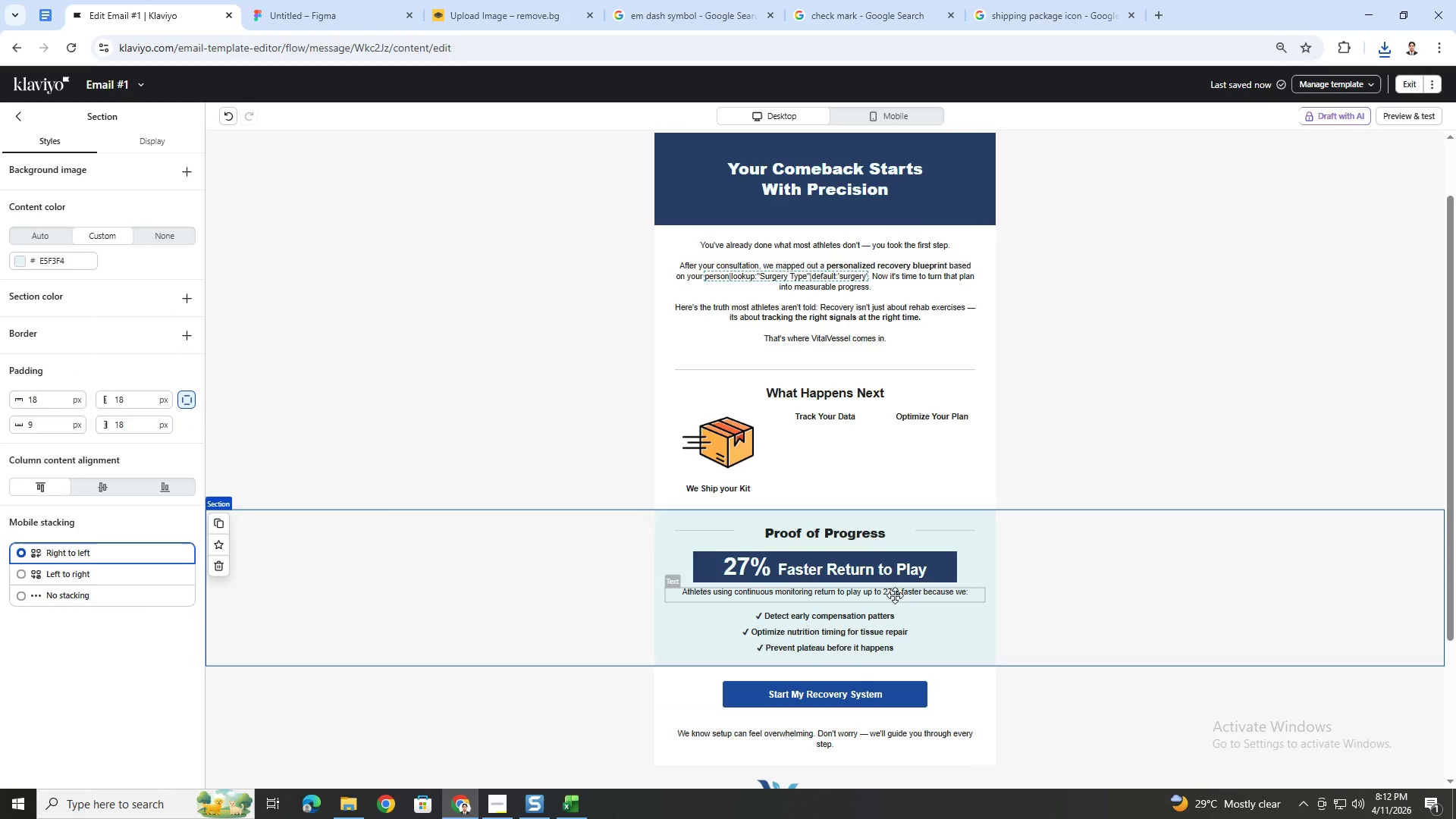 
double_click([895, 595])
 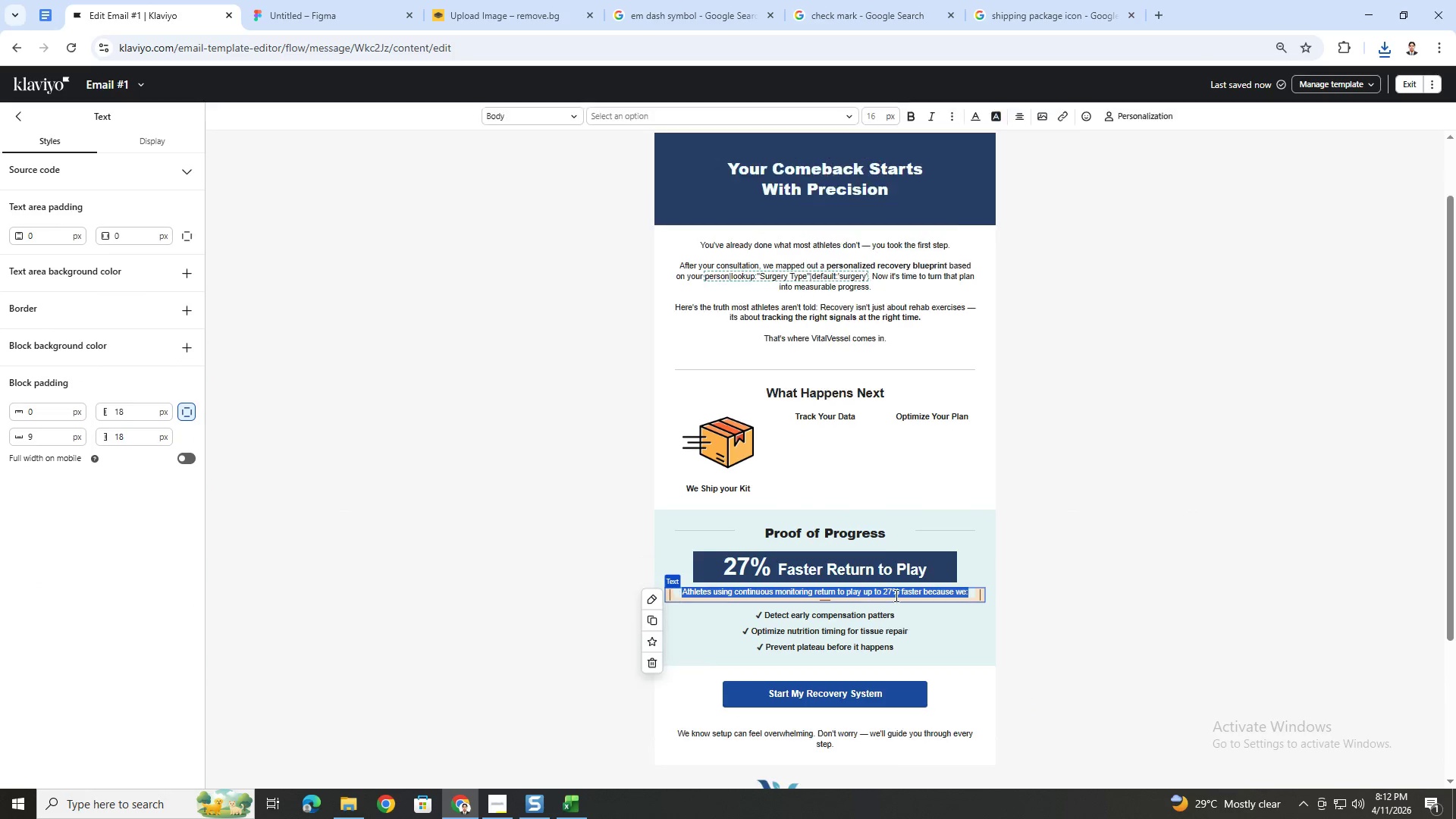 
key(Control+X)
 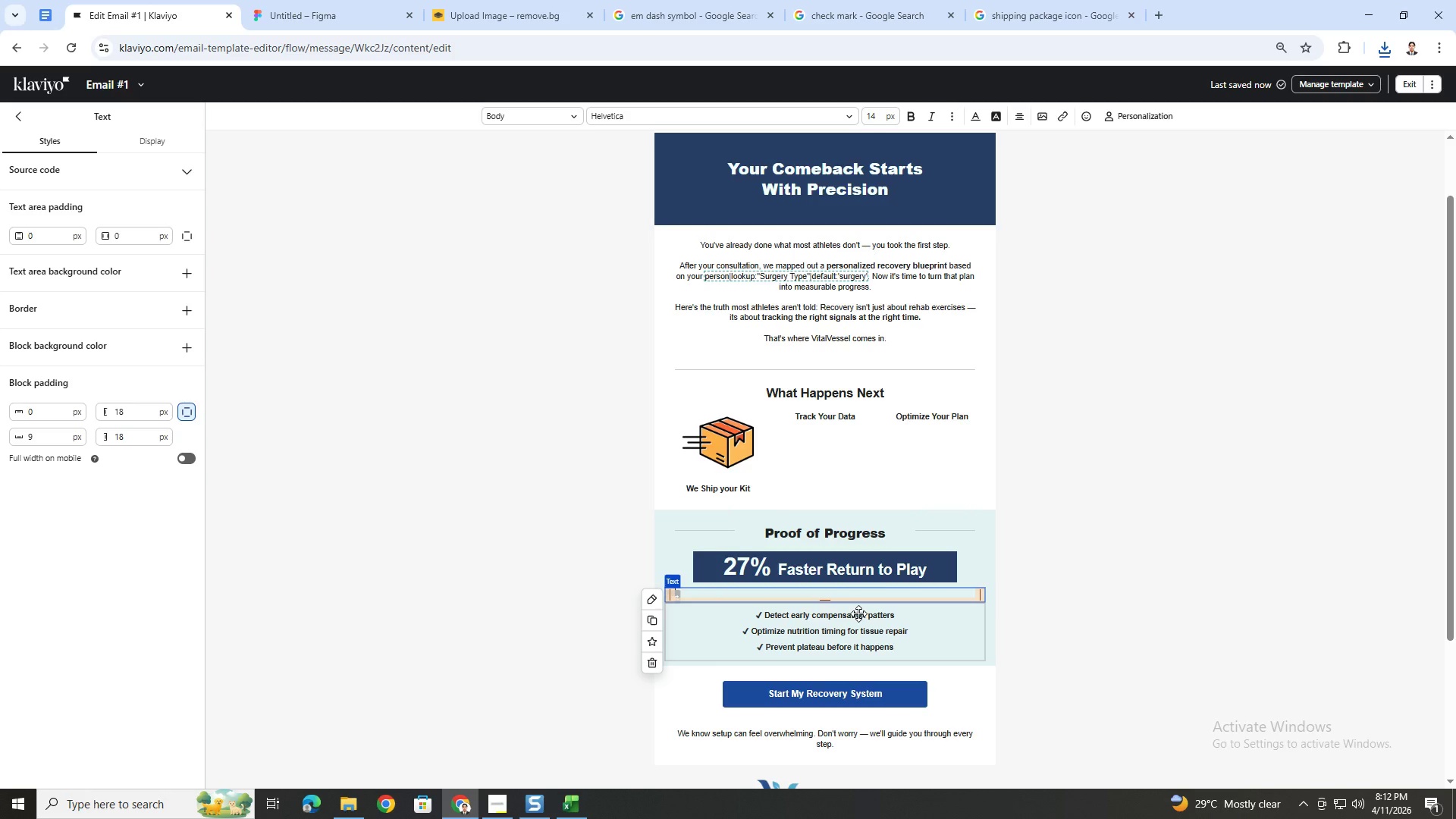 
left_click([858, 613])
 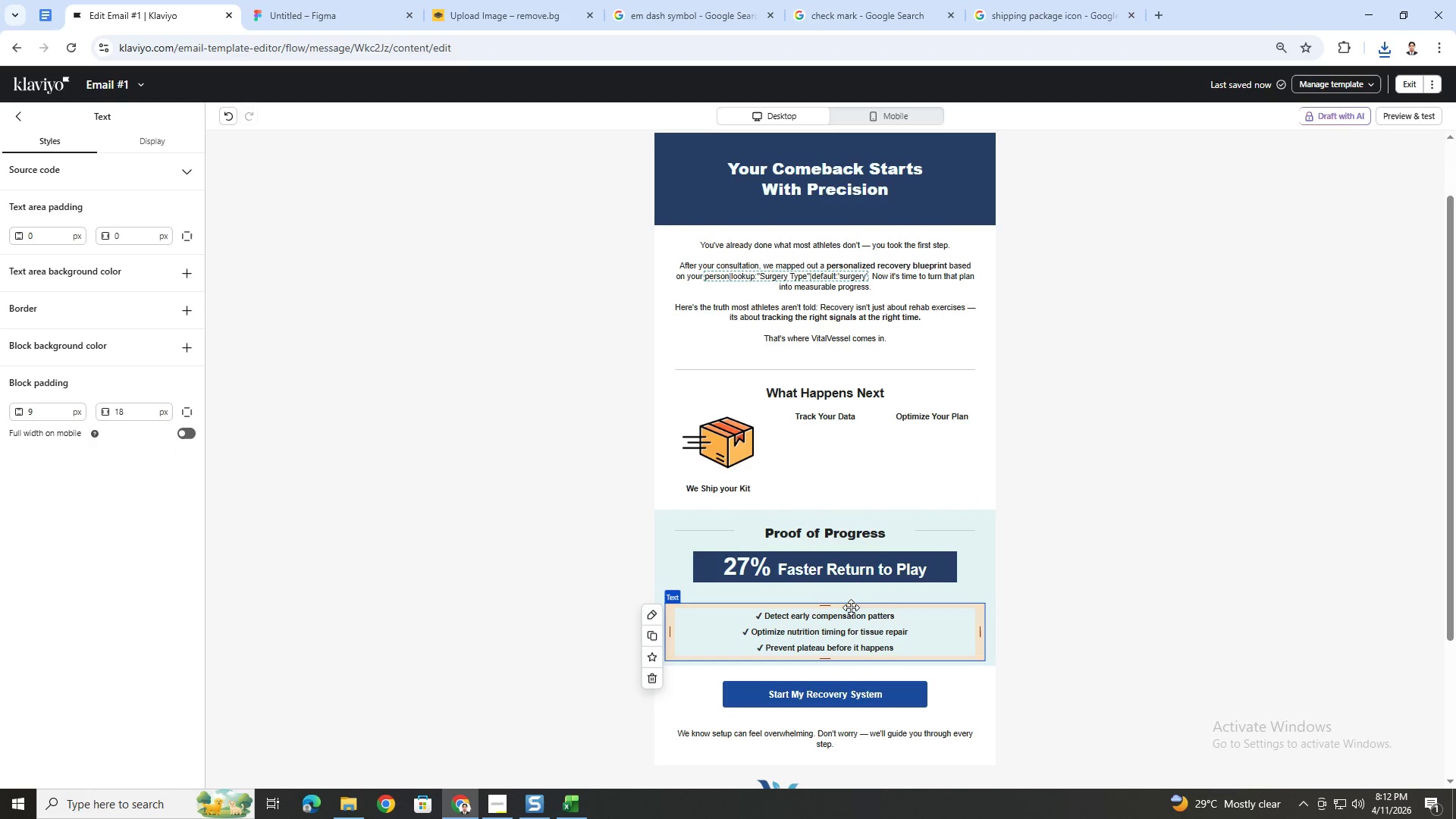 
double_click([850, 610])
 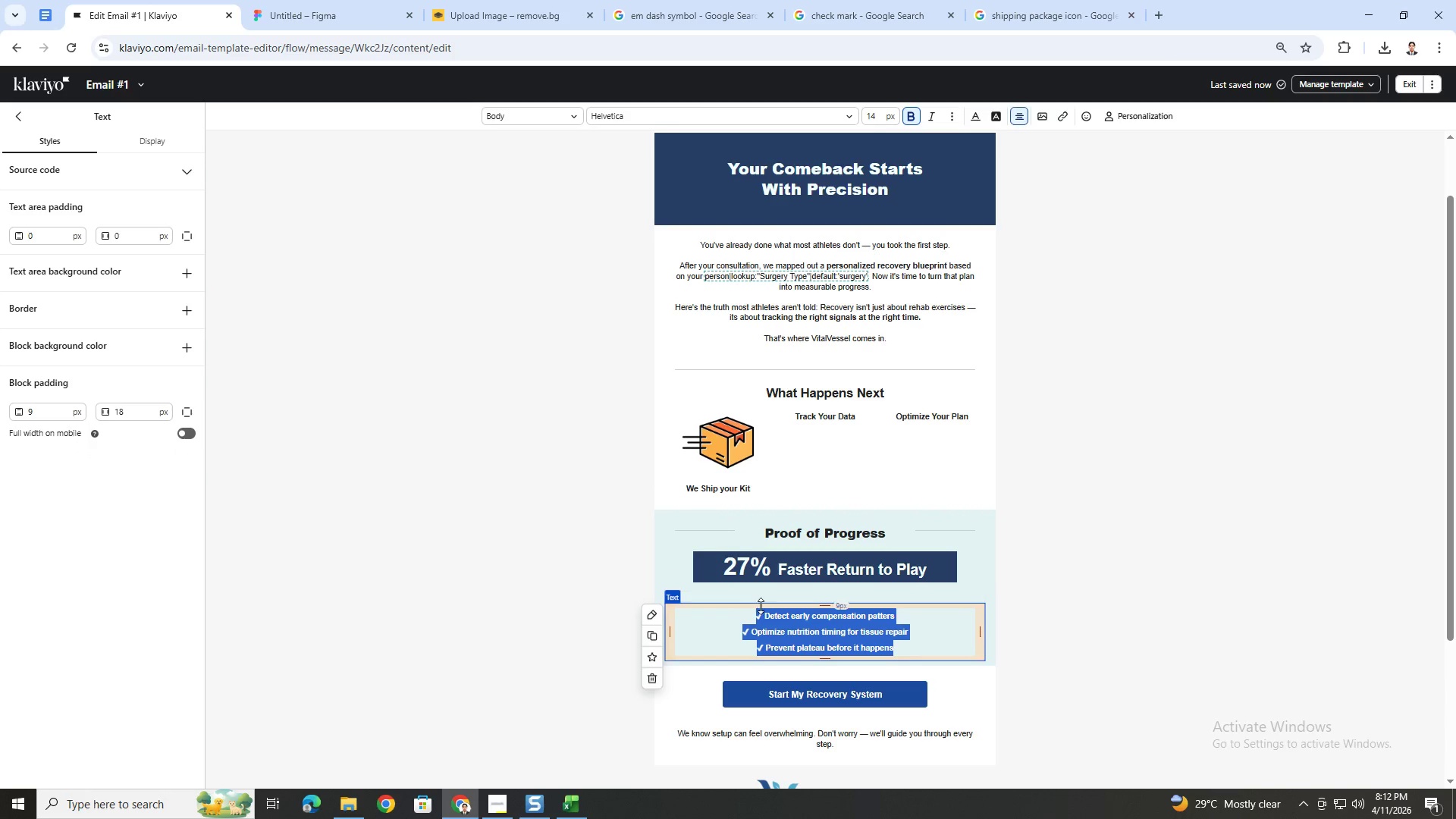 
left_click([758, 614])
 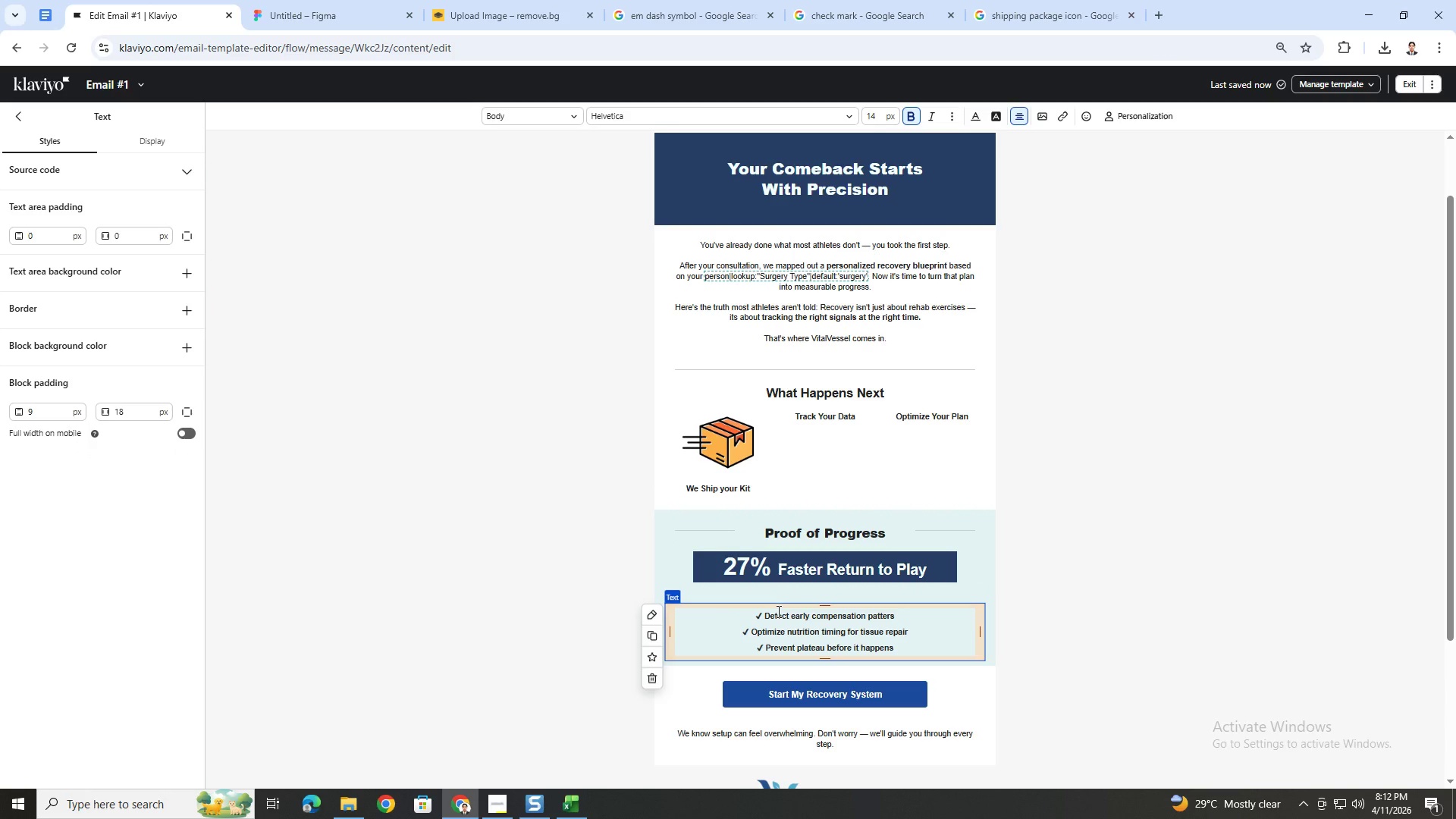 
key(Enter)
 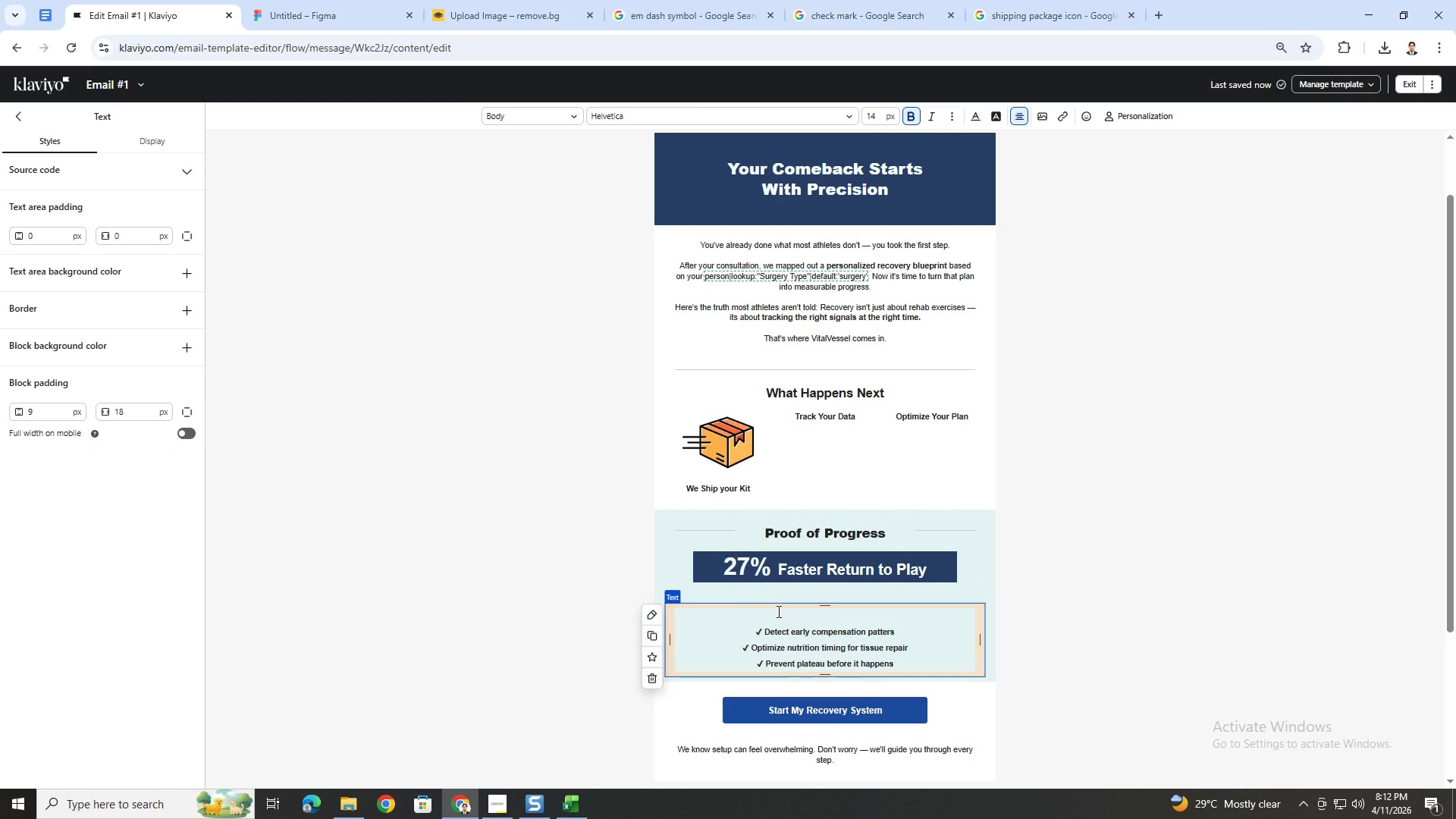 
key(ArrowUp)
 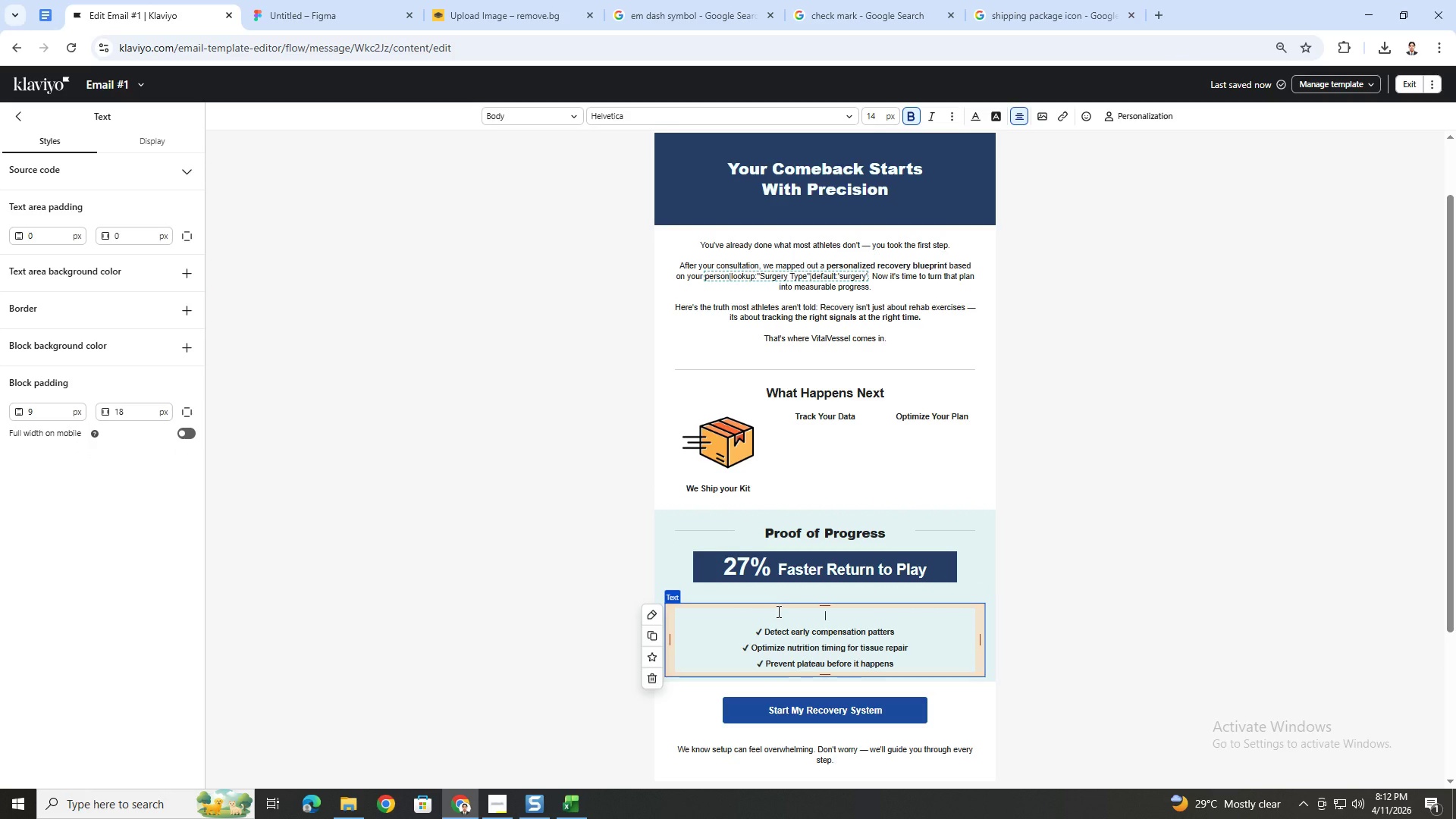 
key(Control+V)
 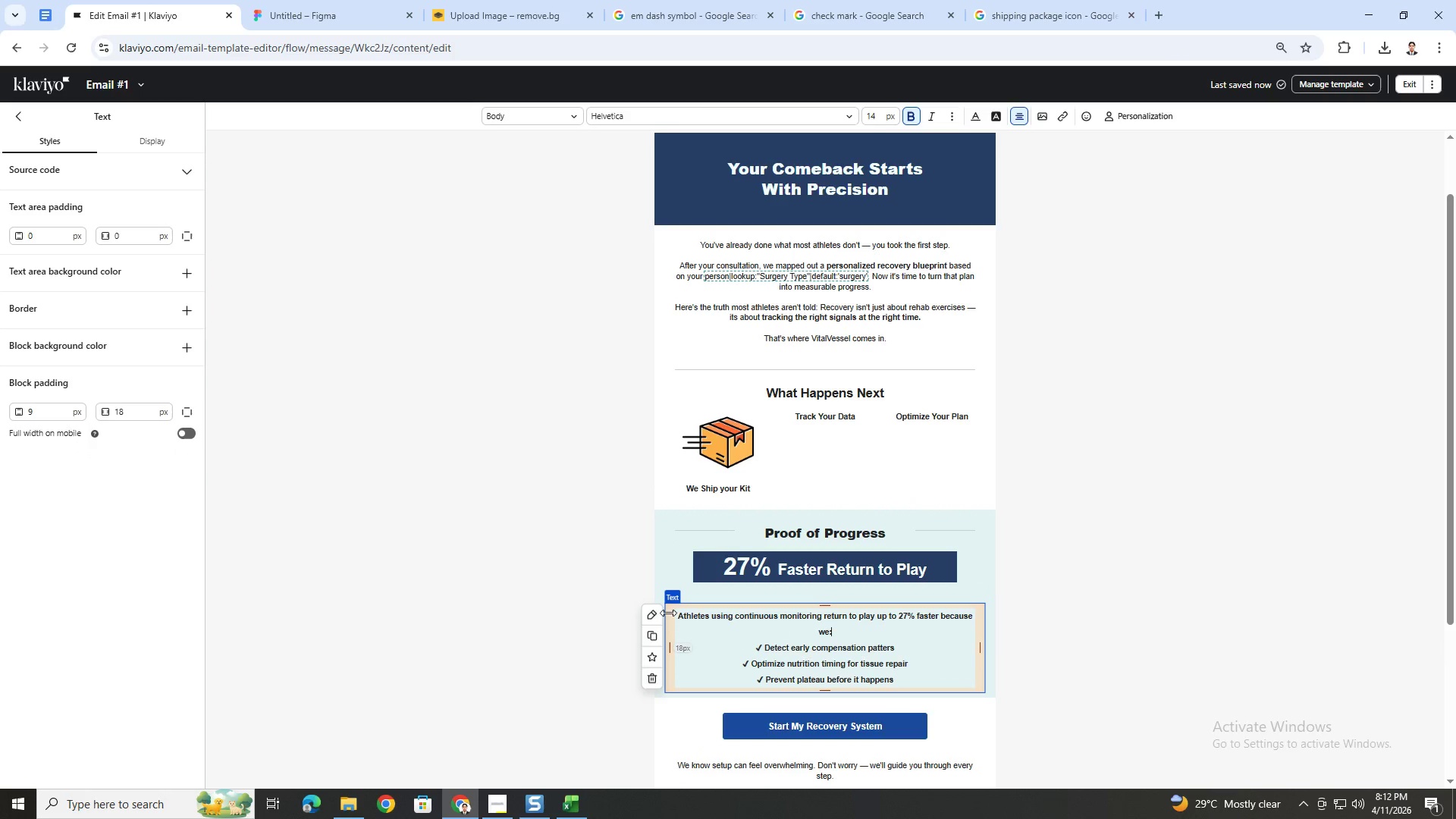 
left_click_drag(start_coordinate=[676, 616], to_coordinate=[836, 627])
 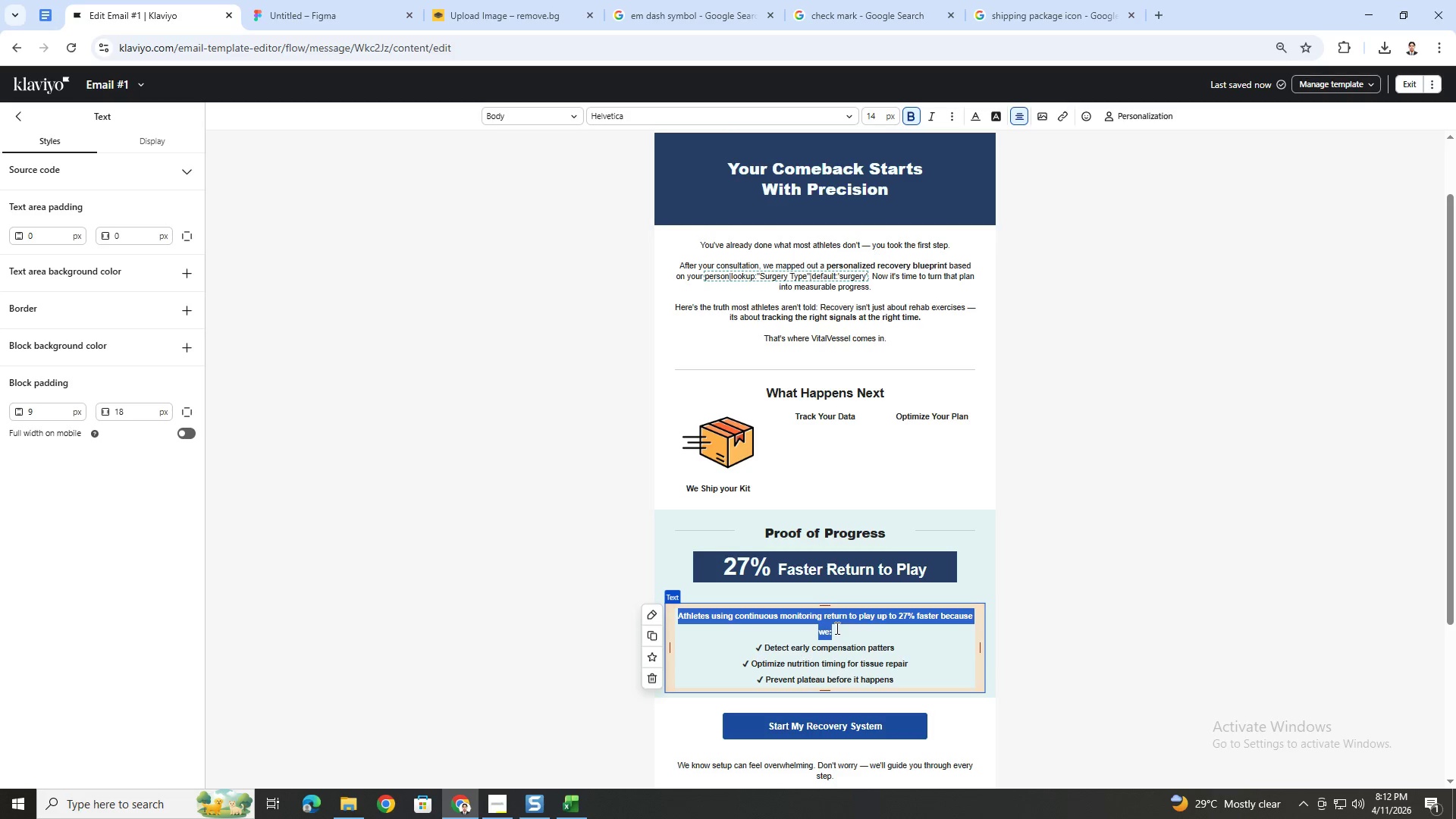 
key(Control+B)
 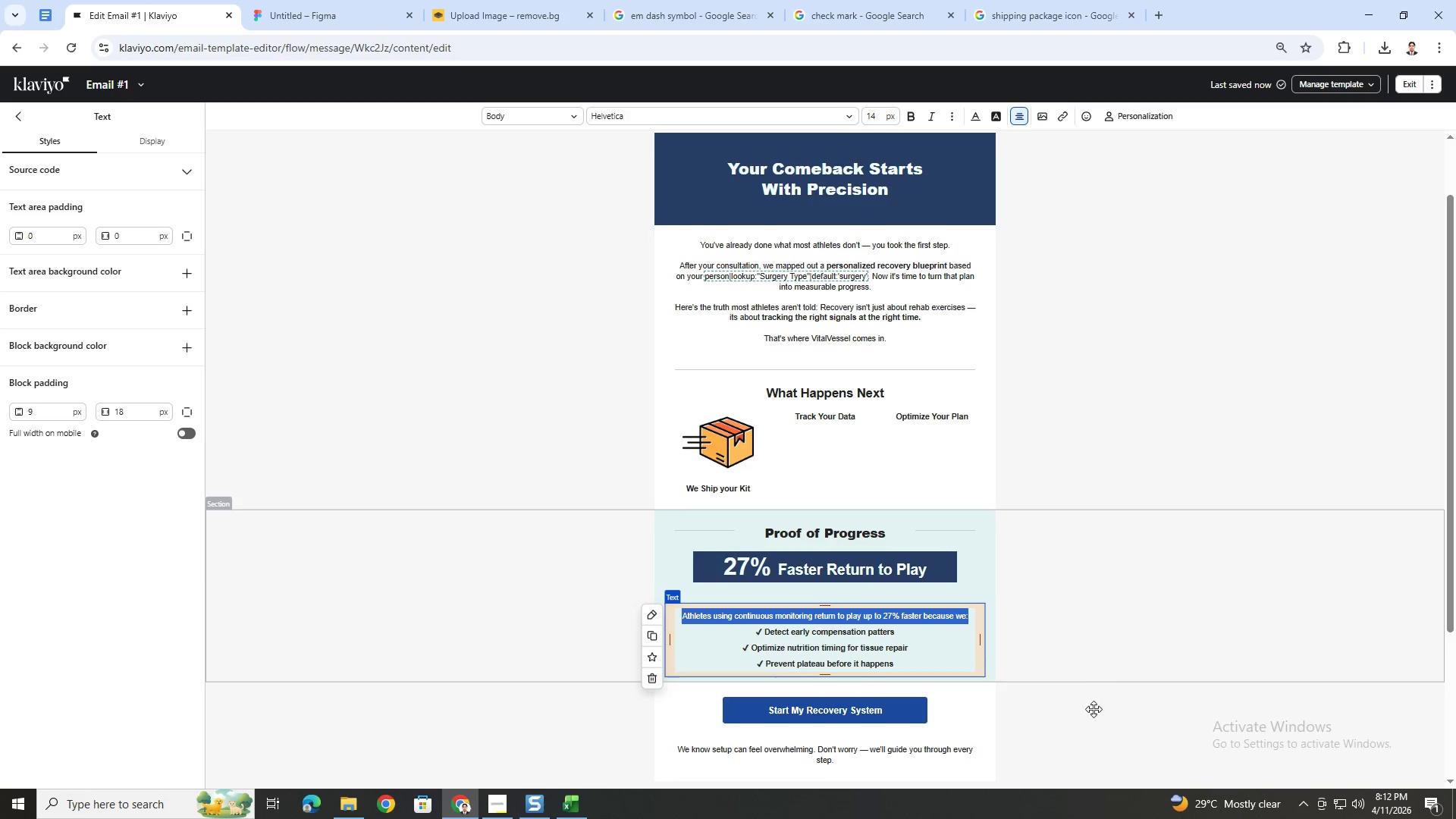 
double_click([1086, 730])
 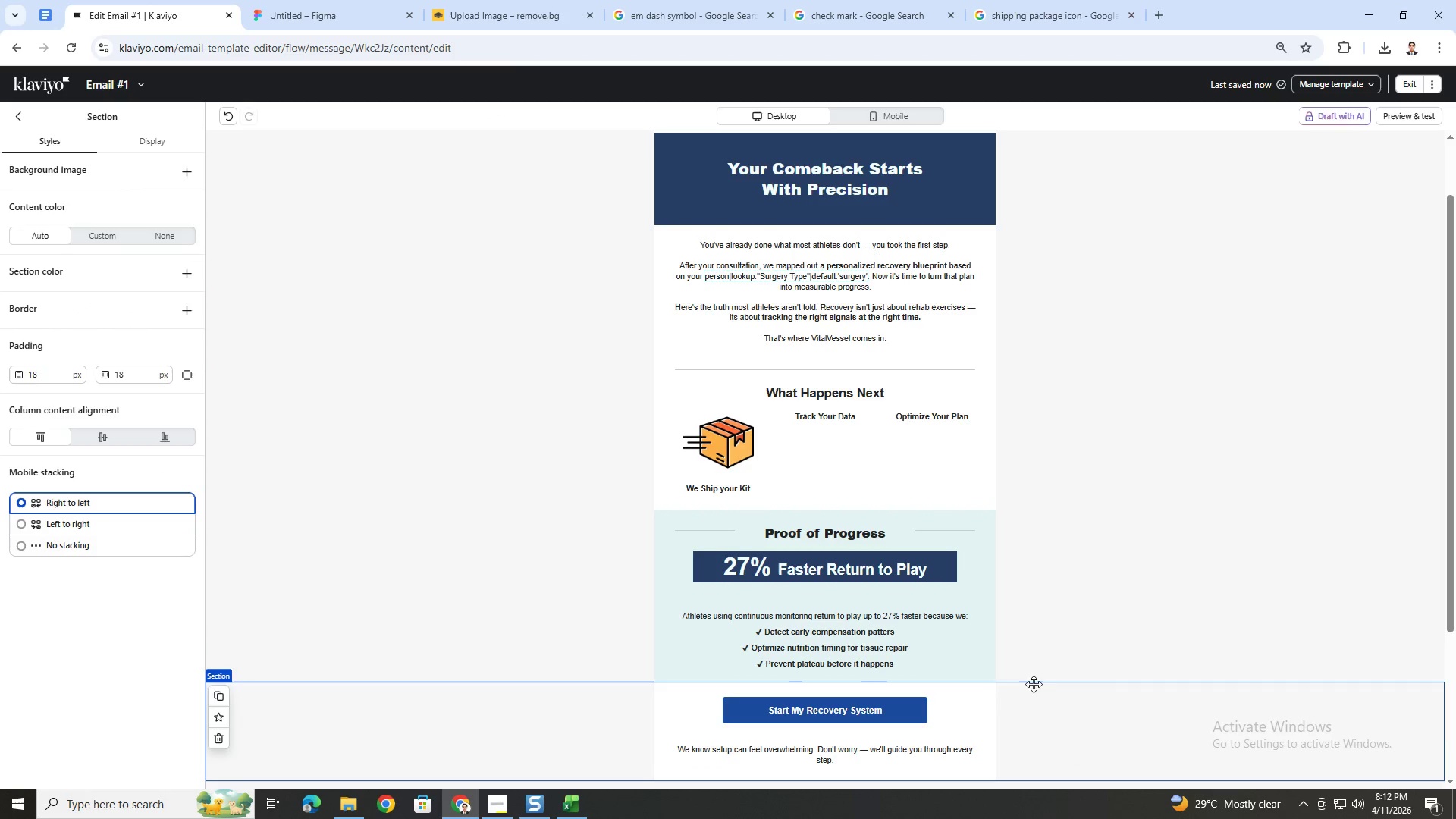 
left_click([840, 597])
 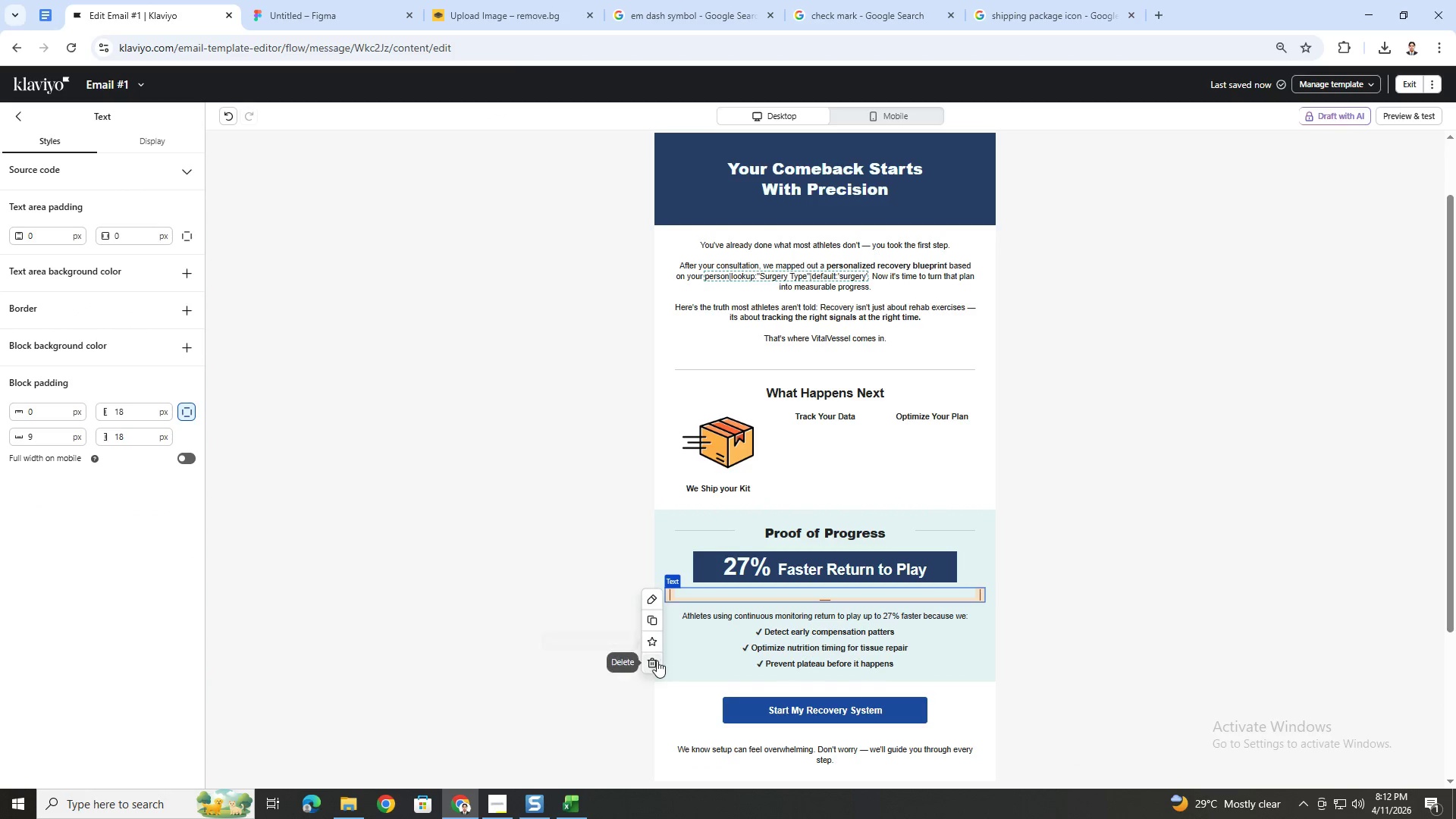 
left_click([657, 661])
 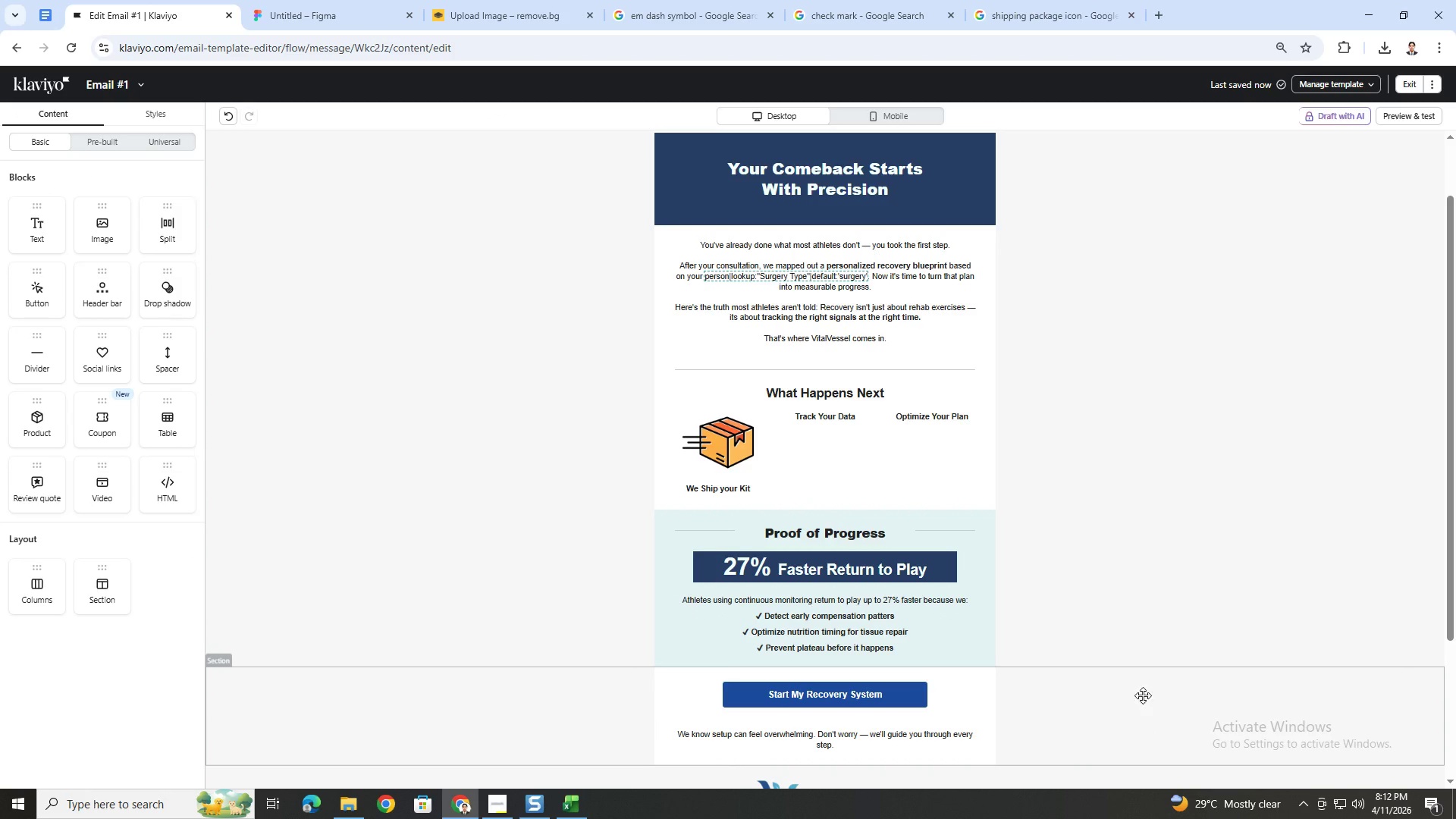 
scroll: coordinate [1131, 672], scroll_direction: down, amount: 2.0
 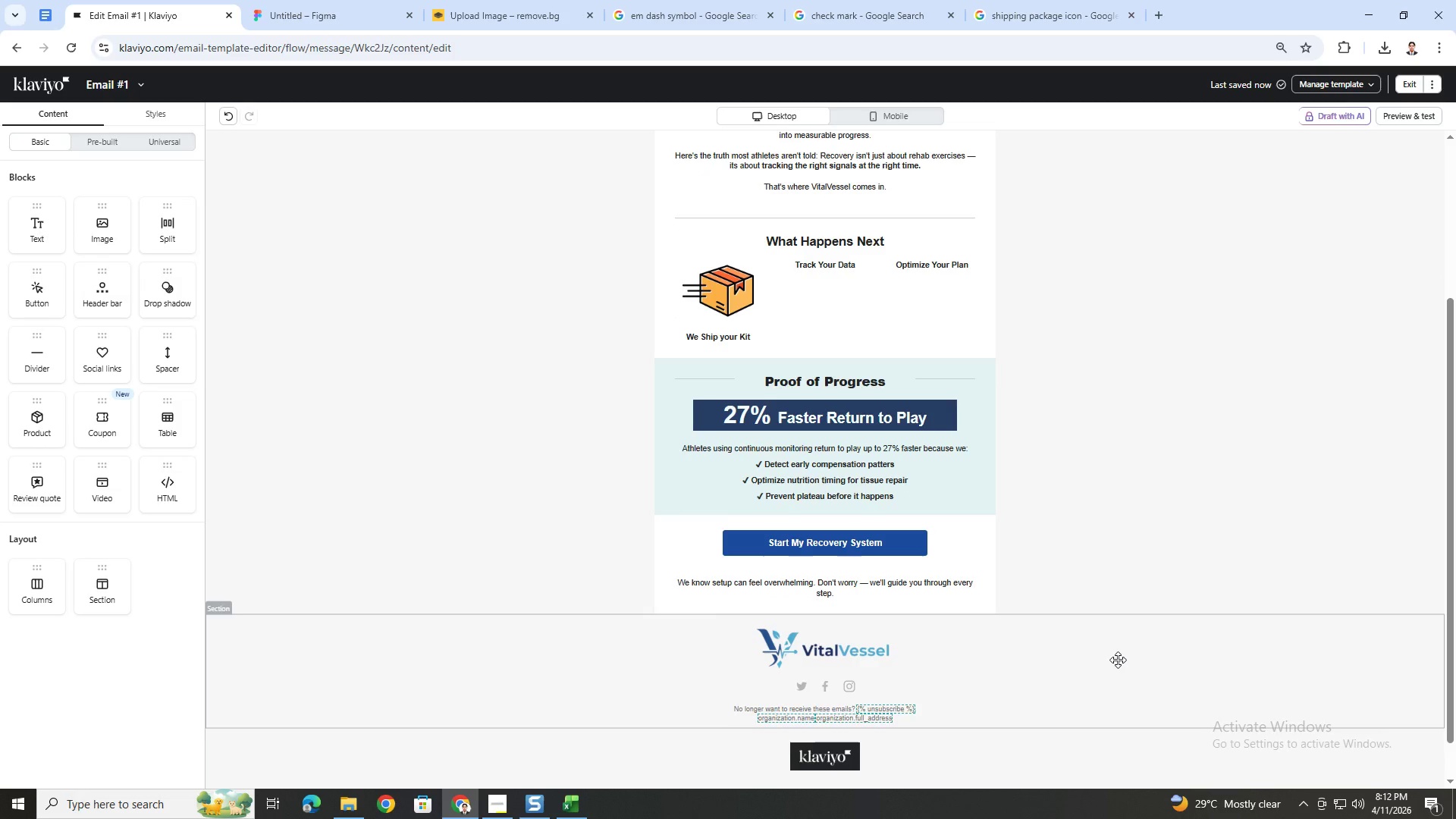 
scroll: coordinate [1118, 660], scroll_direction: up, amount: 1.0
 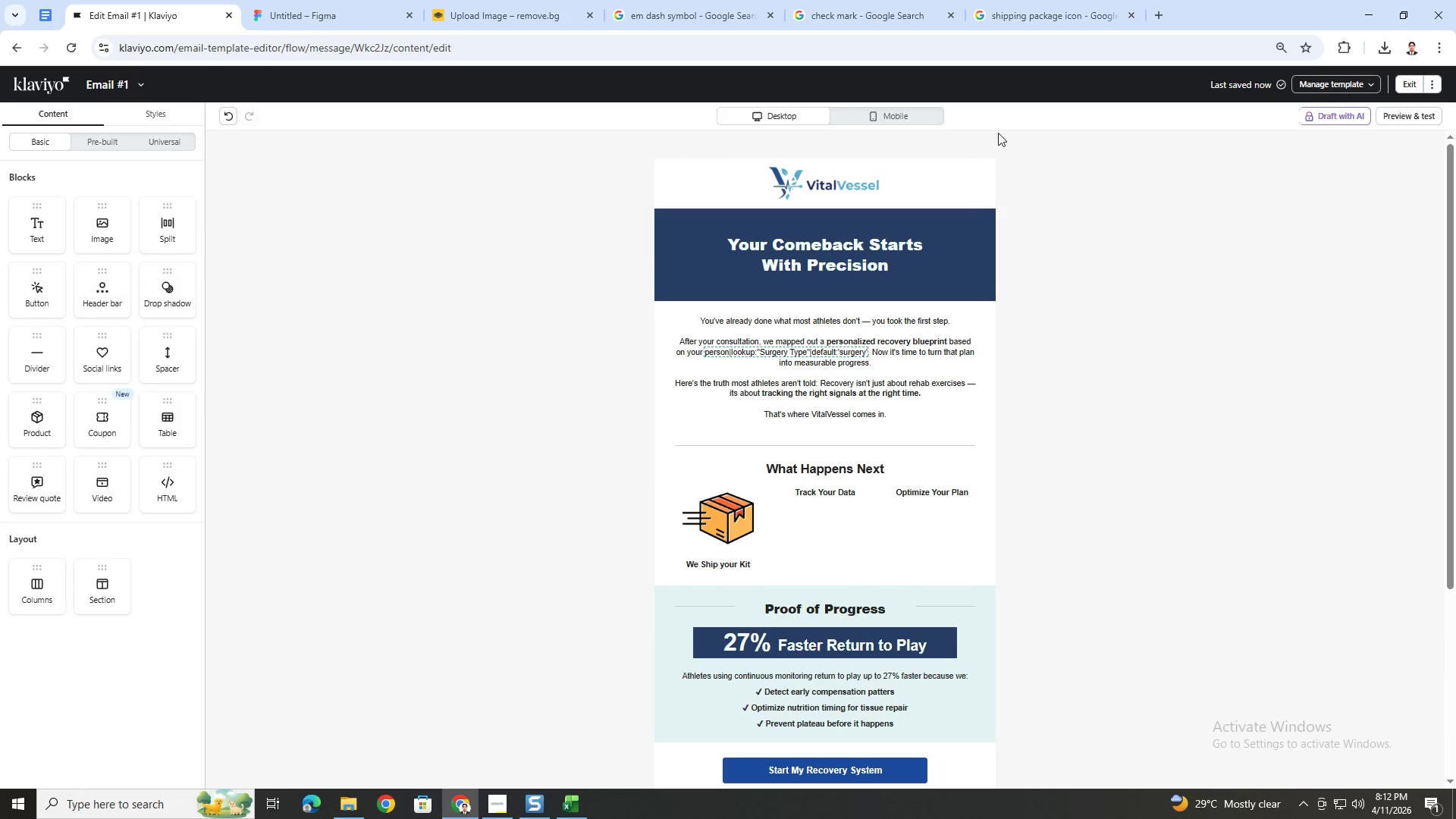 
key(Alt+AltLeft)
 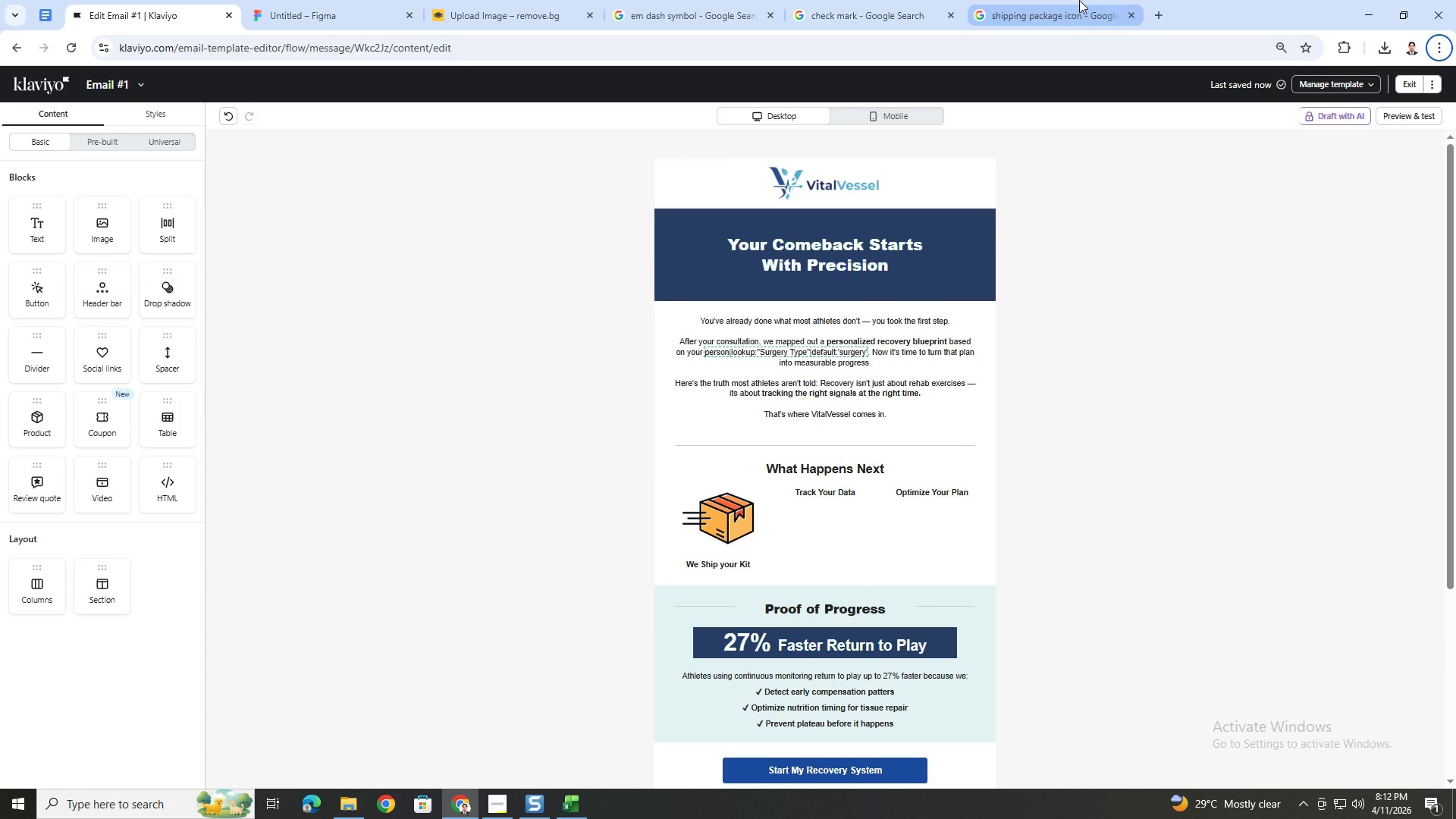 
left_click([1078, 2])
 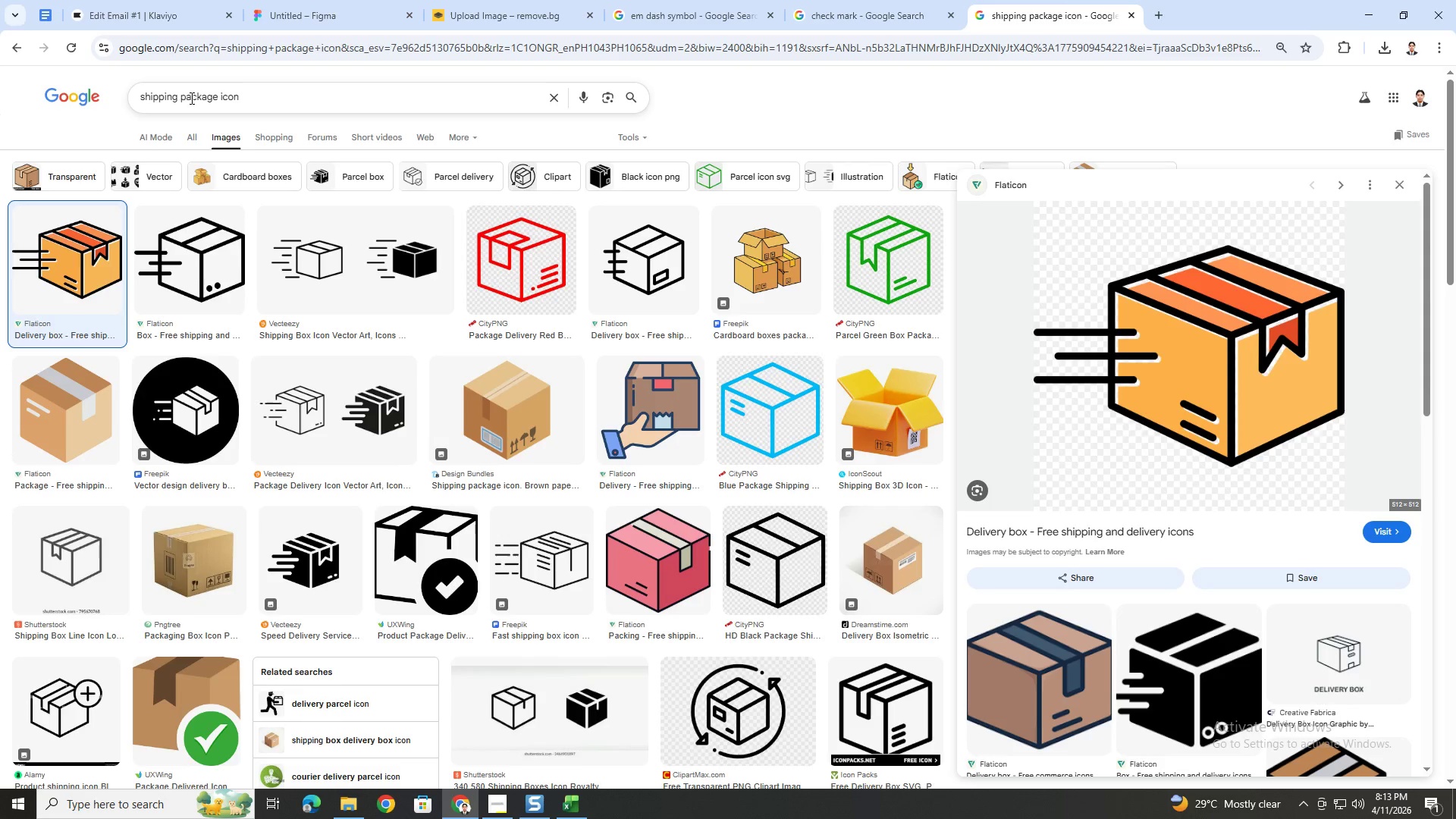 
left_click_drag(start_coordinate=[177, 95], to_coordinate=[101, 94])
 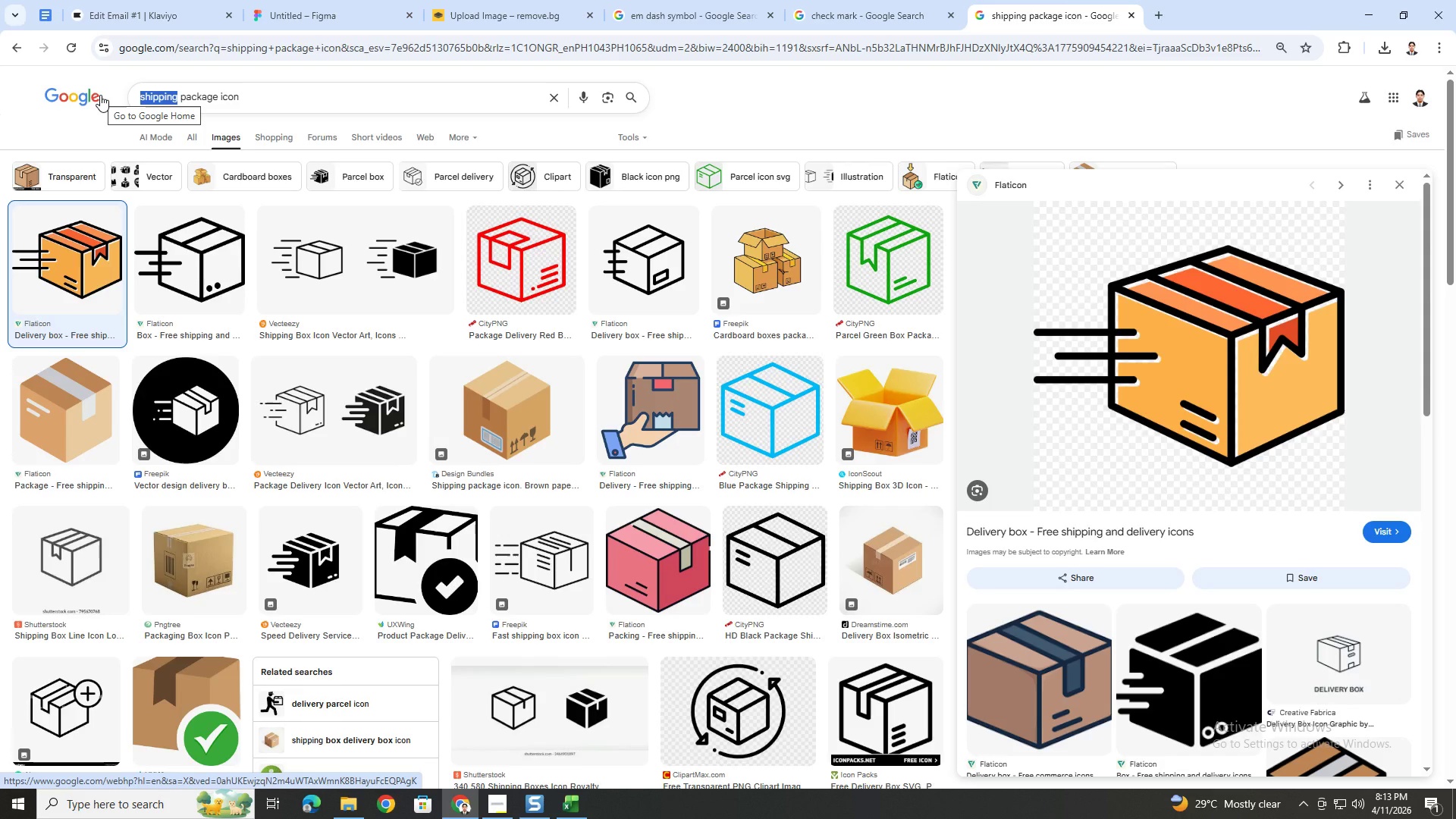 
type(tracking)
 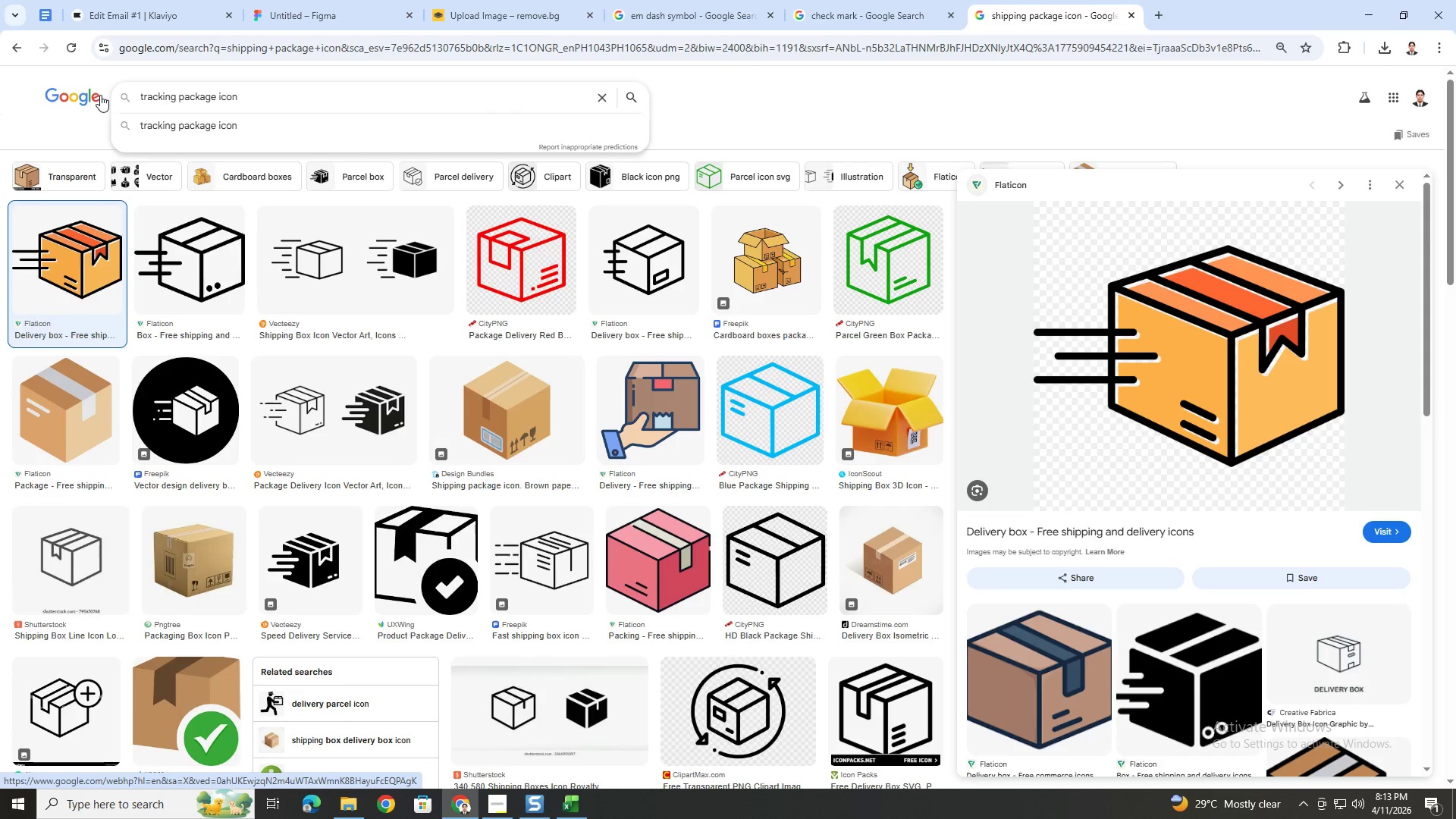 
hold_key(key=ArrowRight, duration=0.62)
 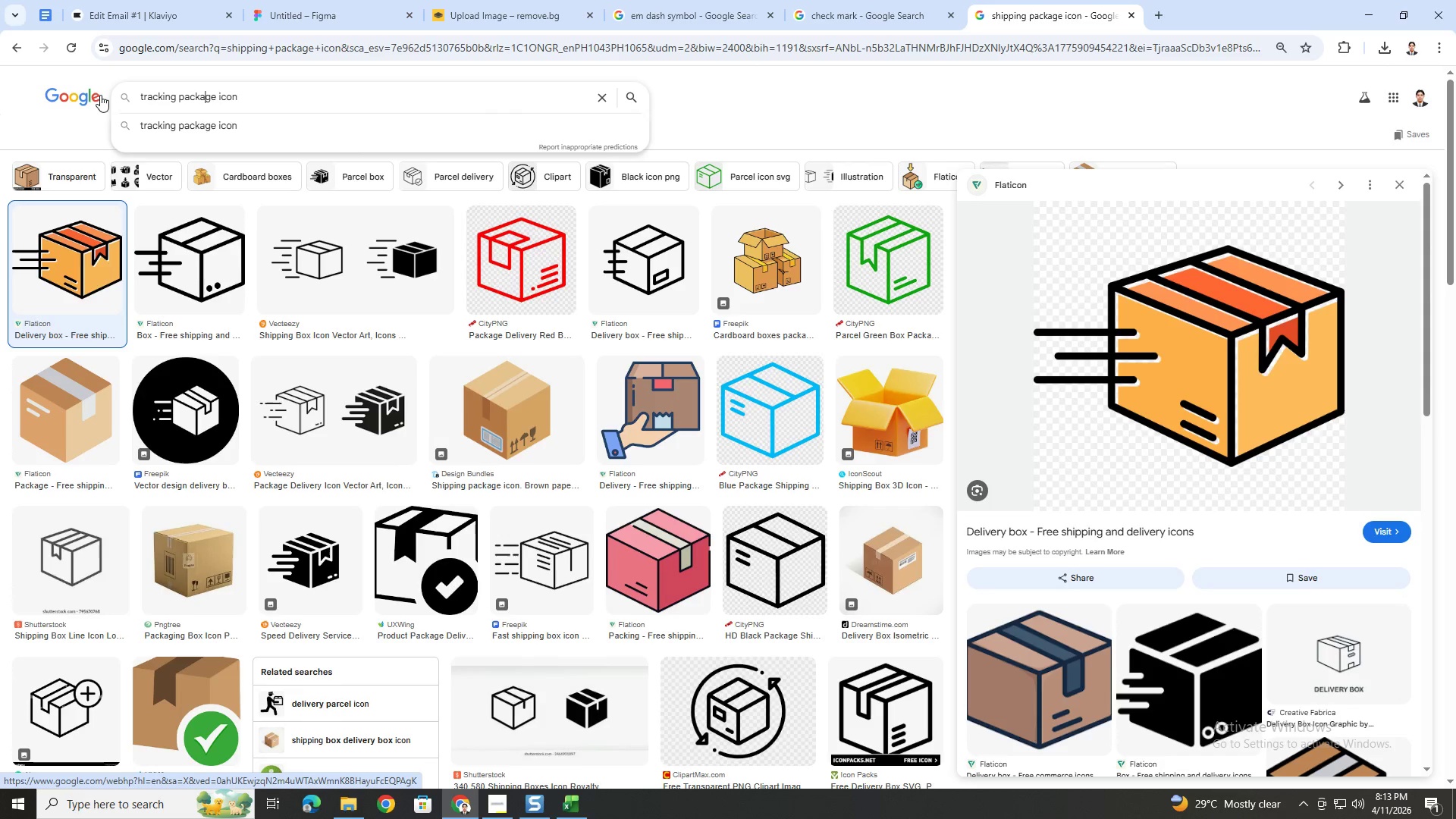 
key(ArrowRight)
 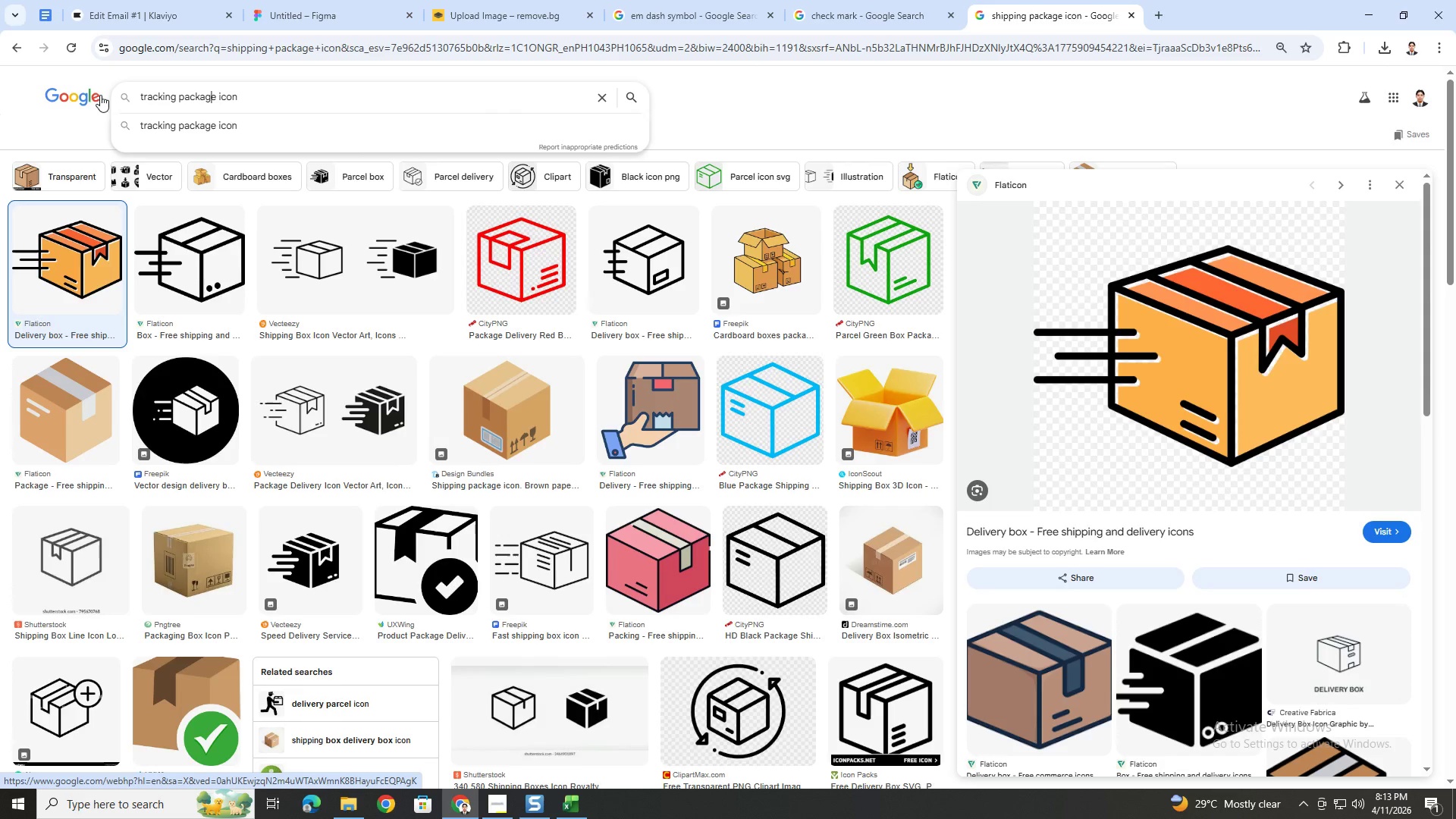 
key(ArrowRight)
 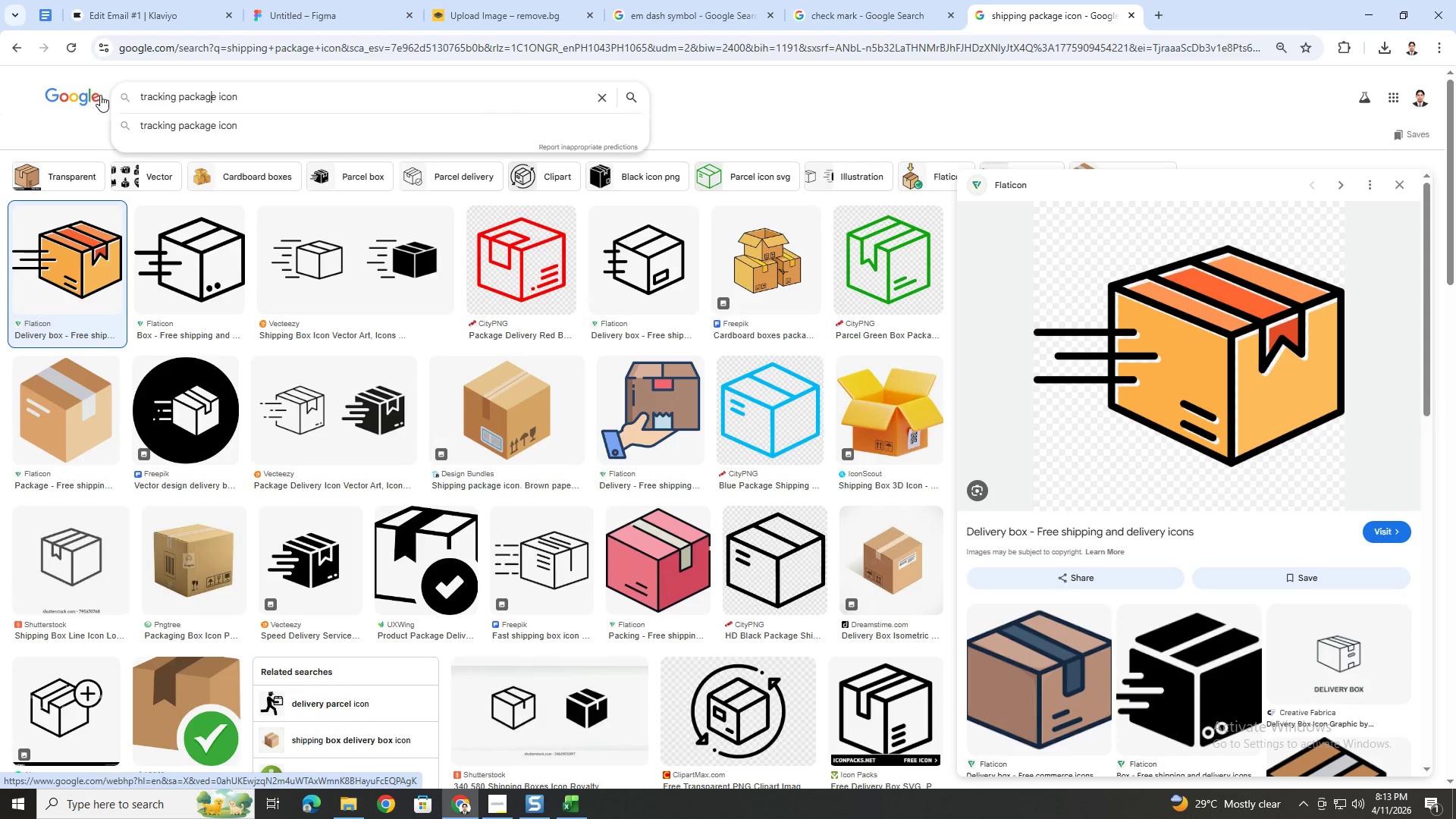 
key(ArrowRight)
 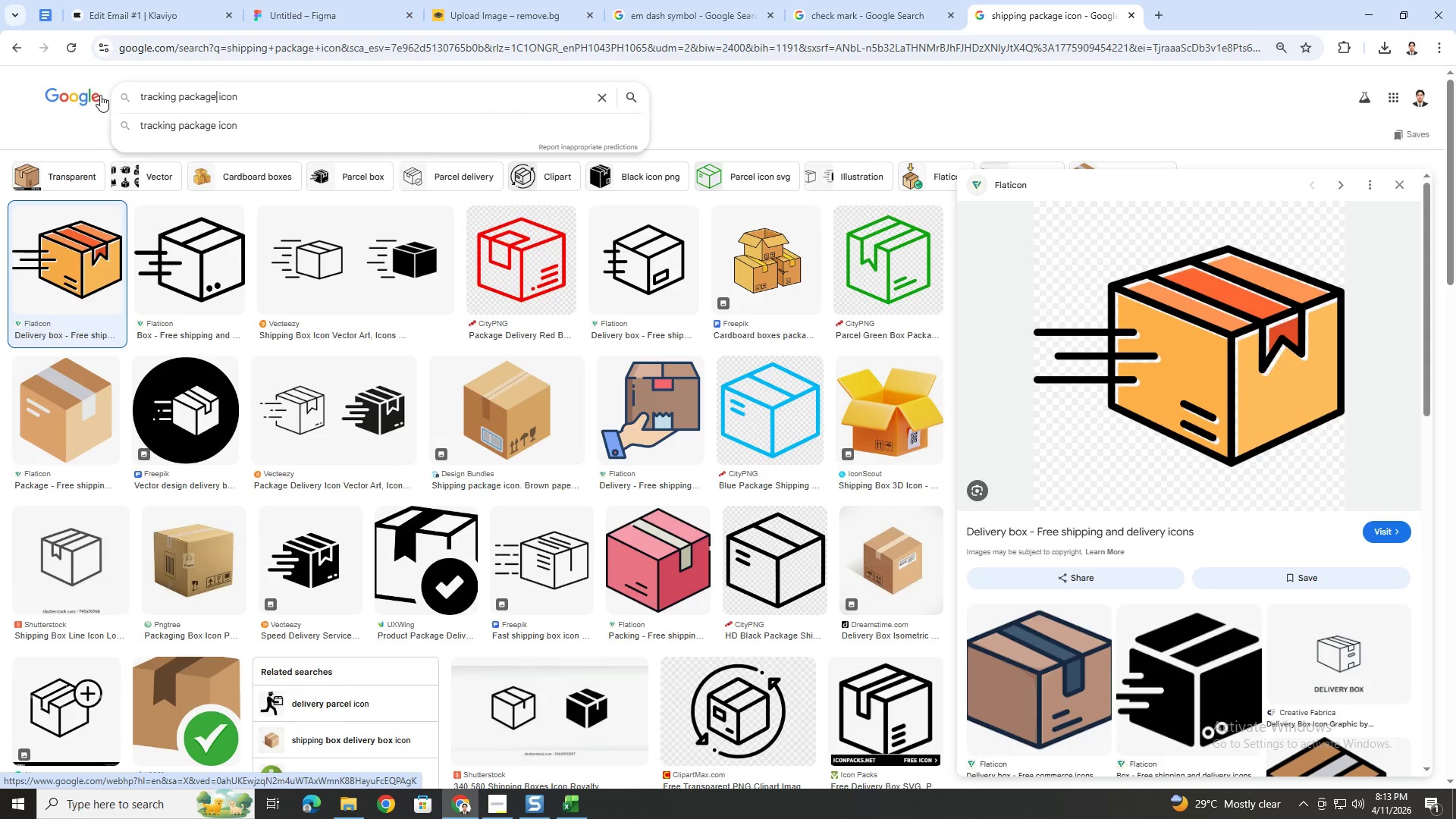 
key(Backspace)
key(Backspace)
key(Backspace)
key(Backspace)
key(Backspace)
key(Backspace)
key(Backspace)
type(data)
 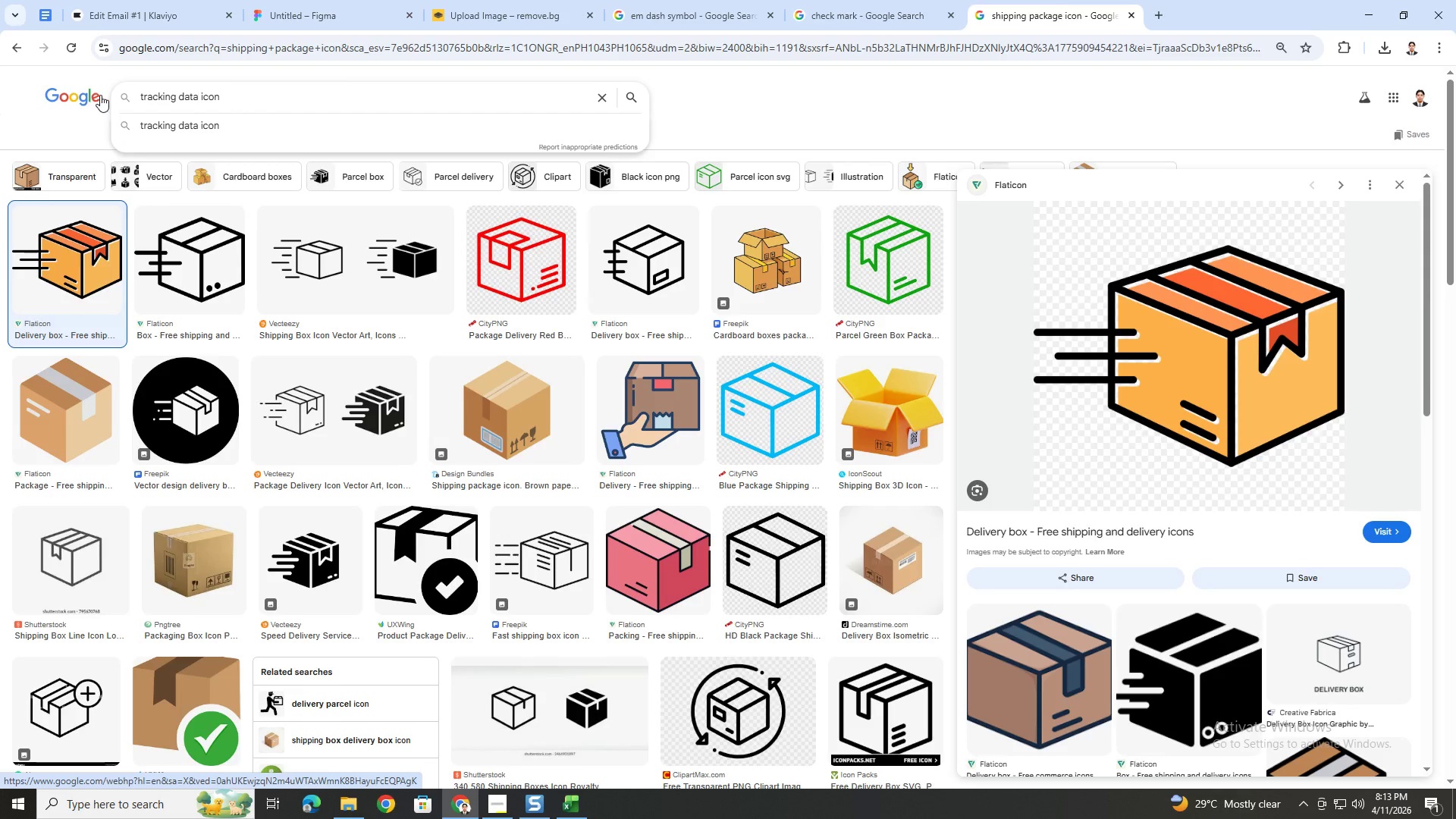 
key(Enter)
 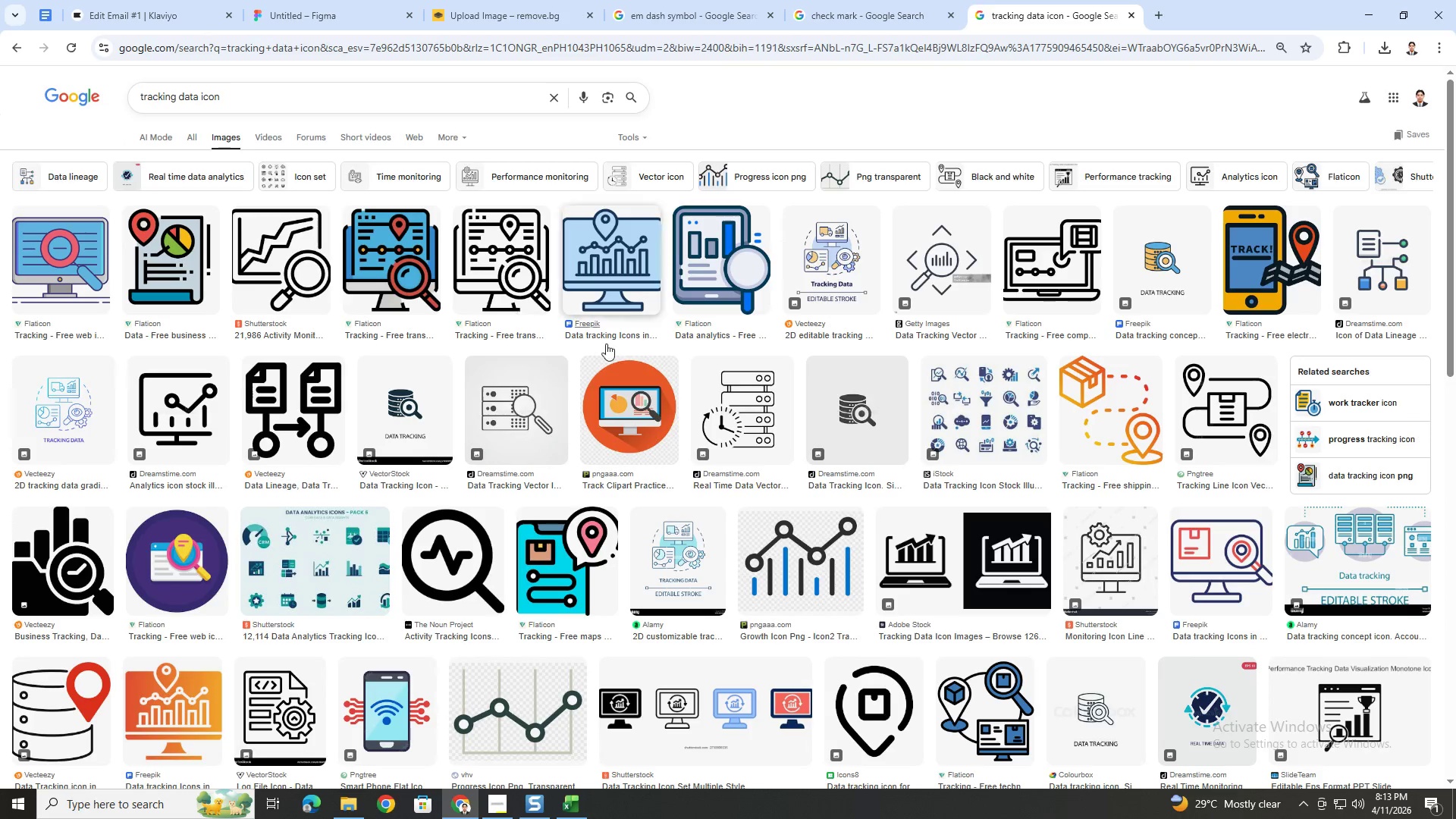 
key(Alt+AltLeft)
 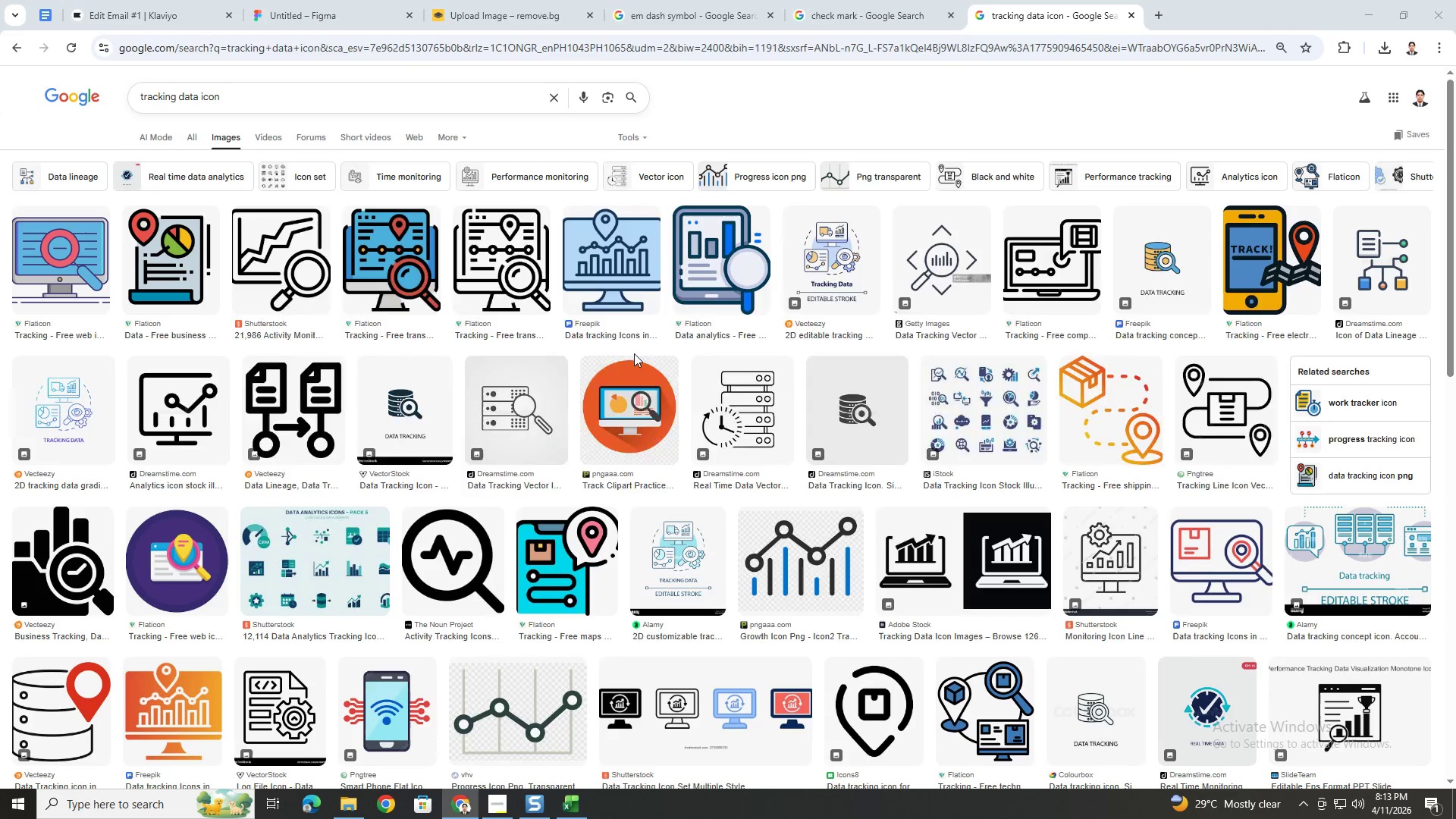 
key(Alt+Tab)
 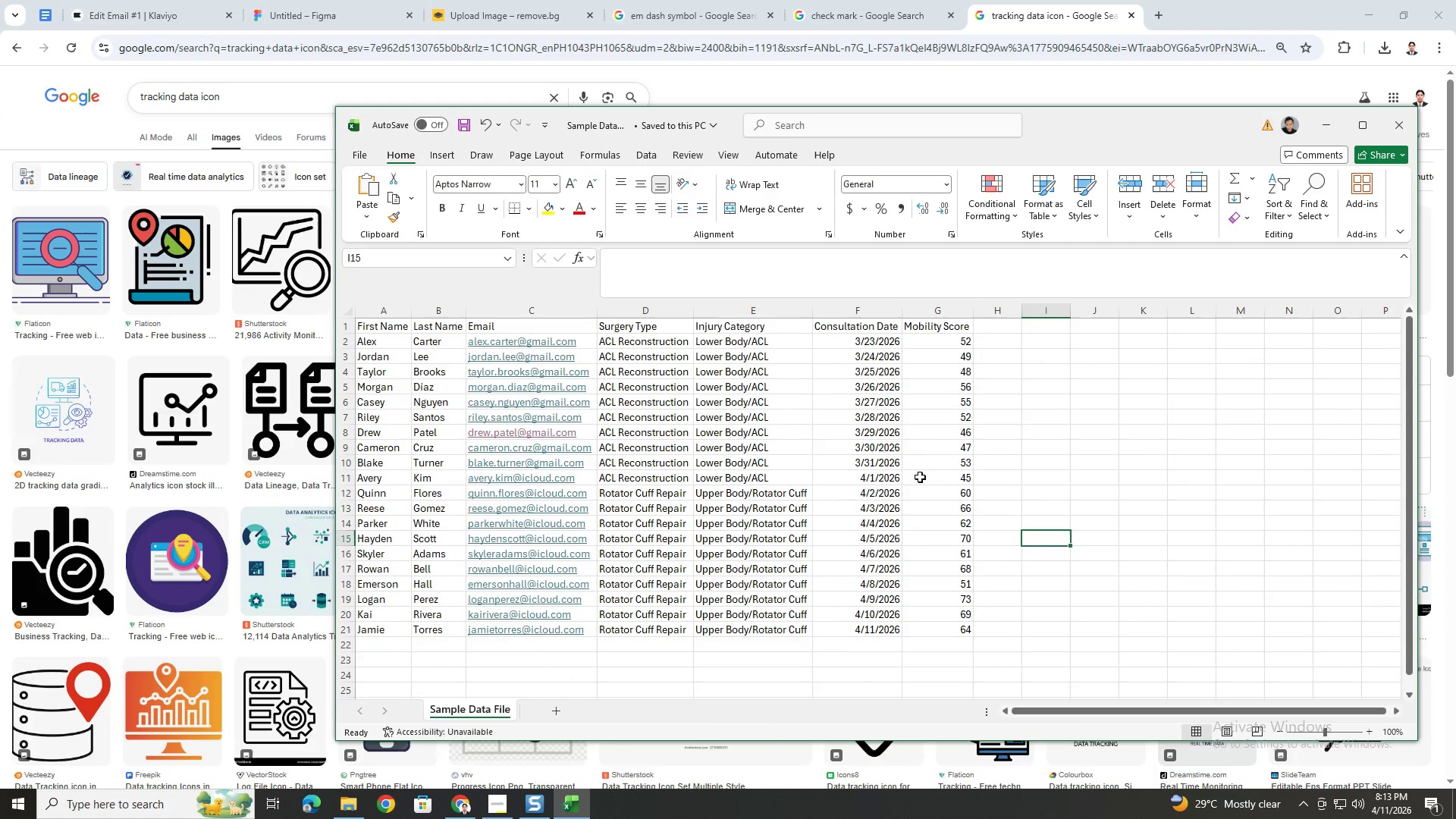 
key(Alt+AltLeft)
 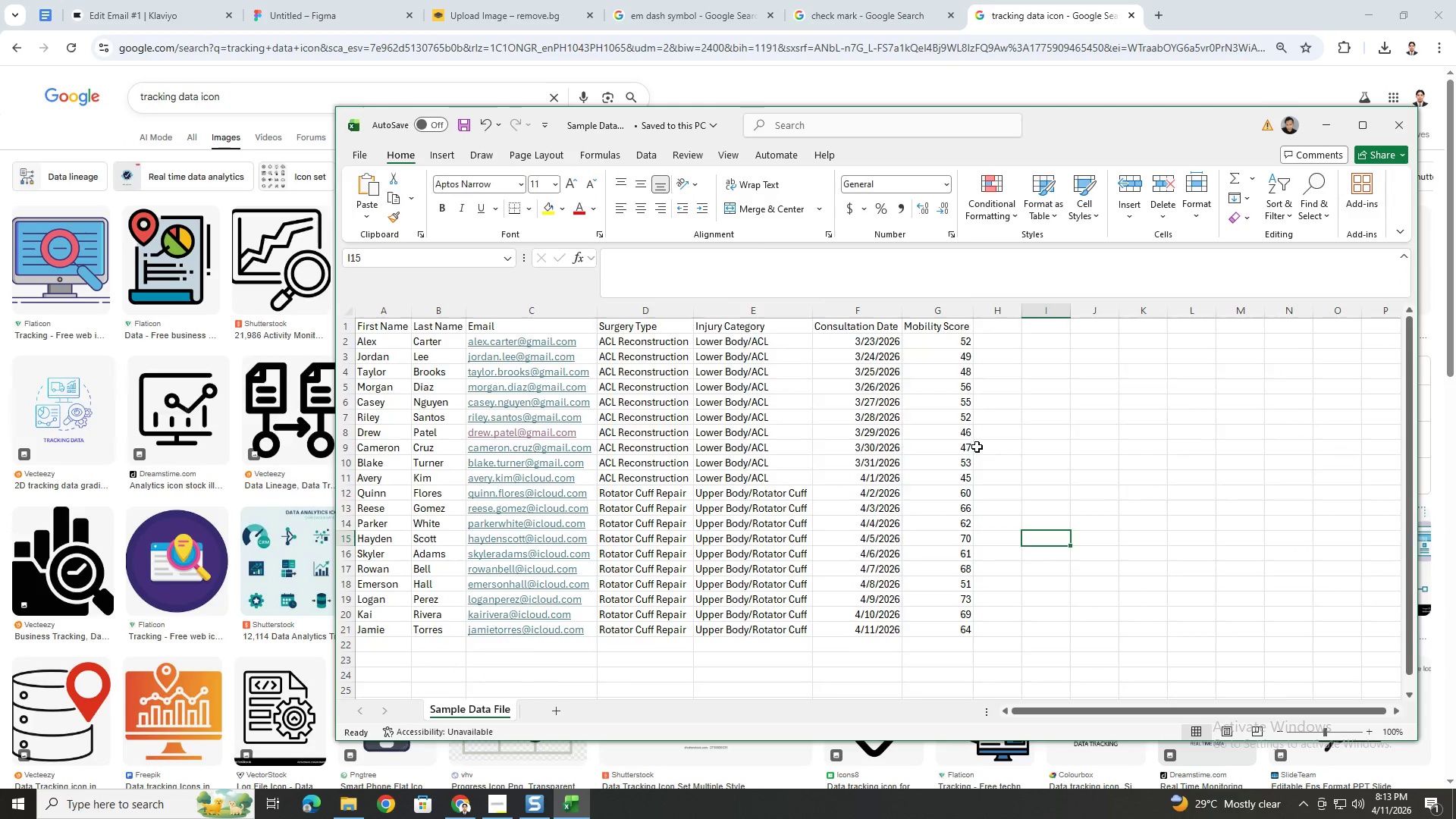 
key(Alt+Tab)
 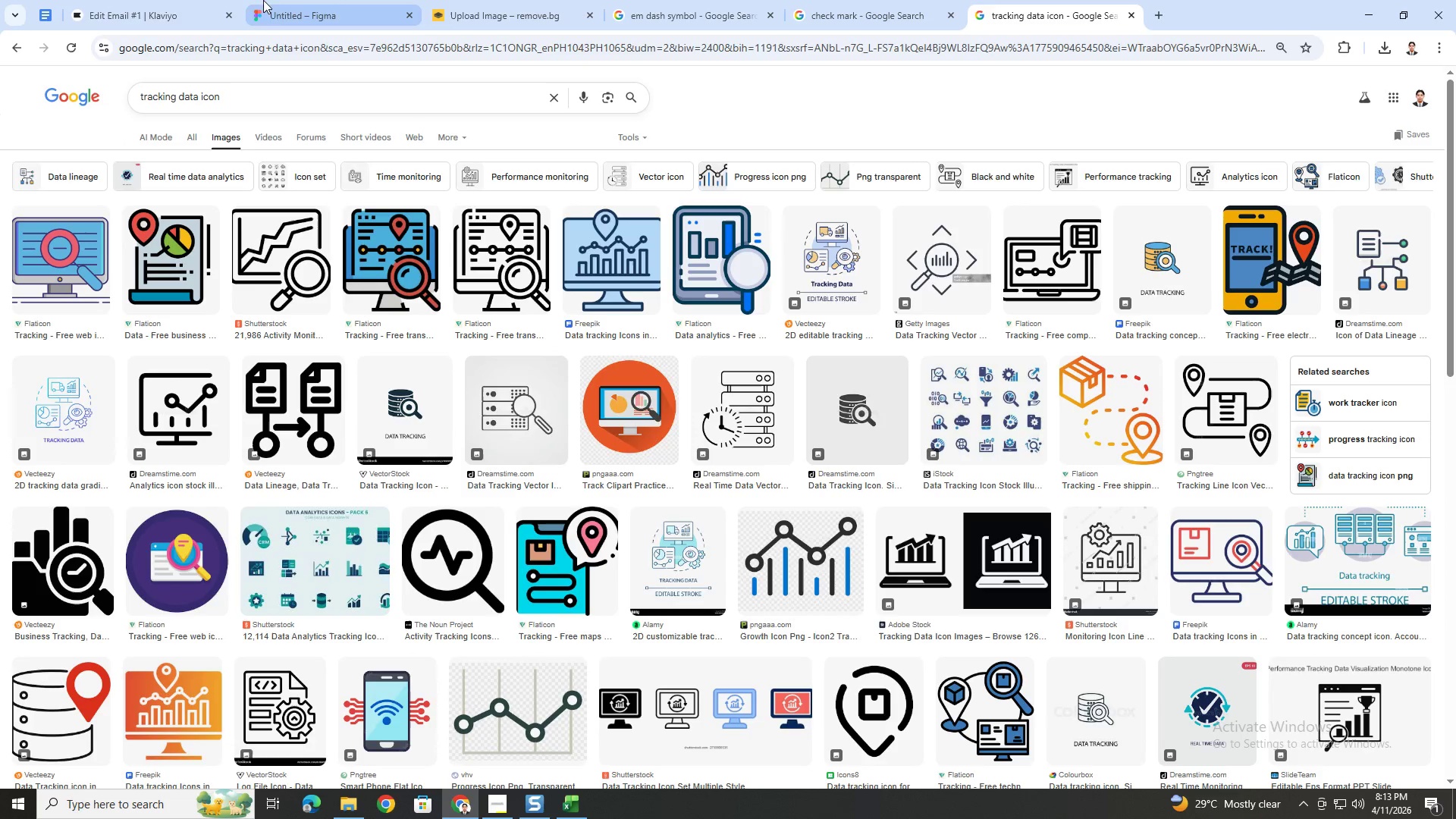 
left_click([176, 0])
 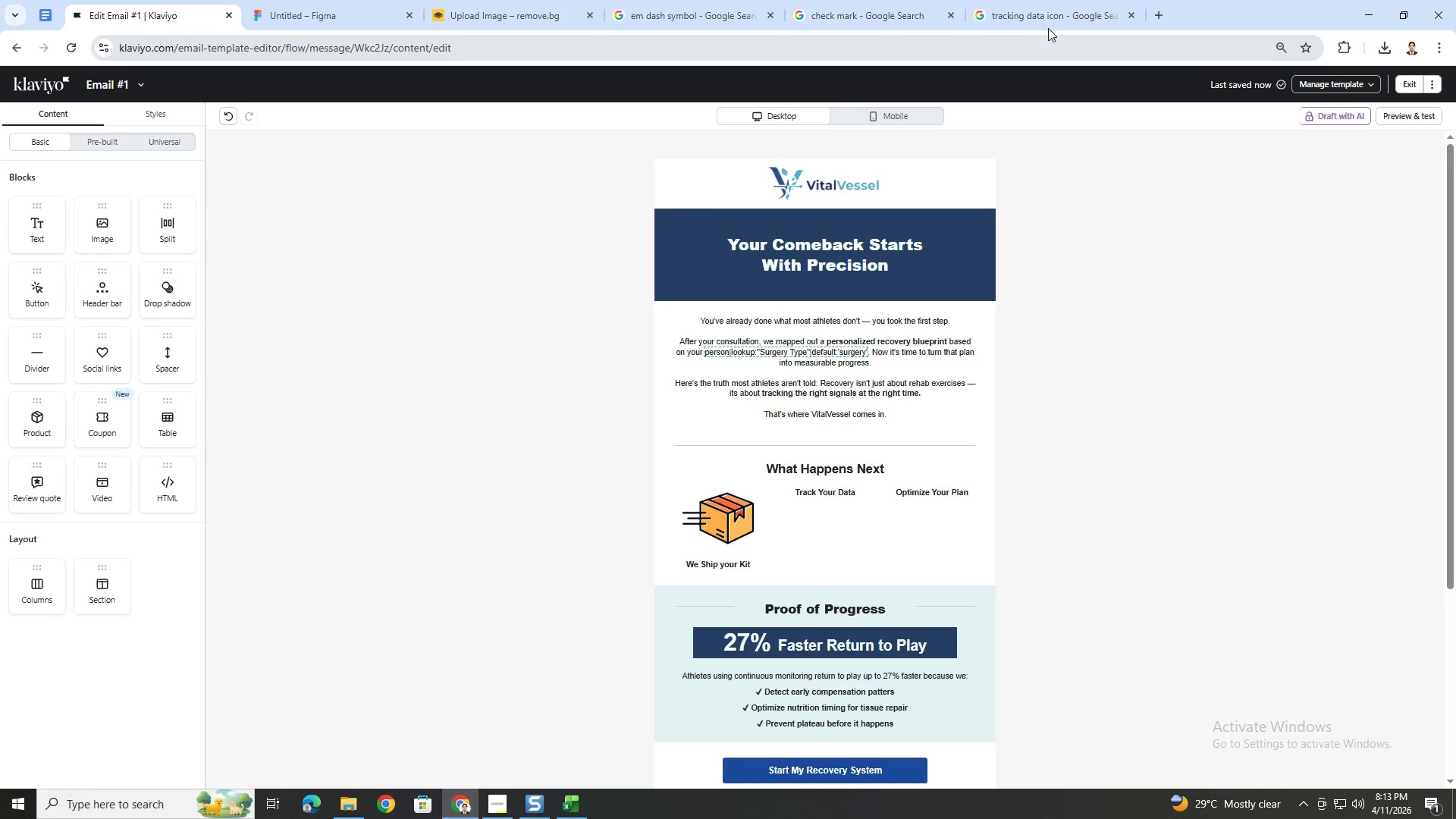 
left_click([1053, 12])
 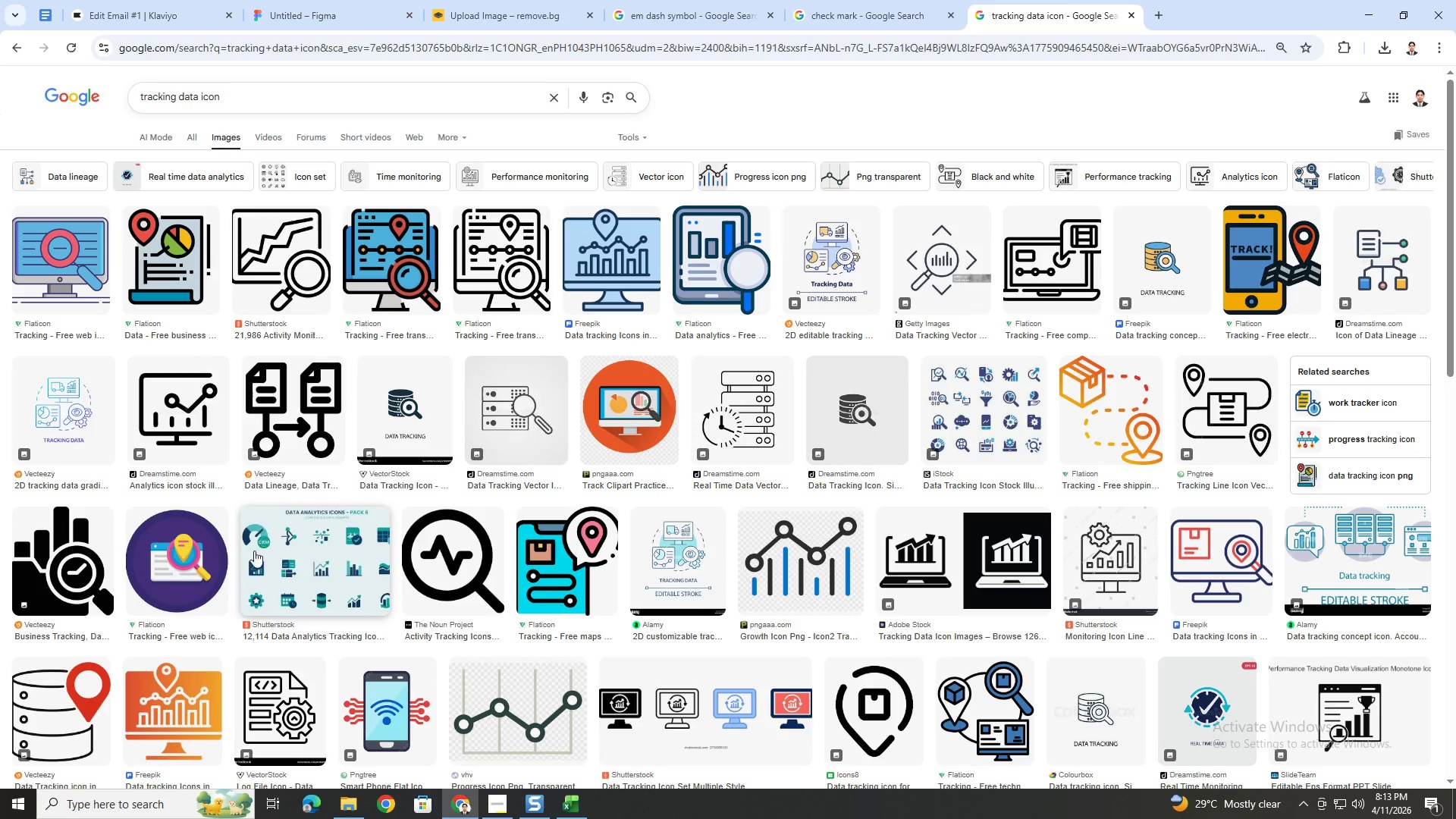 
left_click([193, 558])
 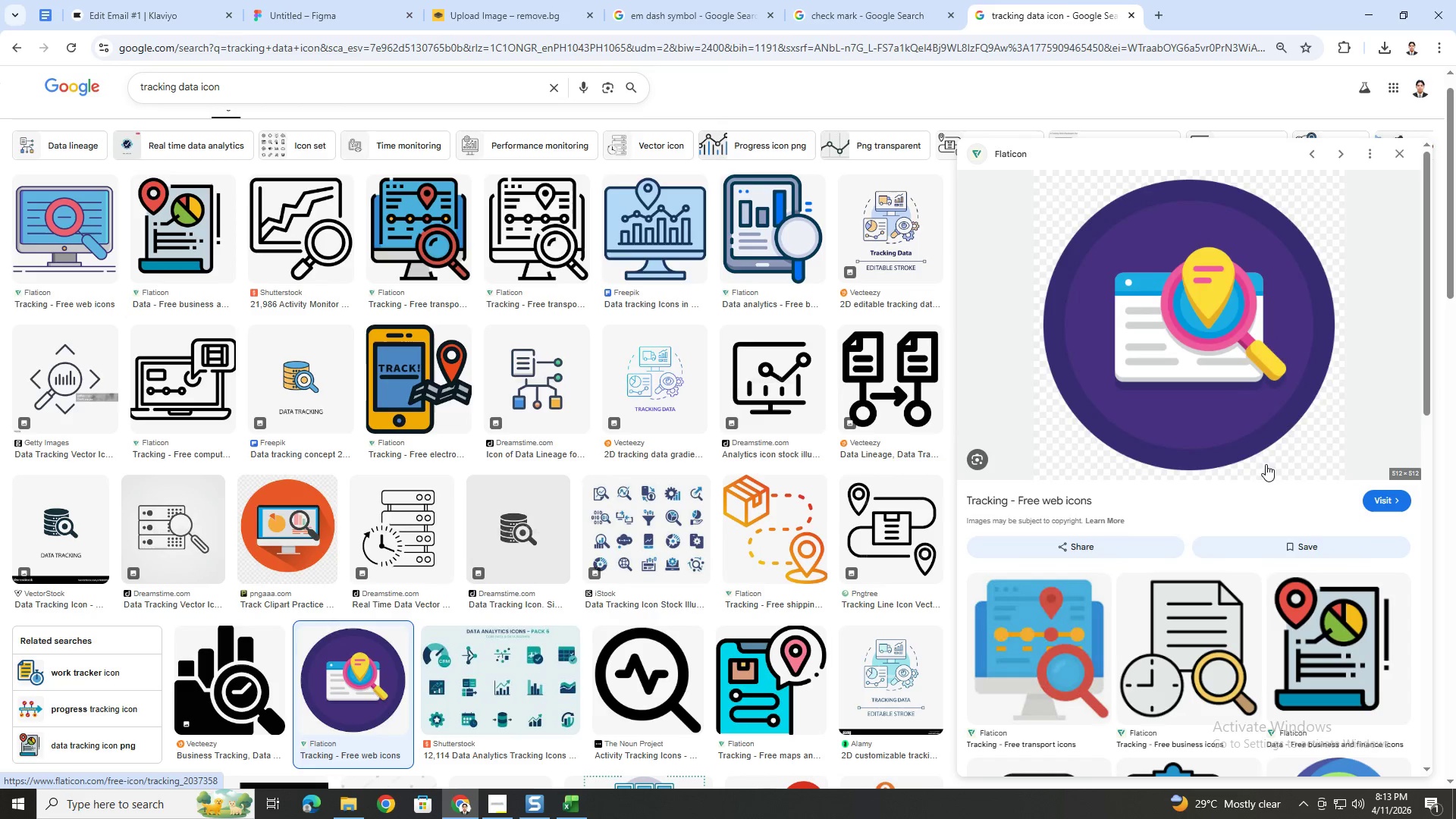 
right_click([1222, 335])
 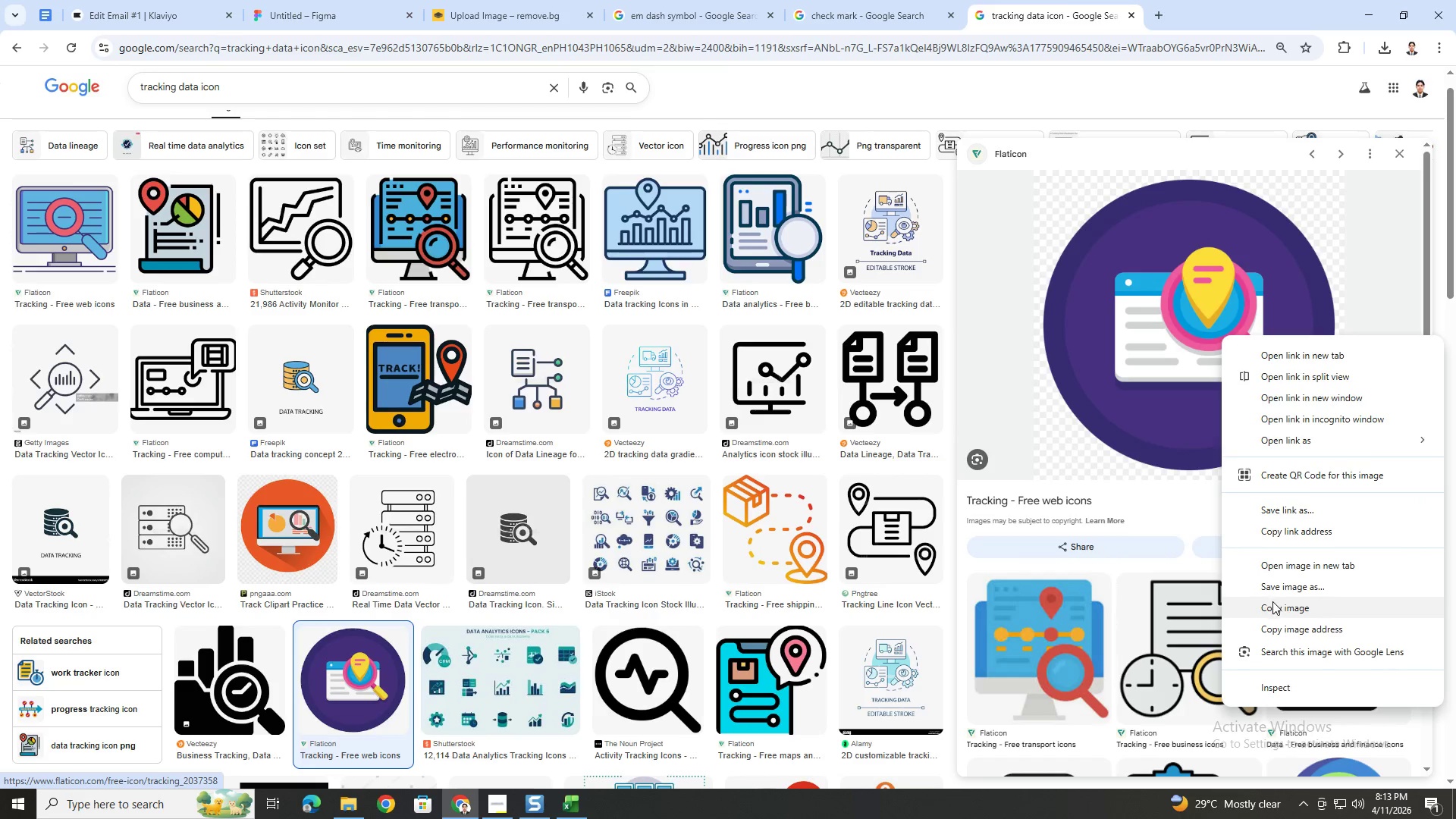 
left_click([1272, 589])
 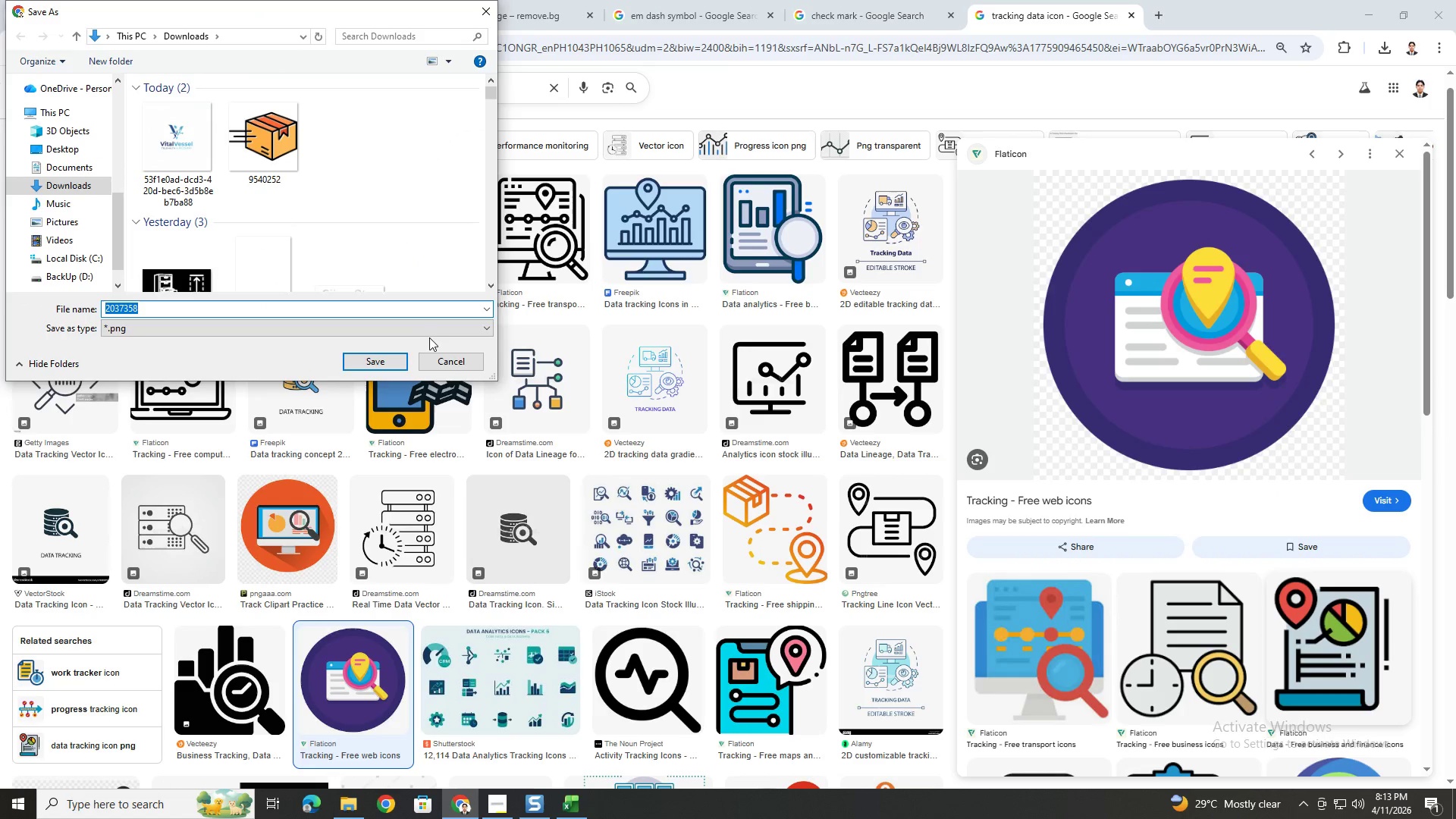 
left_click([378, 355])
 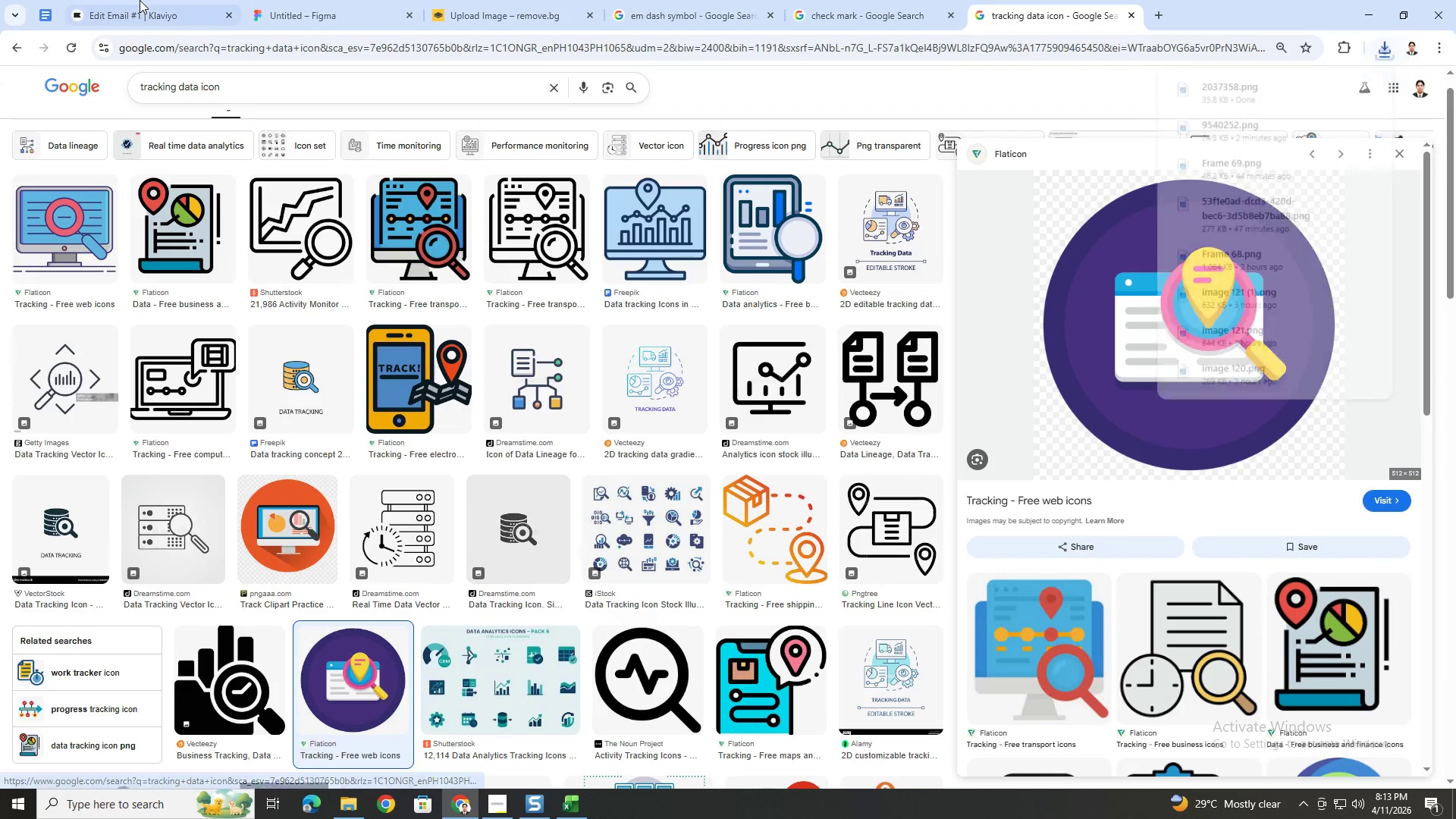 
left_click([145, 4])
 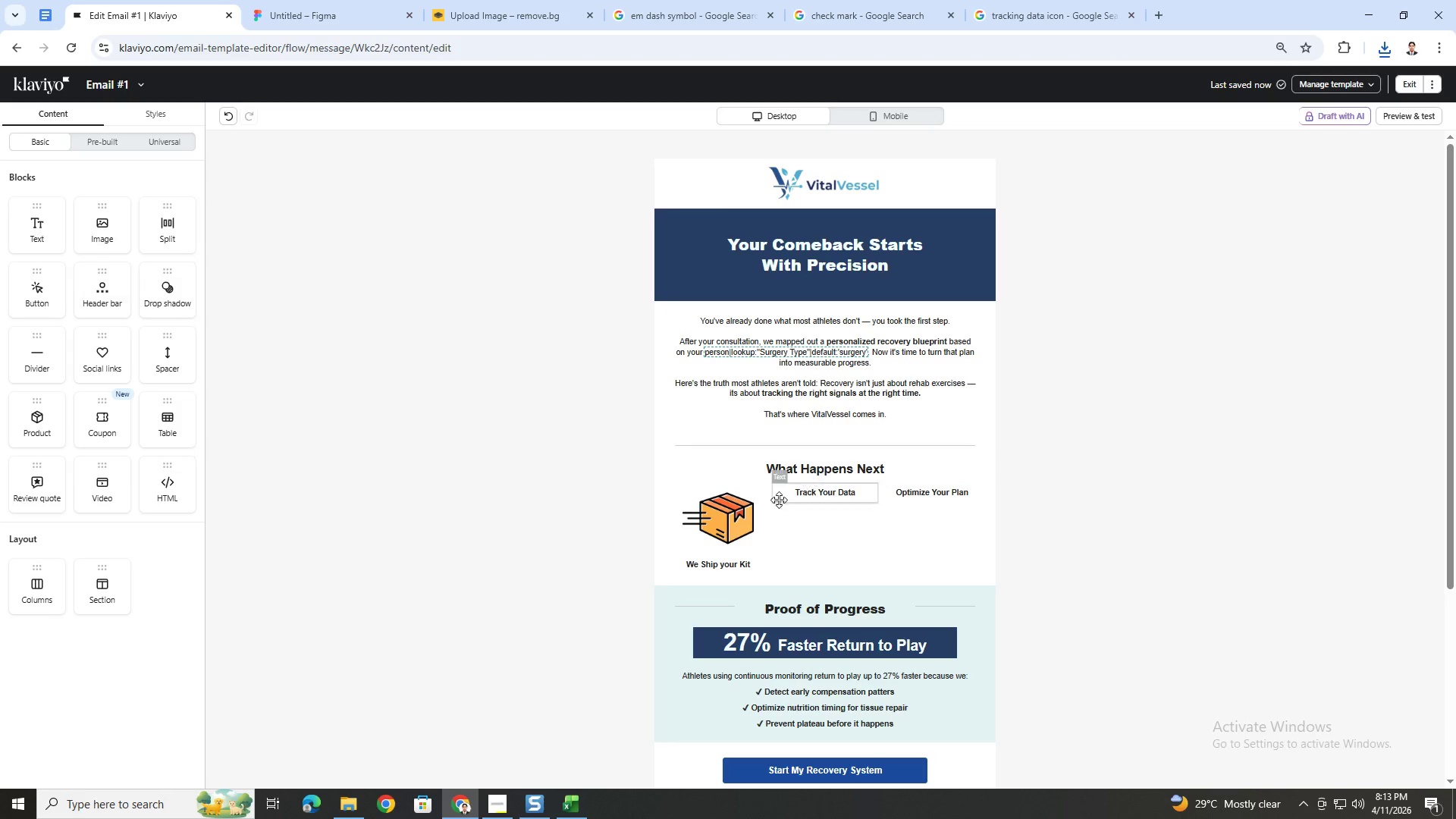 
left_click([742, 518])
 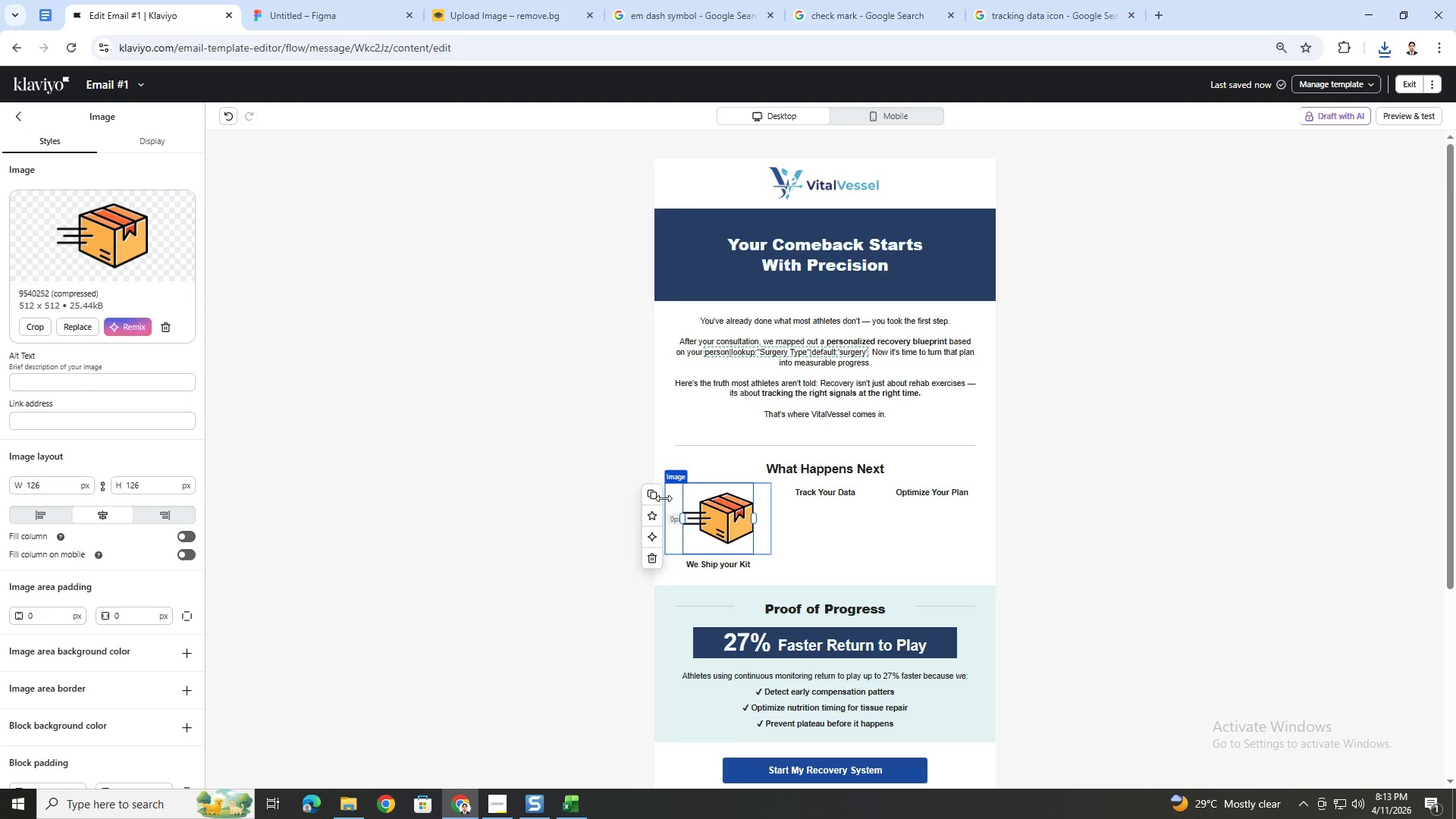 
left_click([652, 495])
 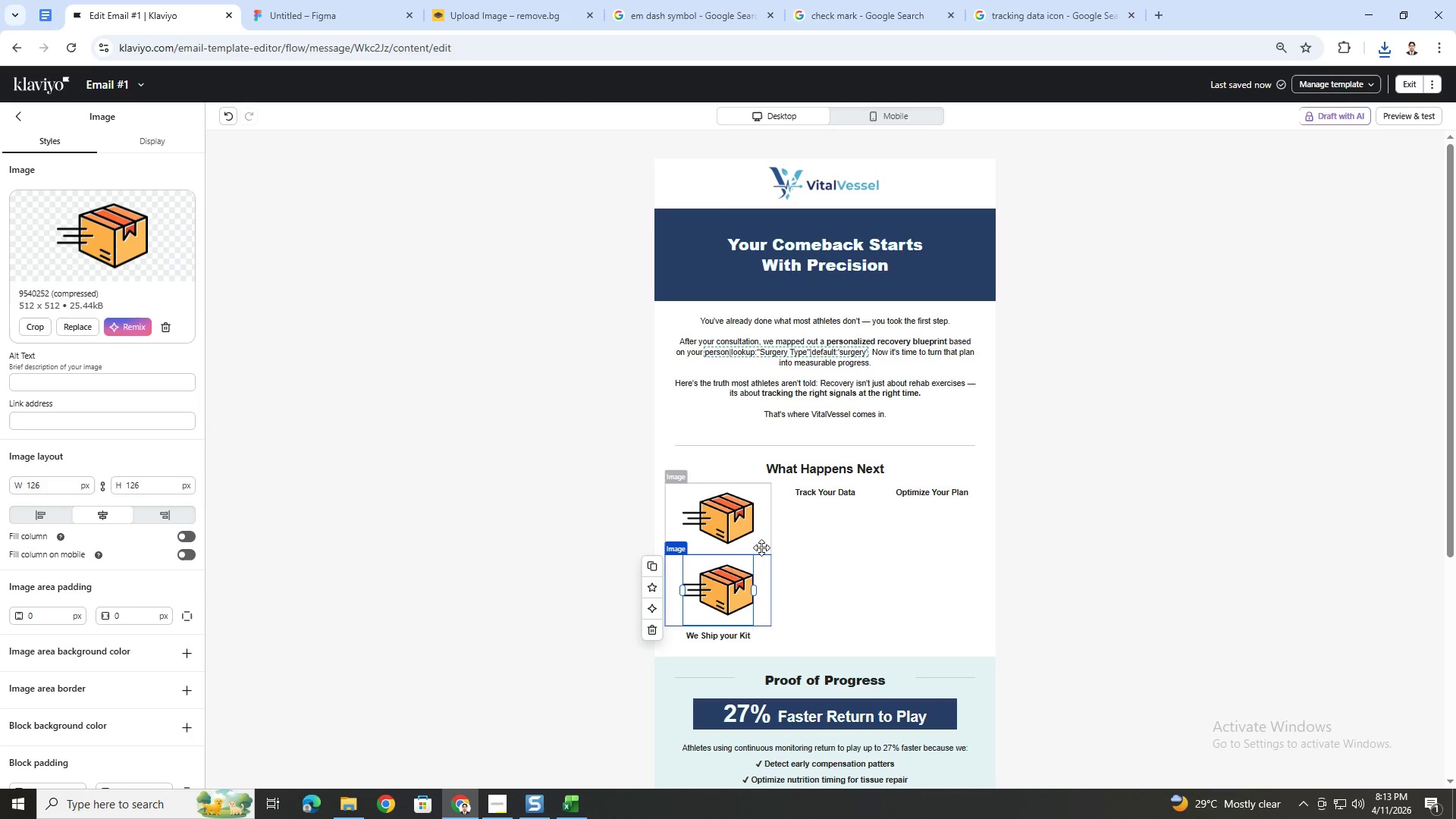 
left_click_drag(start_coordinate=[744, 583], to_coordinate=[833, 485])
 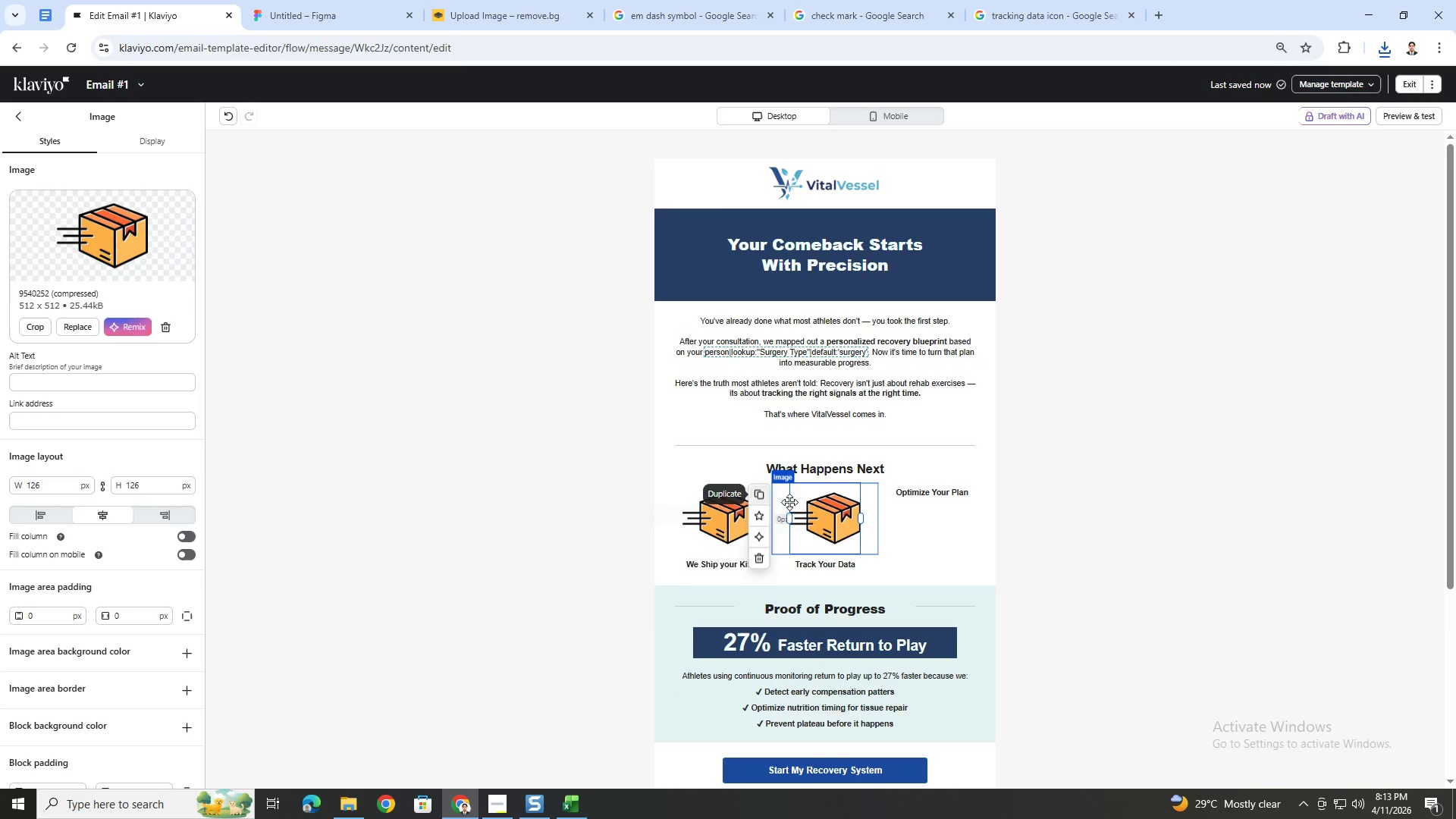 
left_click([811, 534])
 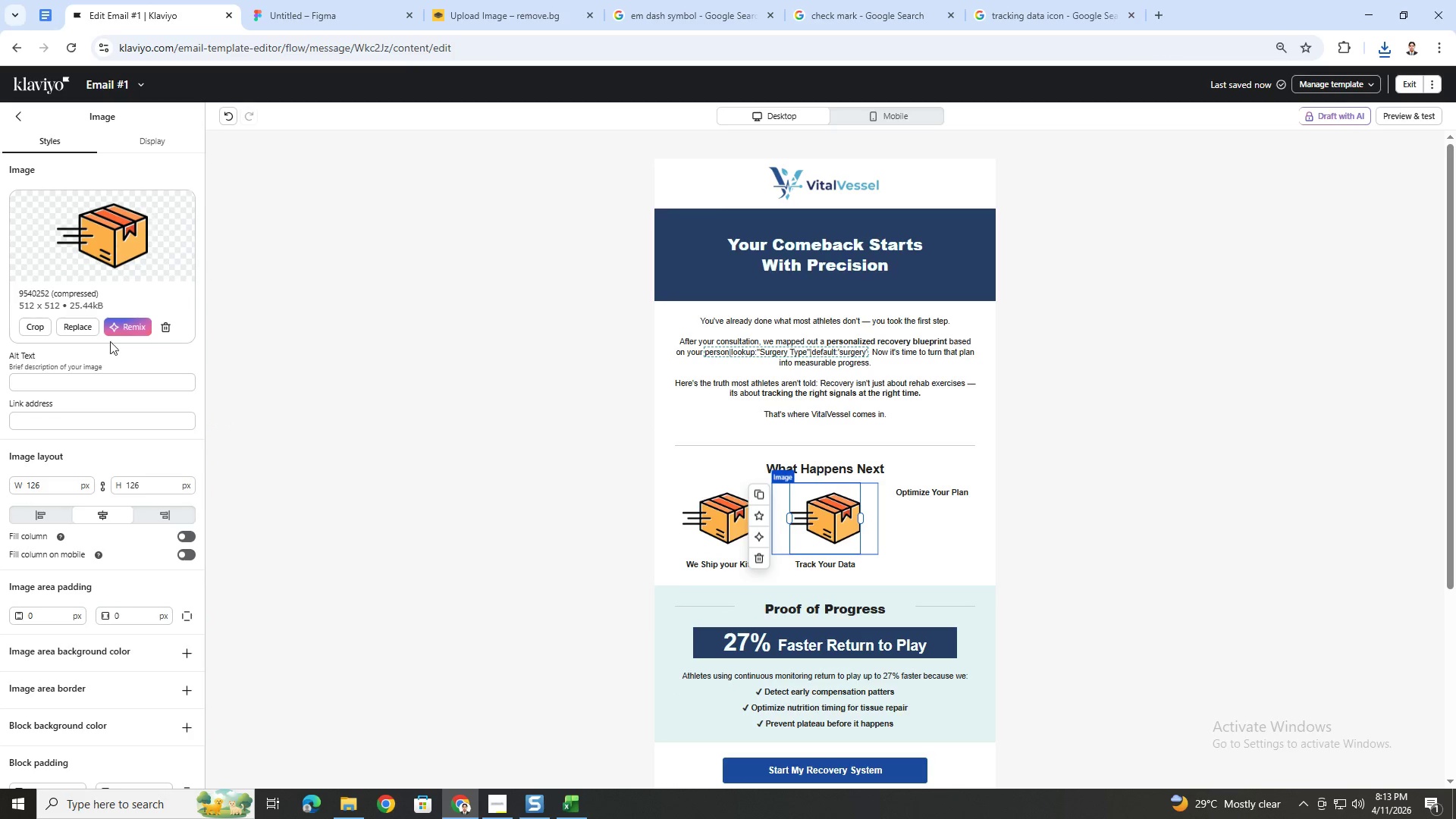 
left_click([81, 331])
 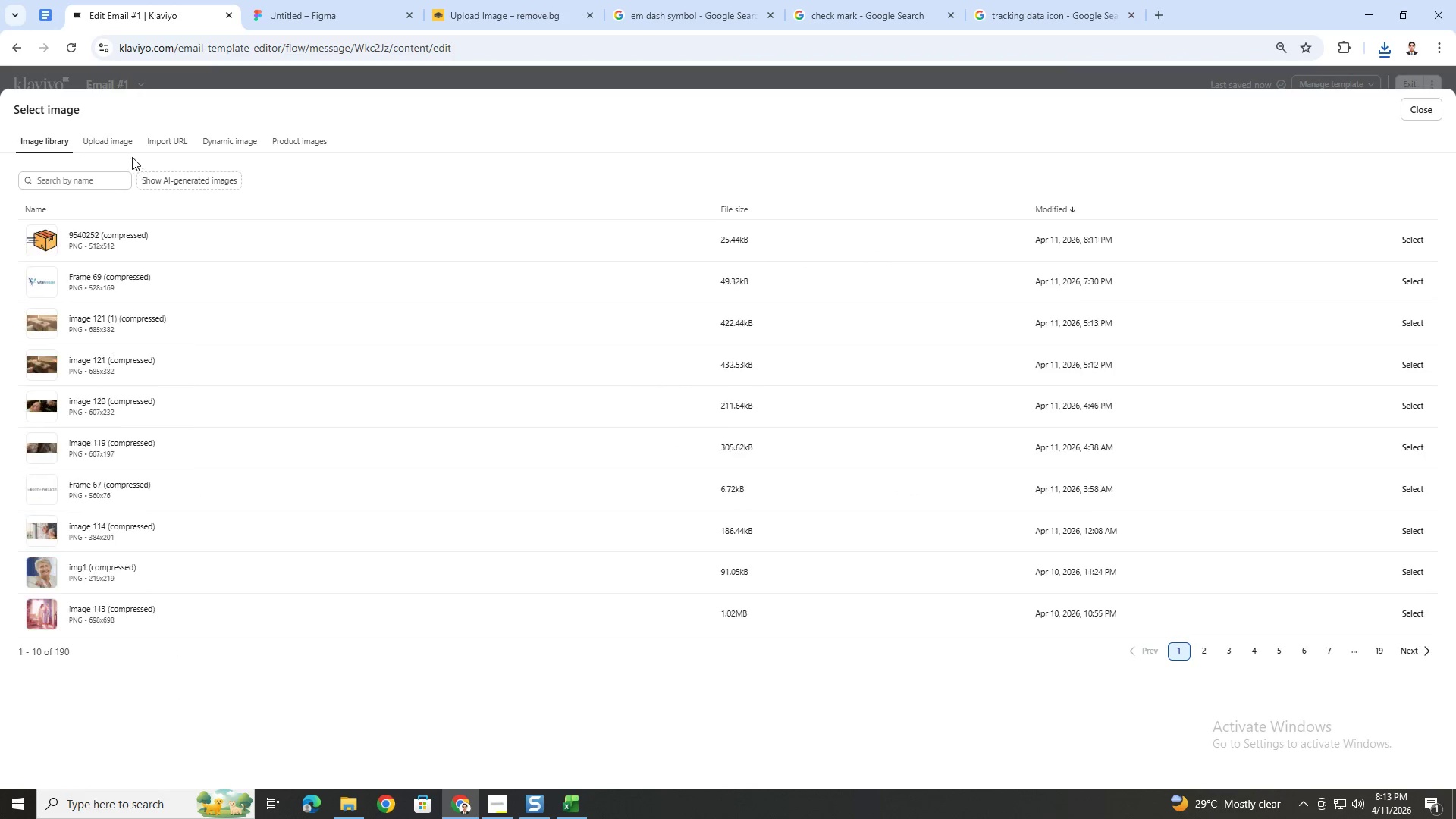 
left_click([121, 147])
 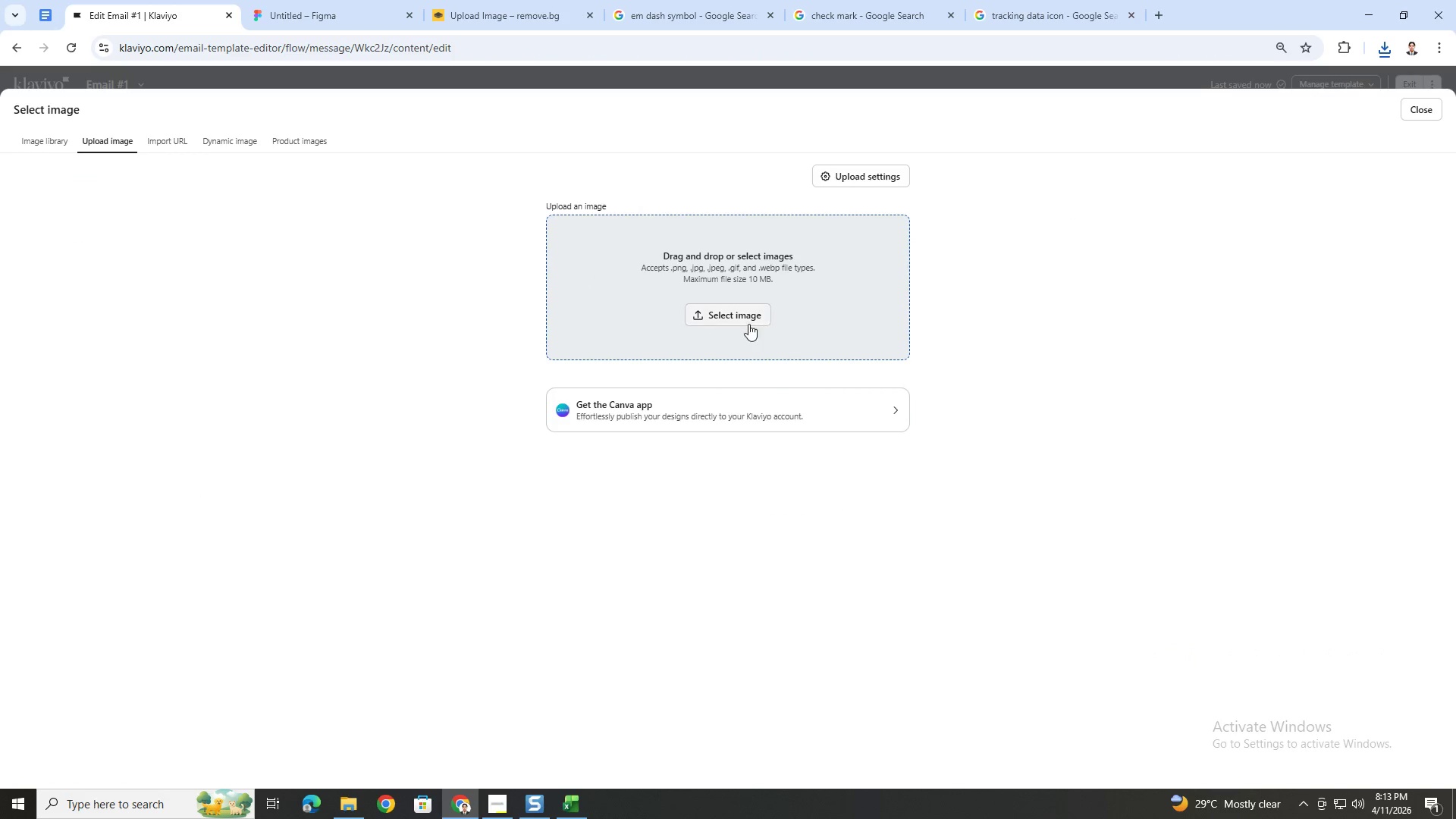 
left_click([743, 319])
 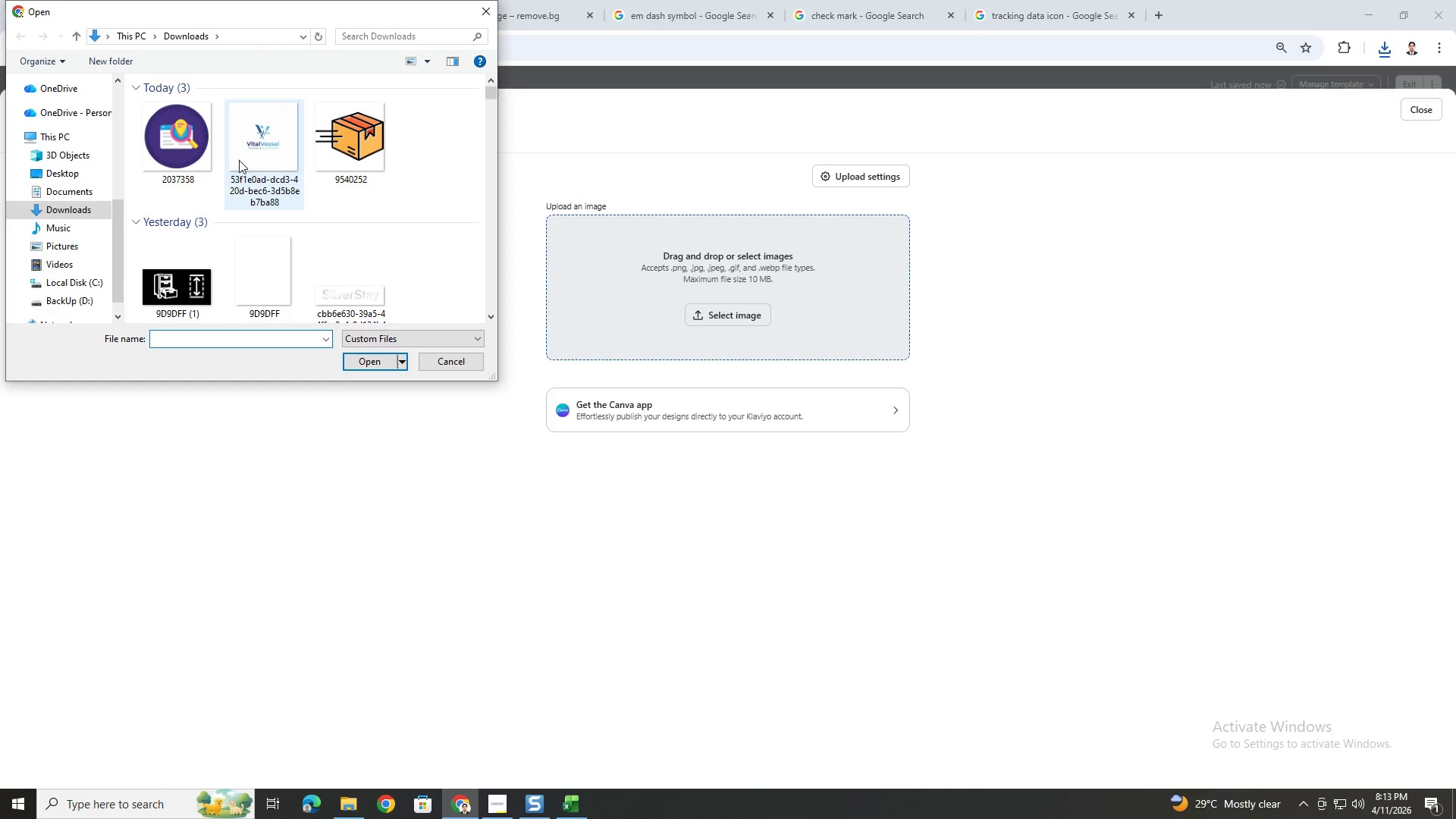 
double_click([196, 137])
 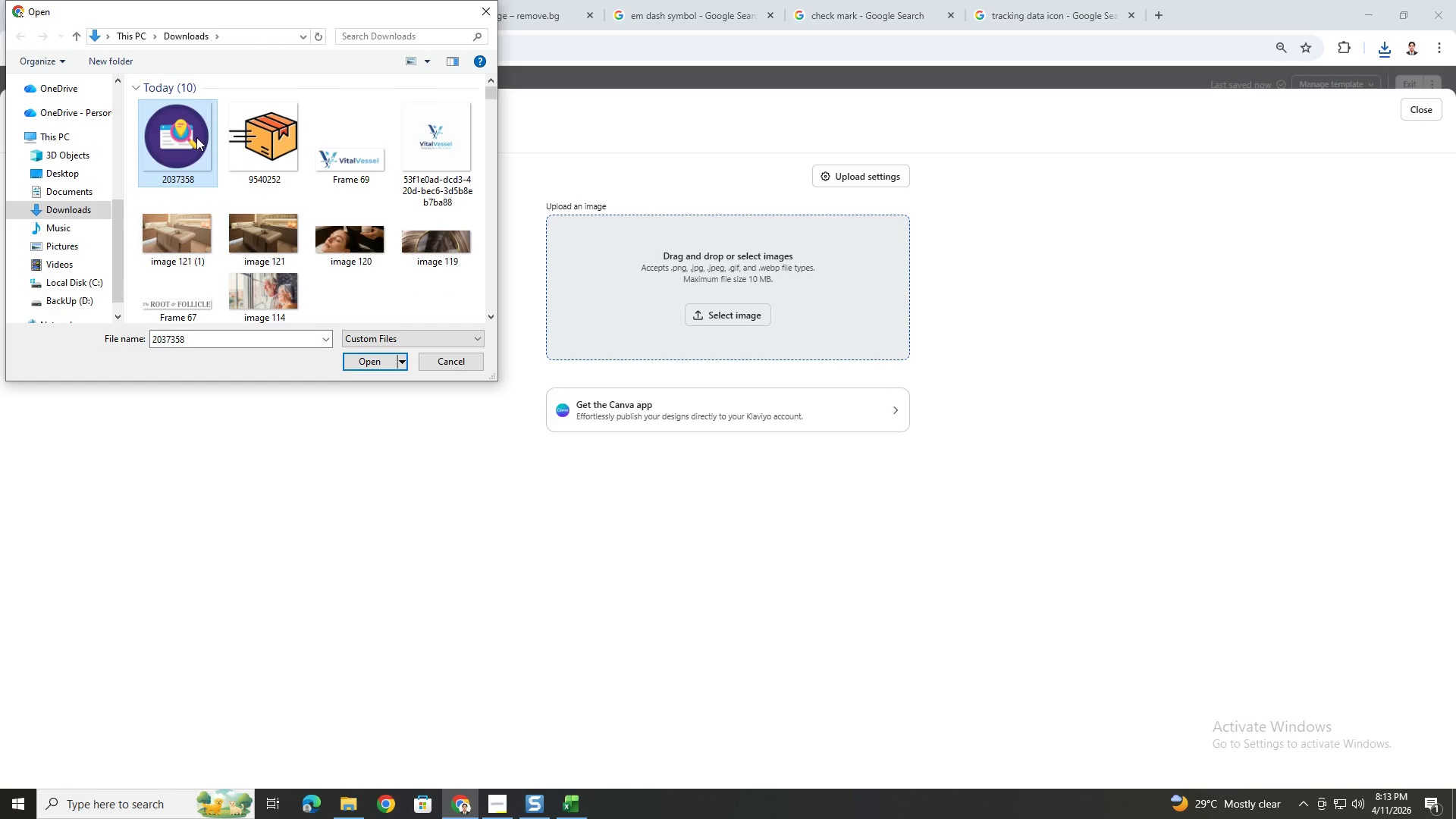 
double_click([196, 137])
 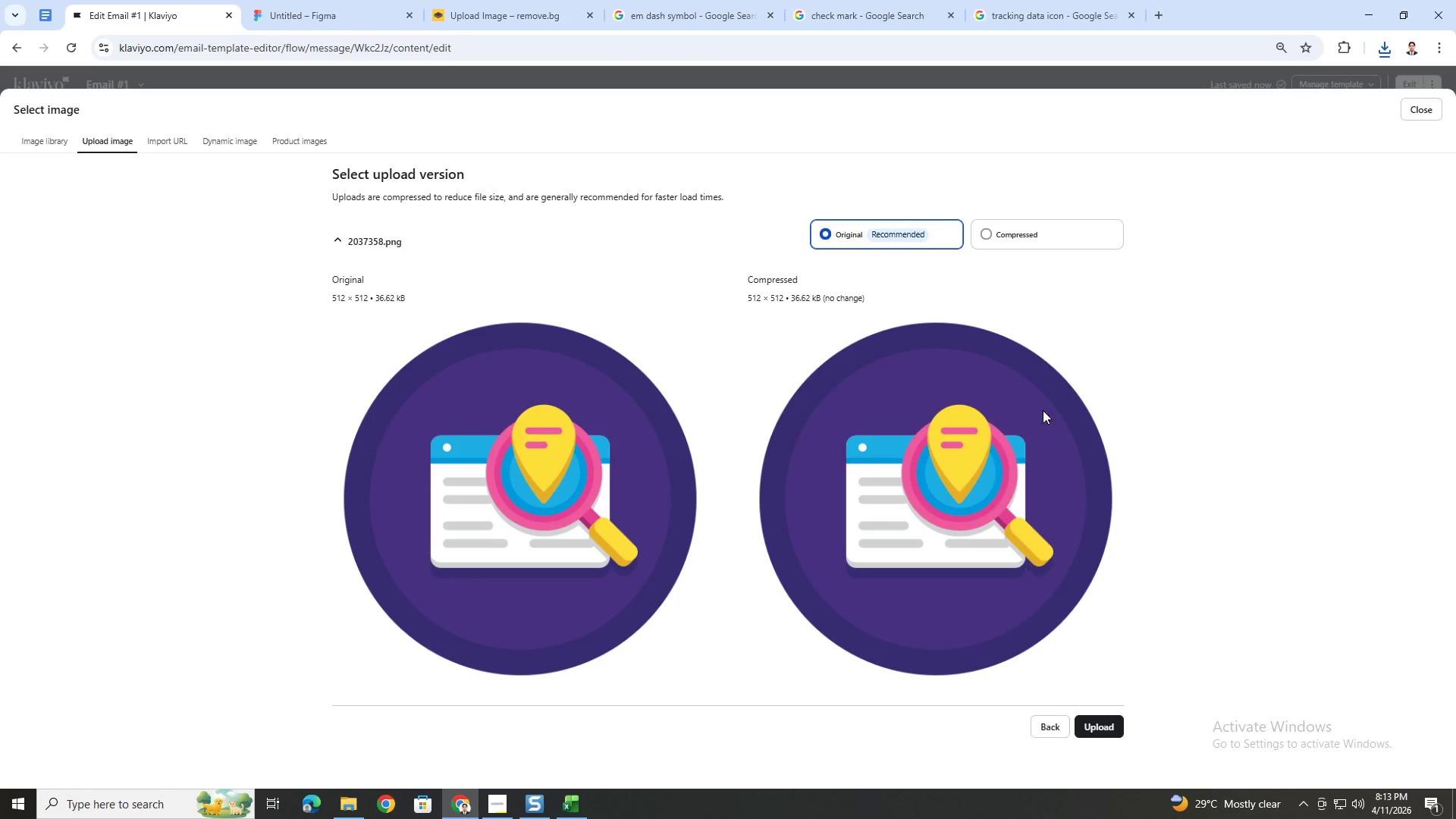 
left_click([1037, 237])
 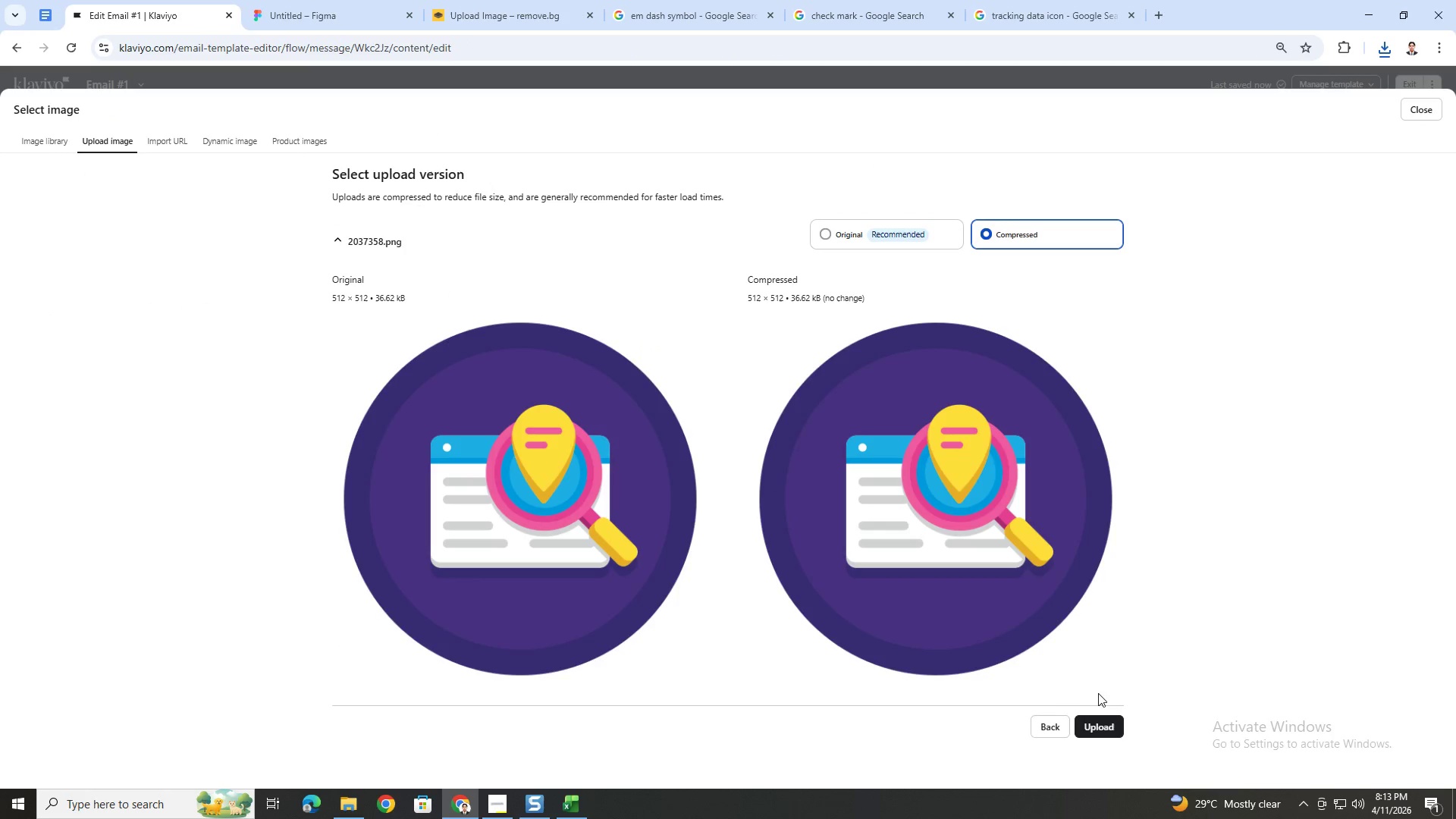 
left_click([1108, 723])
 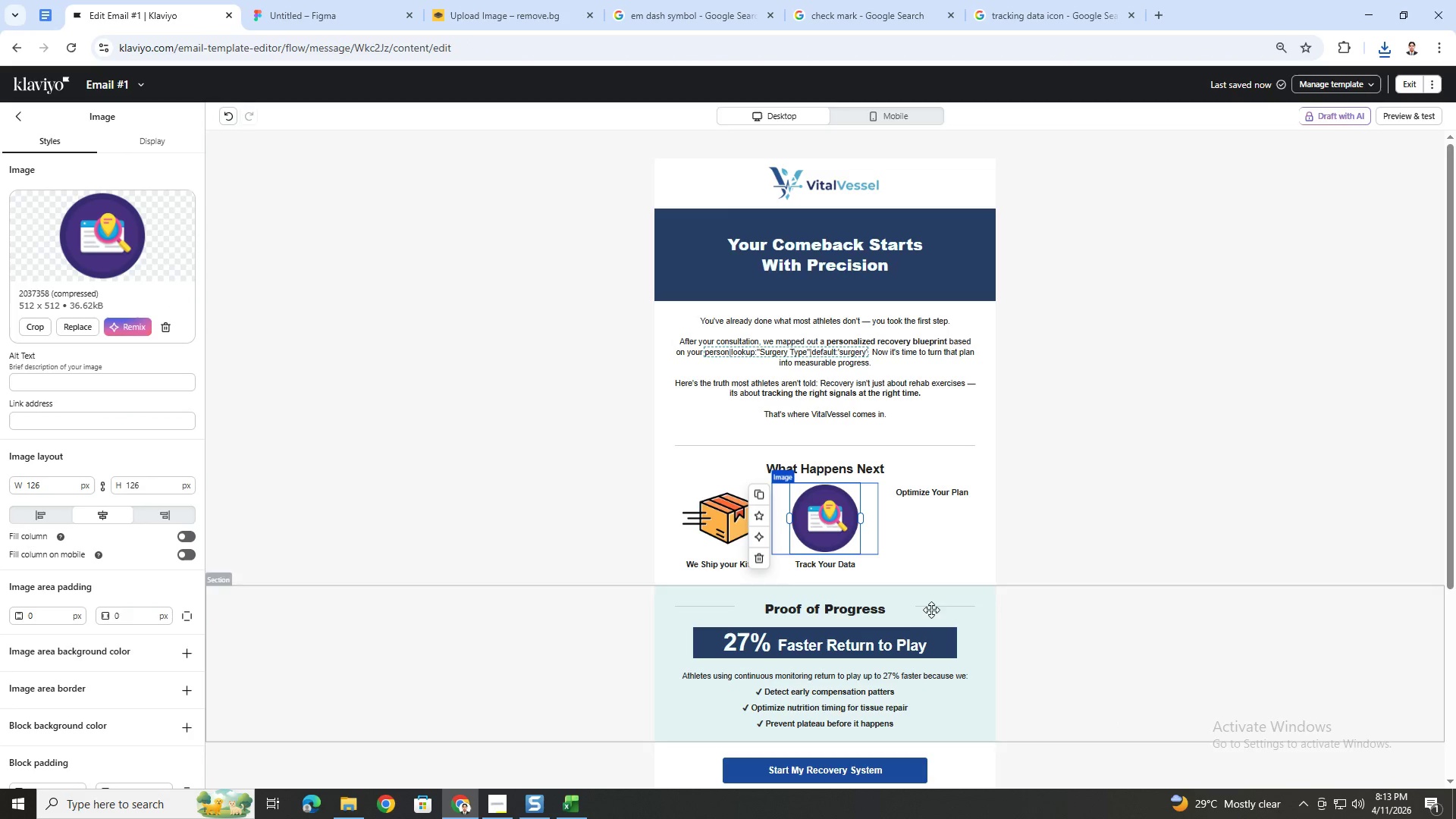 
left_click([1111, 543])
 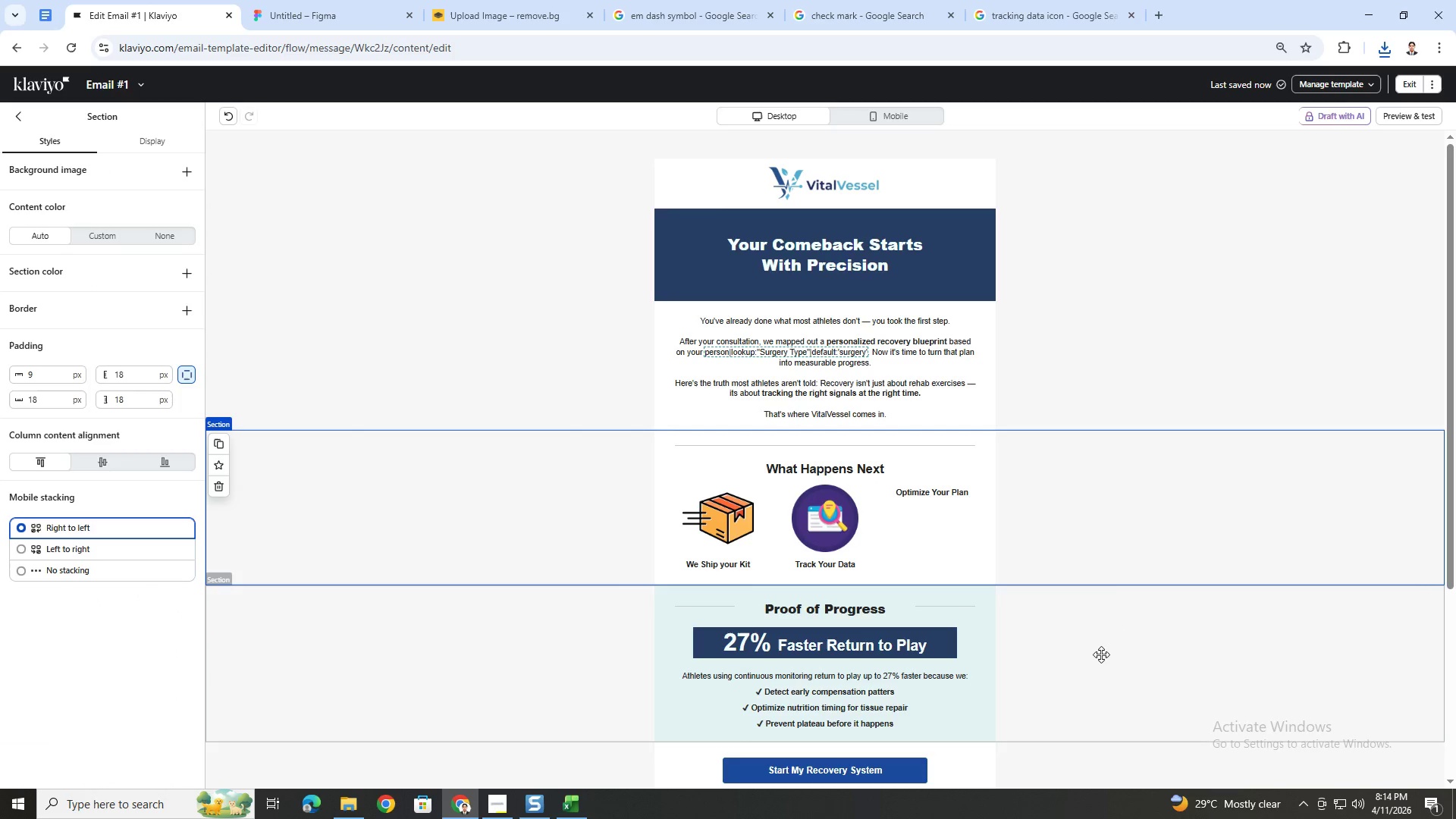 
wait(12.81)
 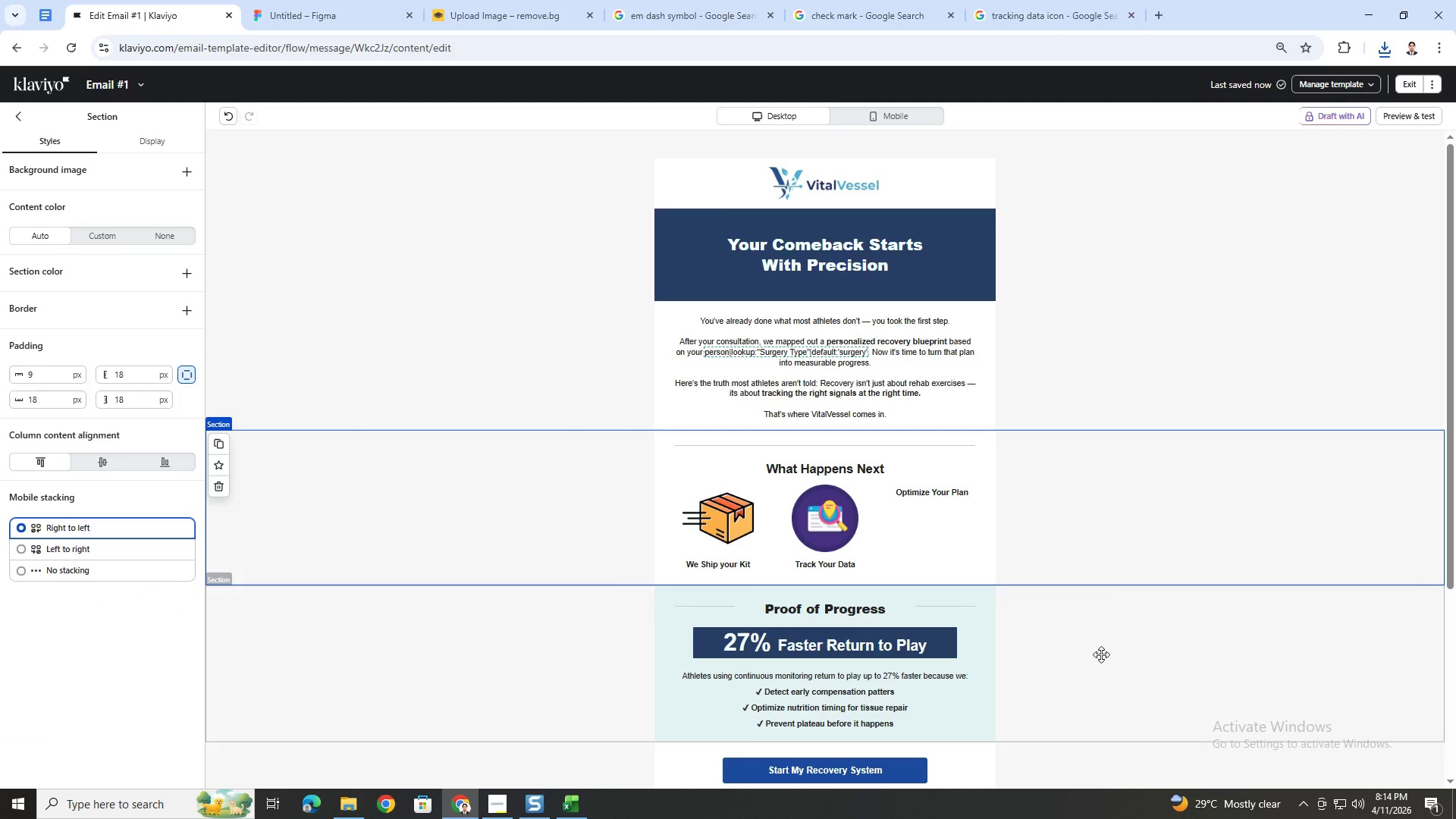 
left_click_drag(start_coordinate=[175, 89], to_coordinate=[137, 89])
 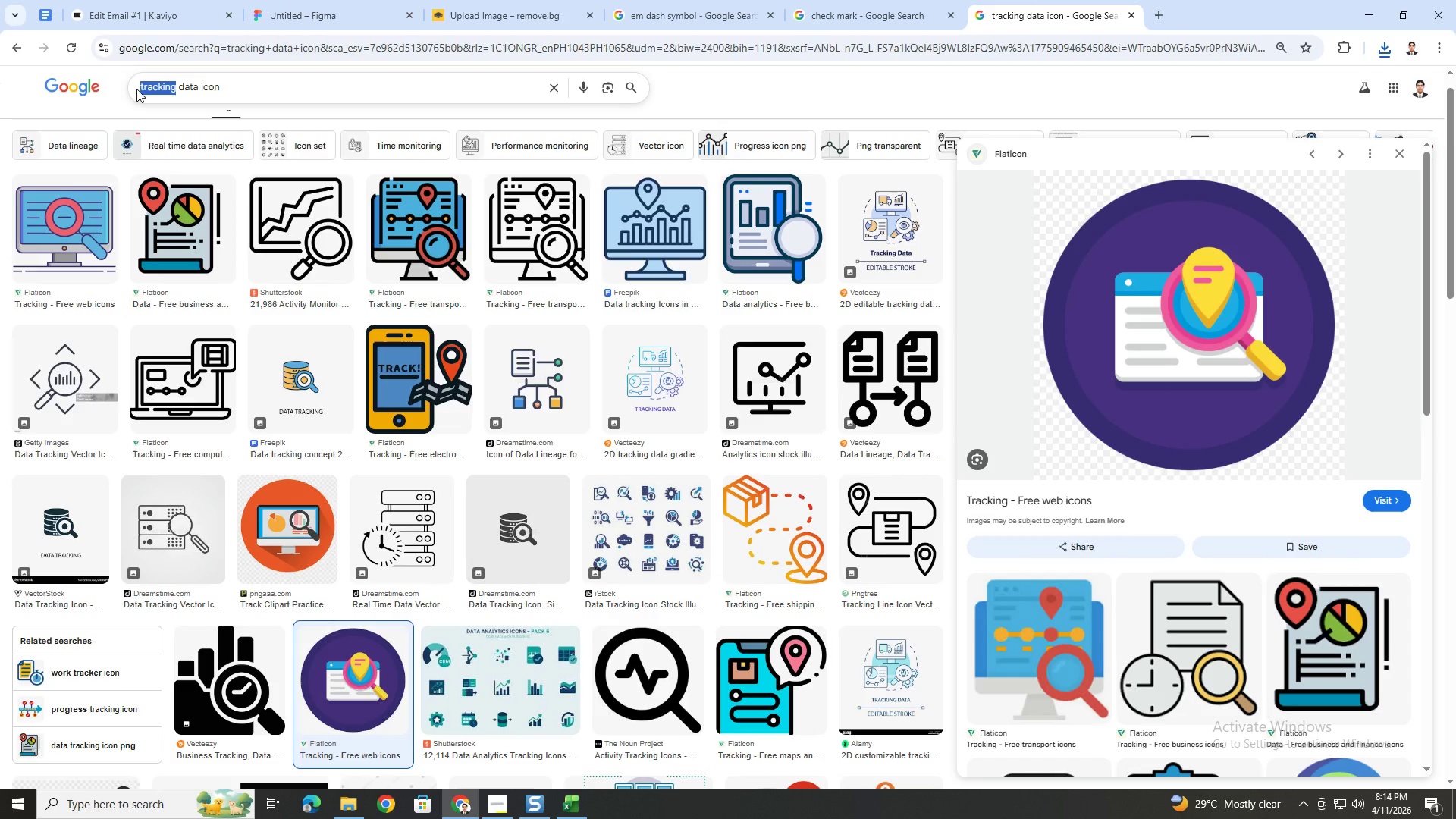 
type(optimize)
 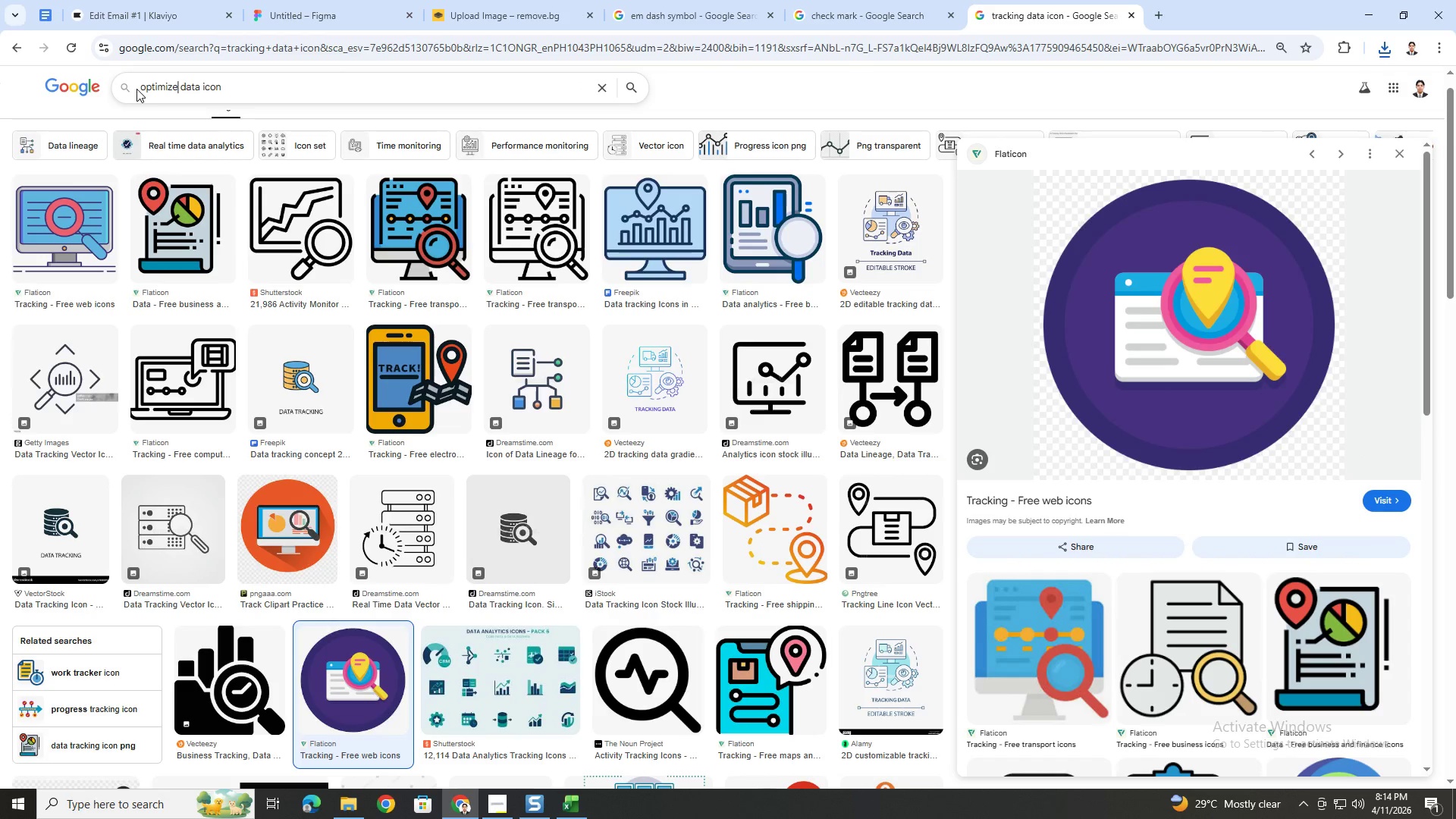 
key(Enter)
 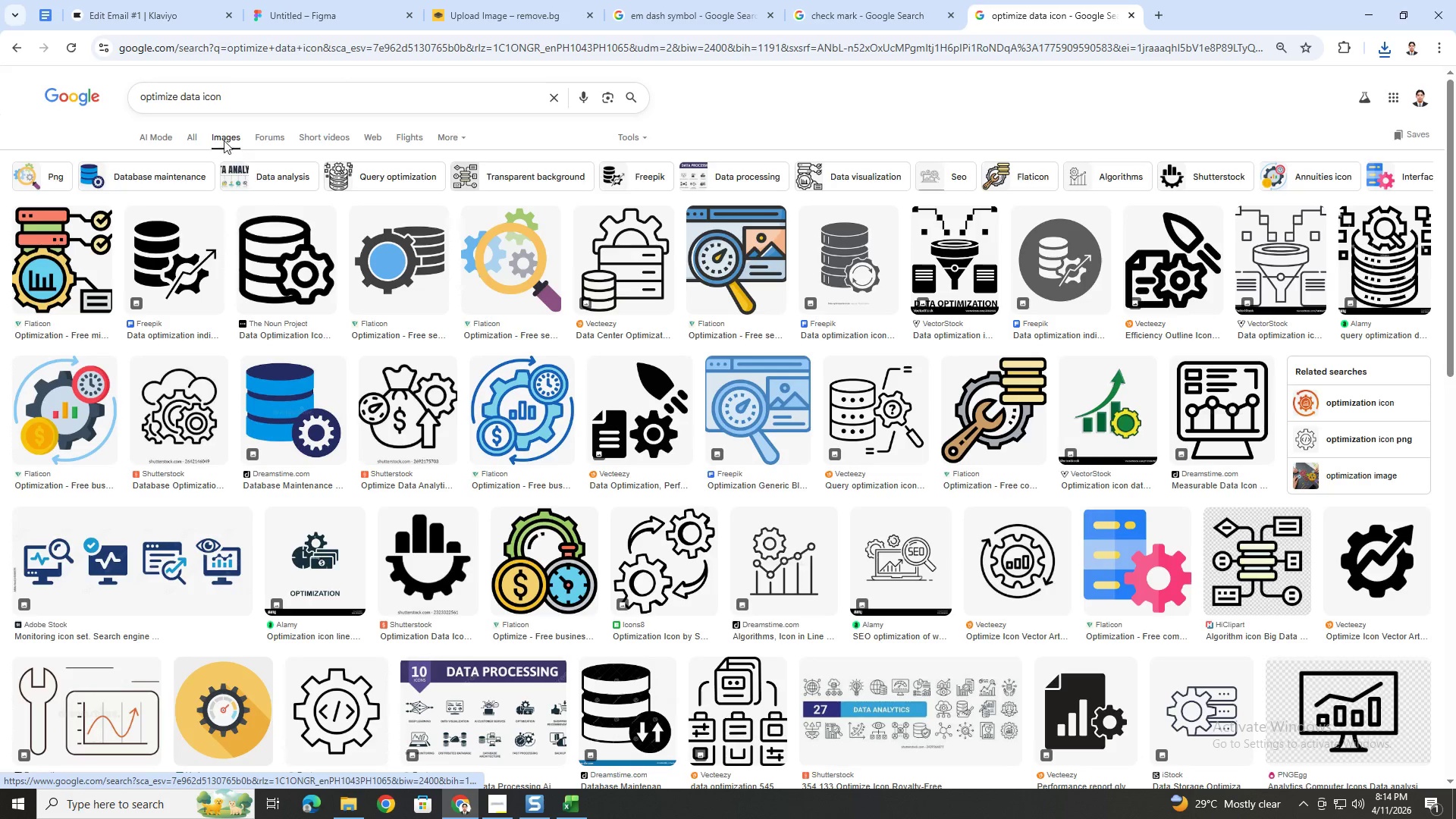 
wait(5.44)
 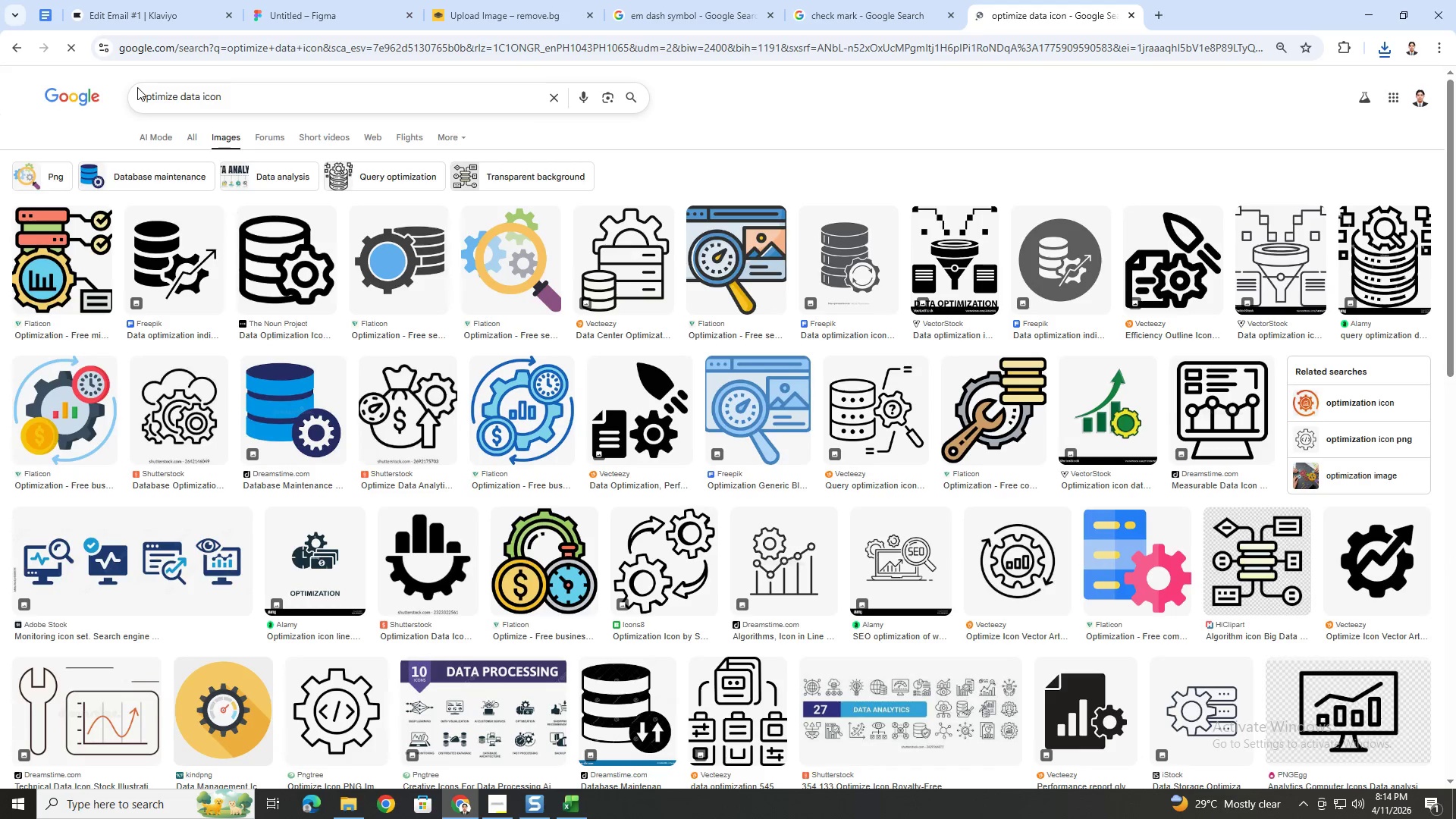 
left_click_drag(start_coordinate=[200, 96], to_coordinate=[184, 97])
 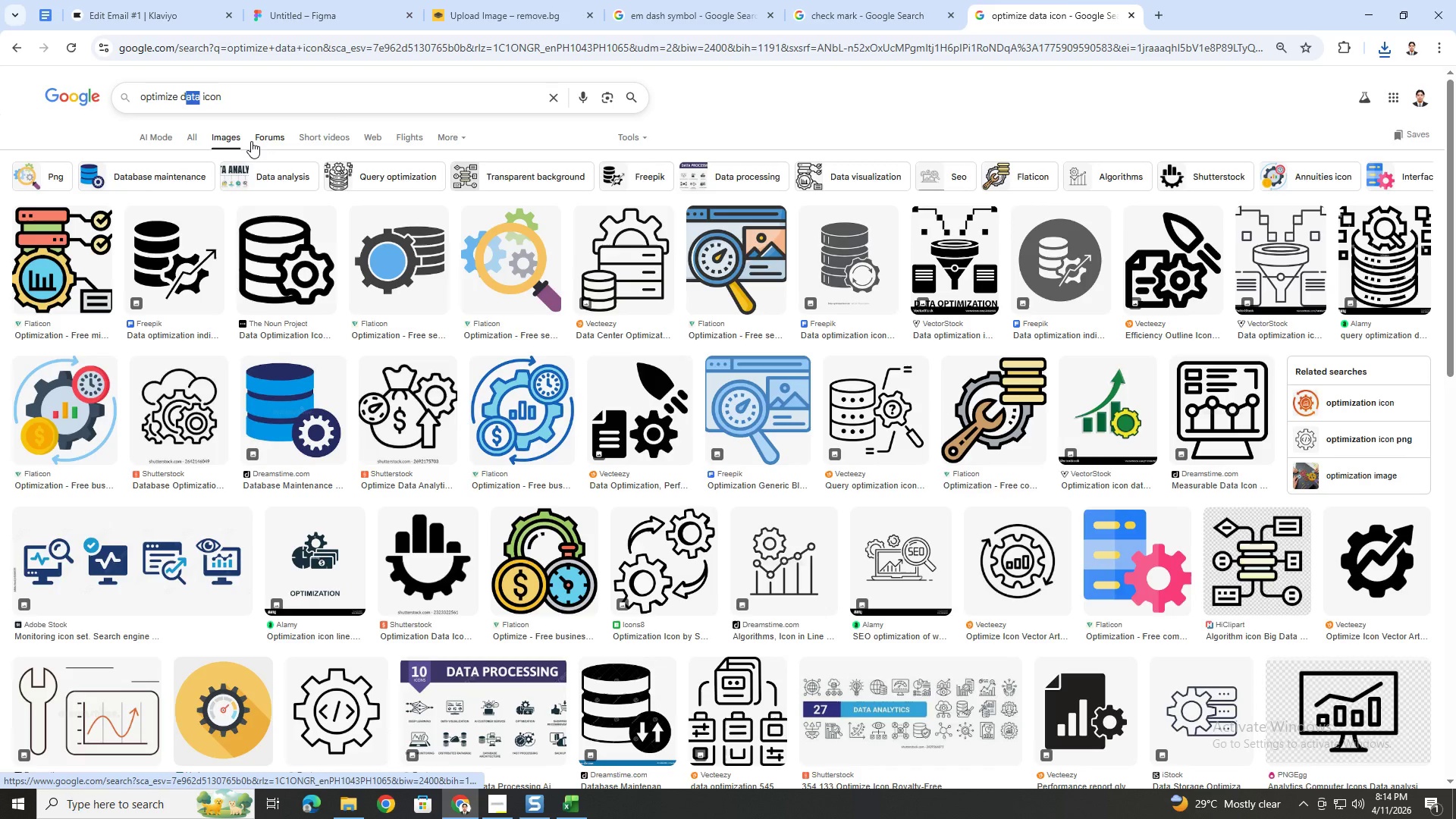 
key(Backspace)
key(Backspace)
type(check)
 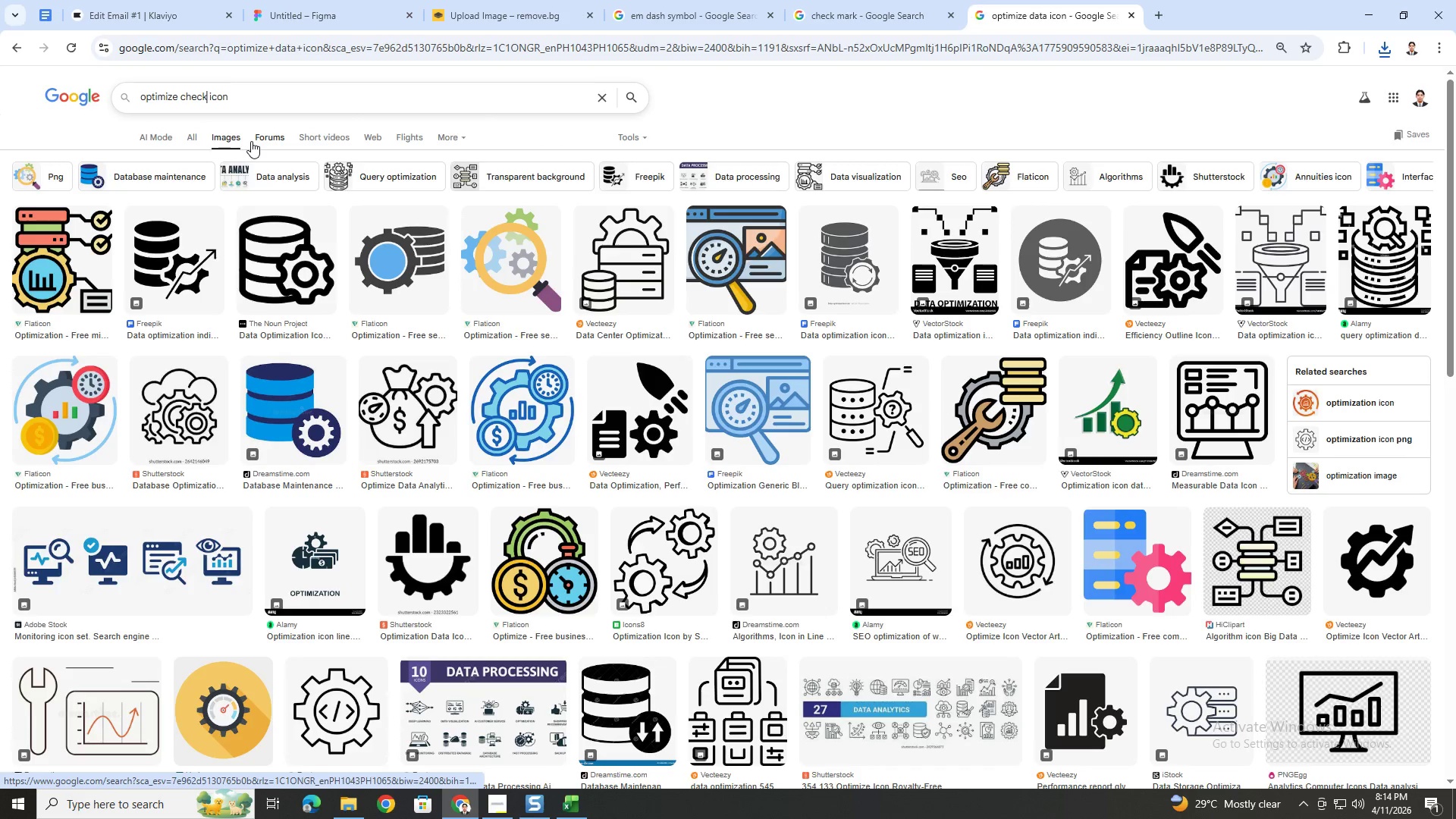 
key(Enter)
 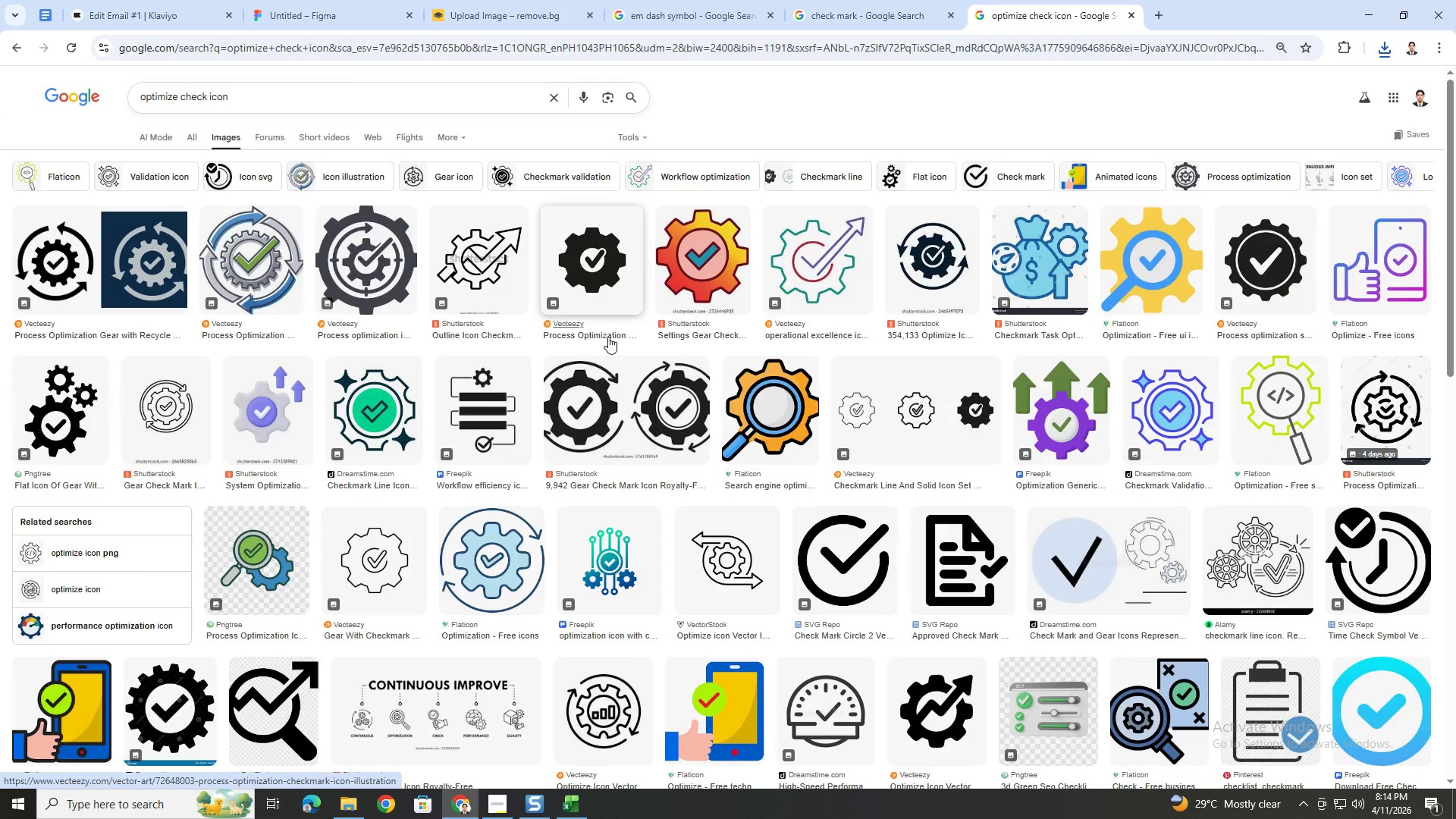 
wait(10.02)
 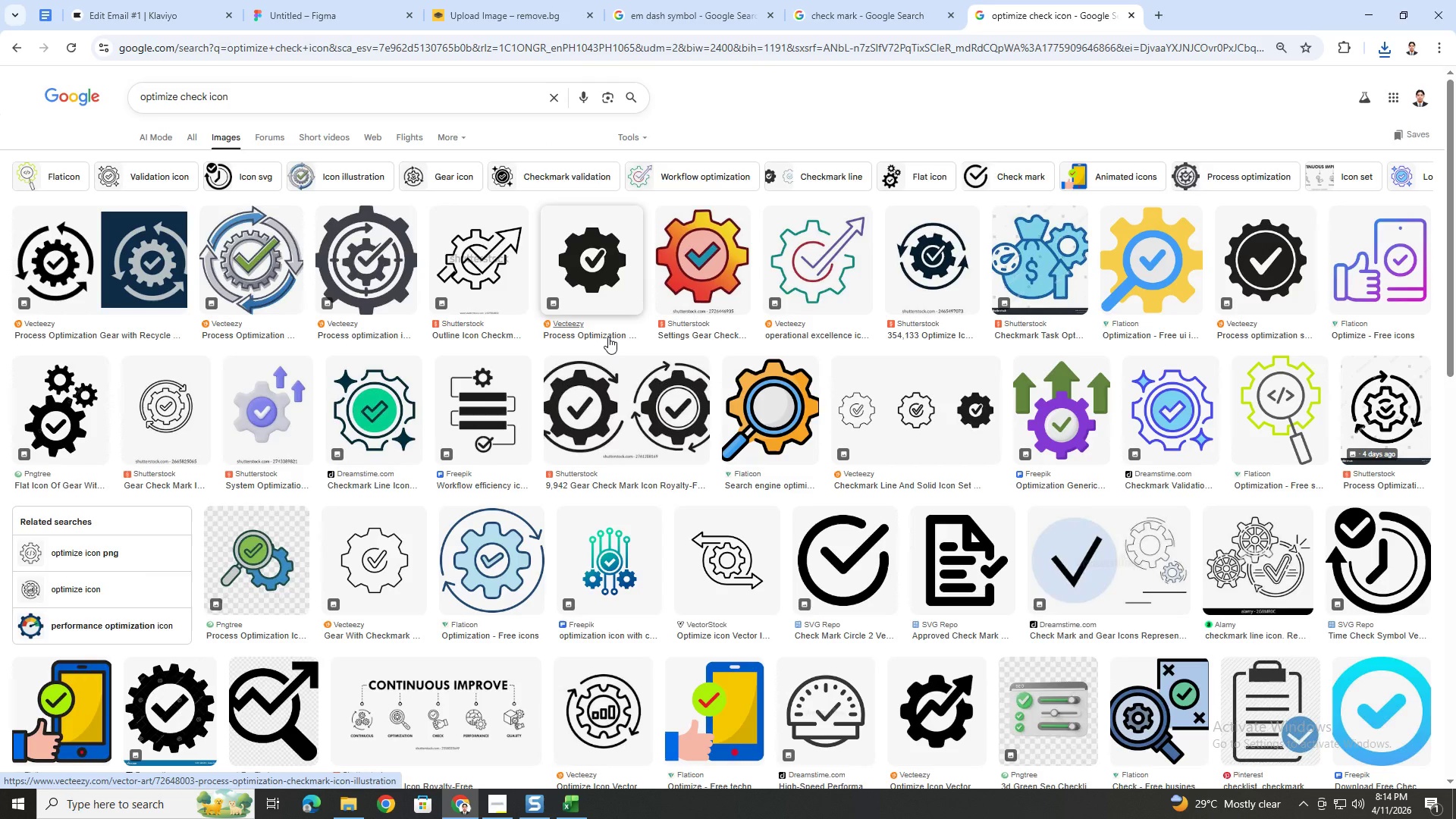 
scroll: coordinate [858, 539], scroll_direction: down, amount: 4.0
 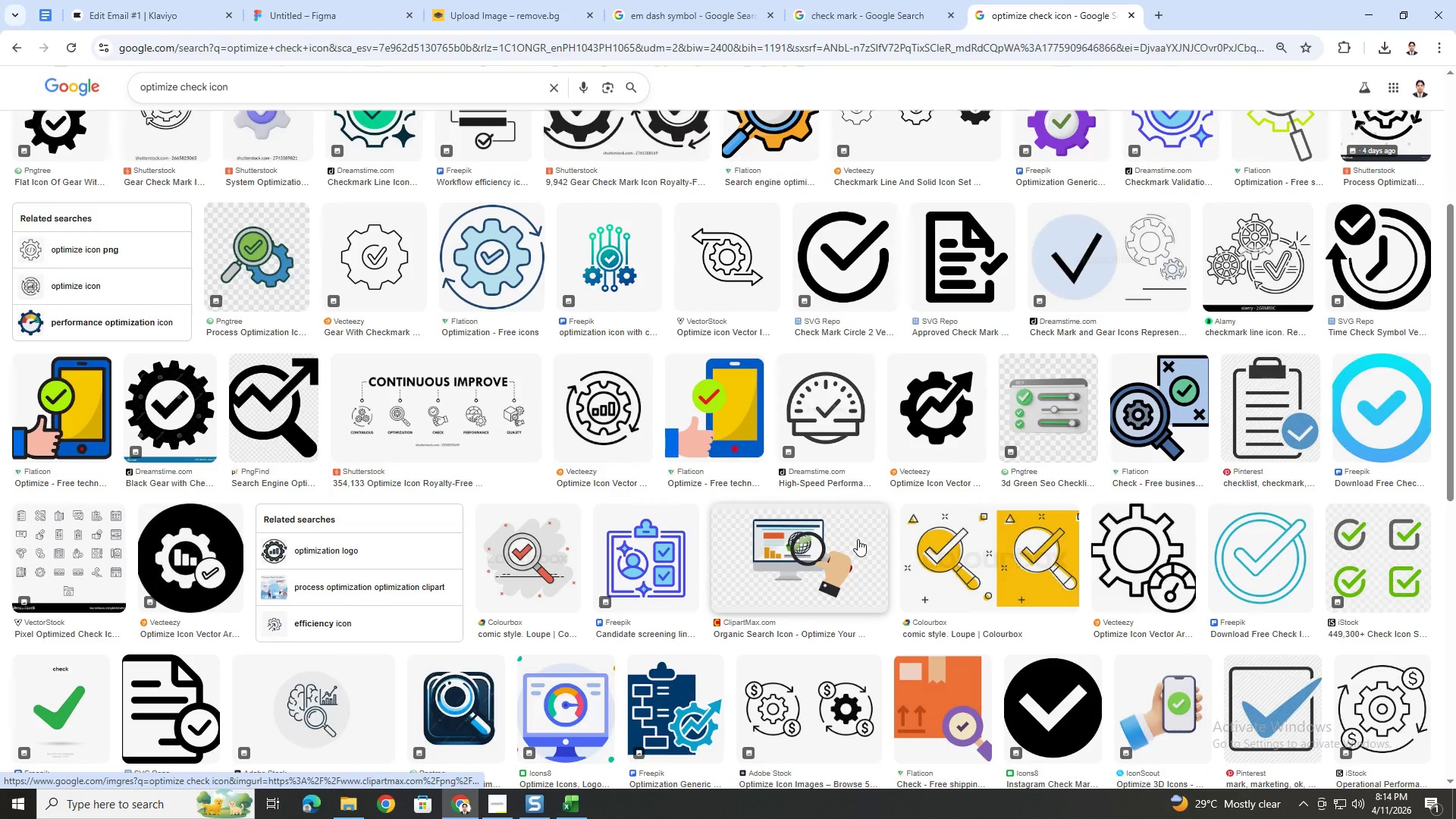 
scroll: coordinate [858, 539], scroll_direction: up, amount: 4.0
 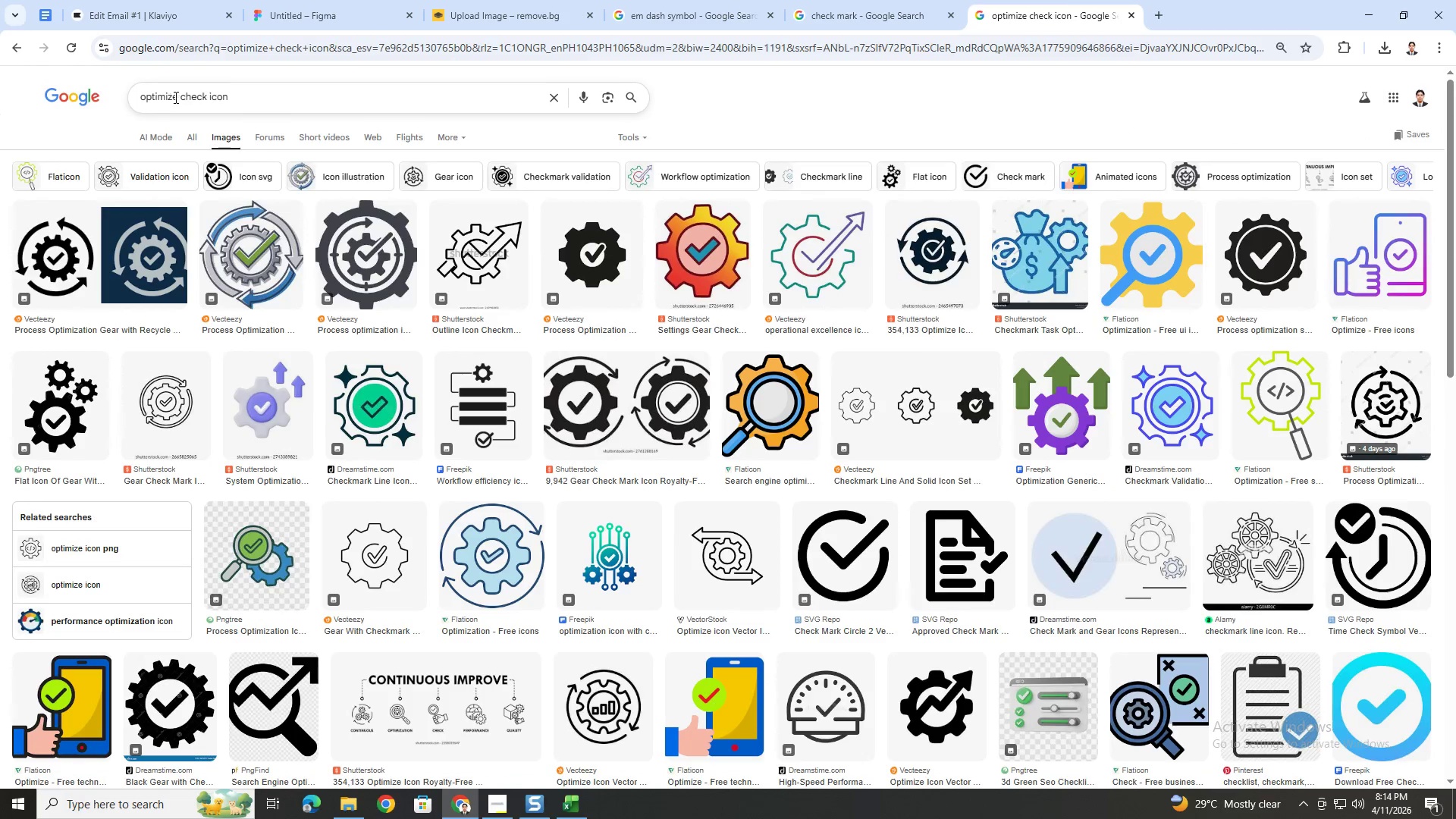 
left_click_drag(start_coordinate=[178, 97], to_coordinate=[136, 96])
 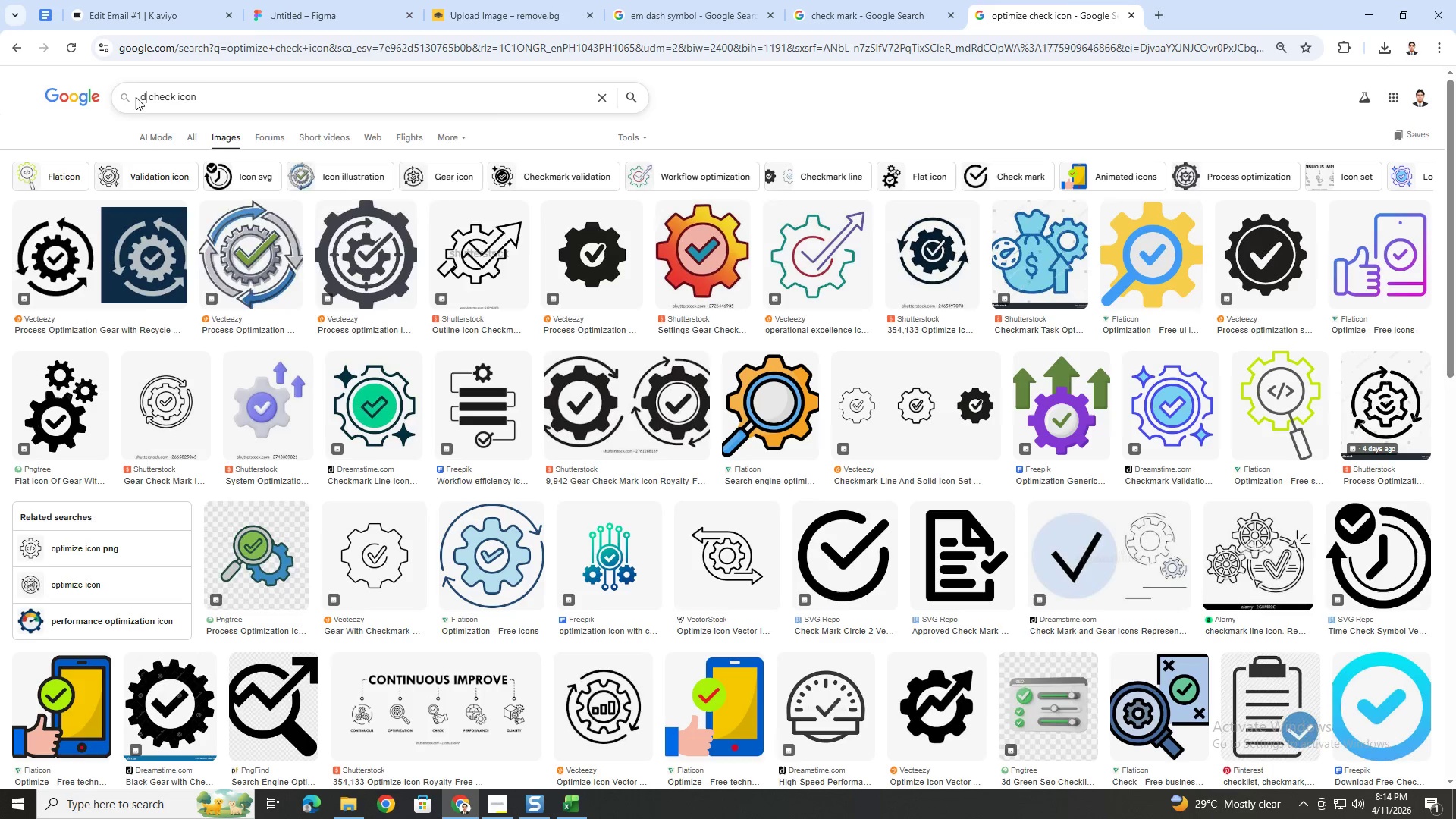 
type(data)
 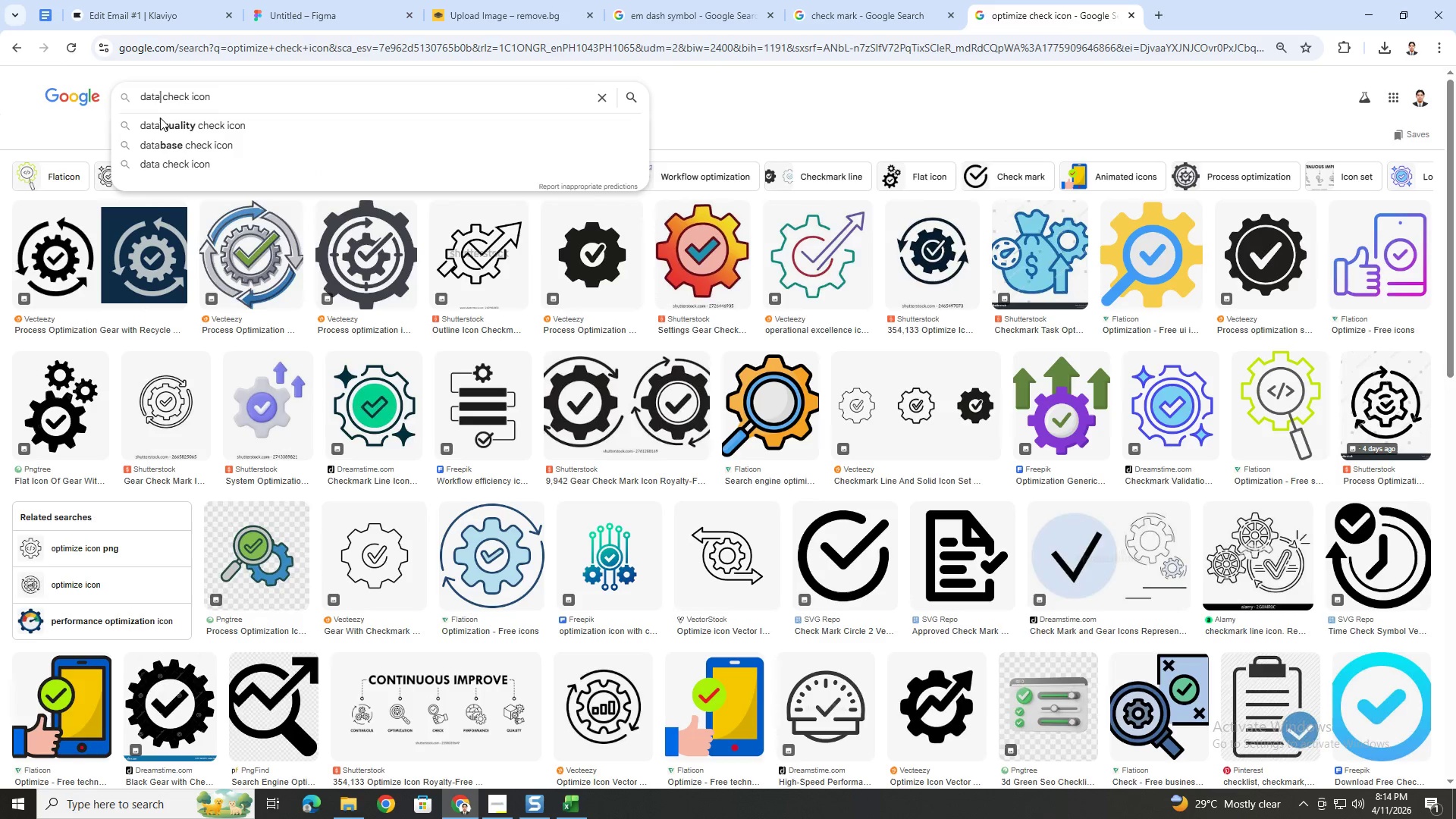 
key(Enter)
 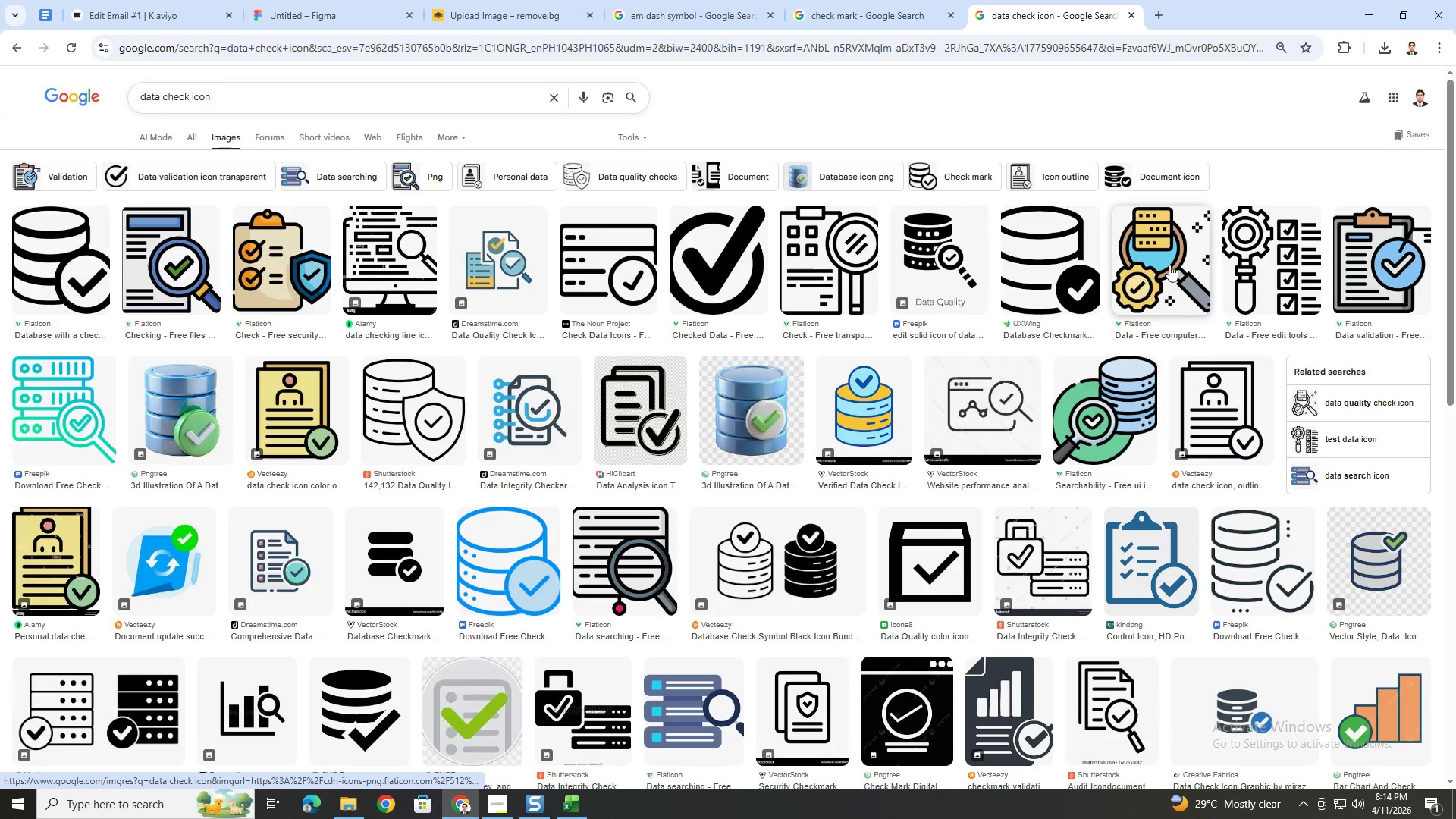 
wait(8.33)
 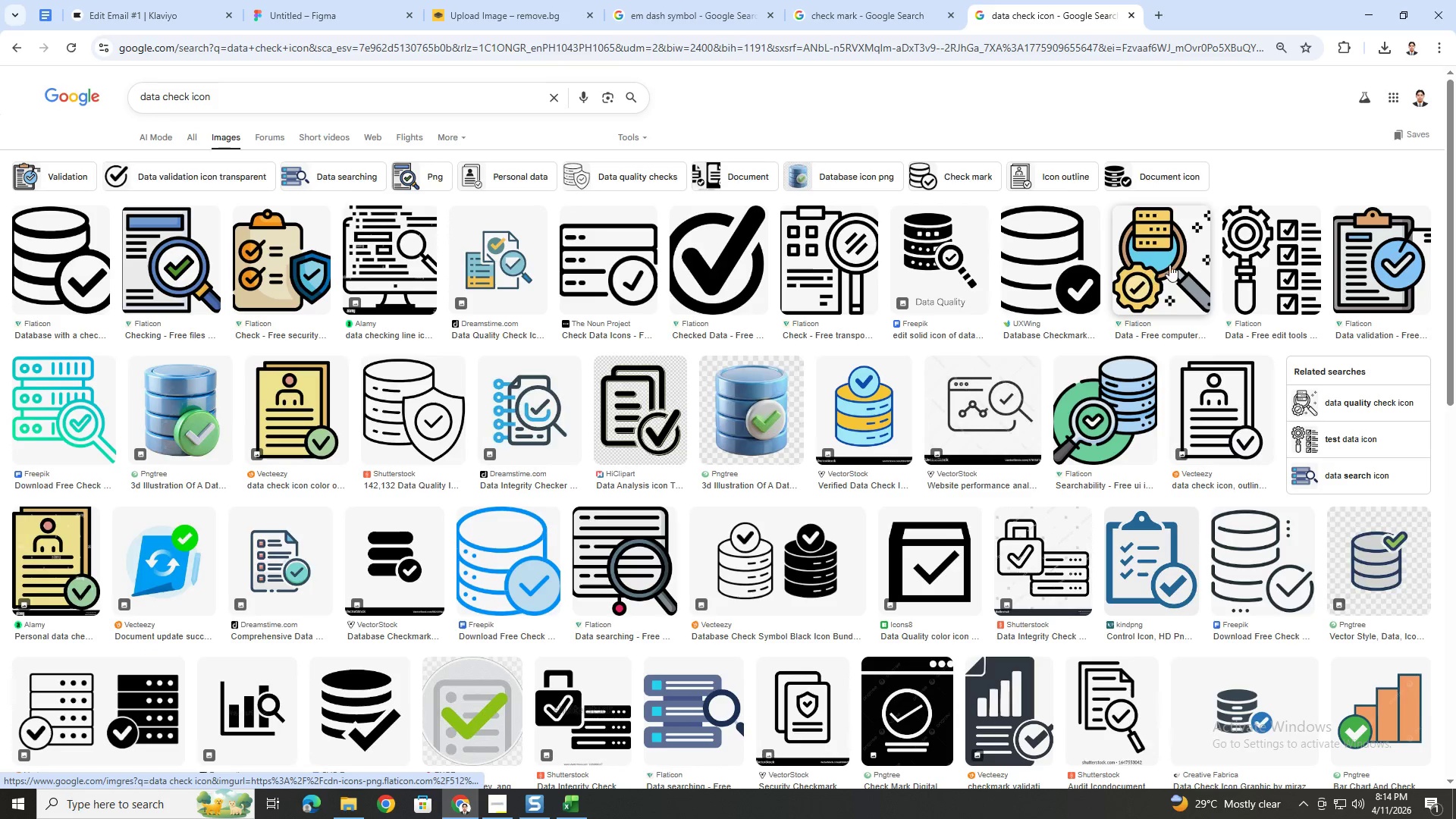 
scroll: coordinate [656, 457], scroll_direction: up, amount: 1.0
 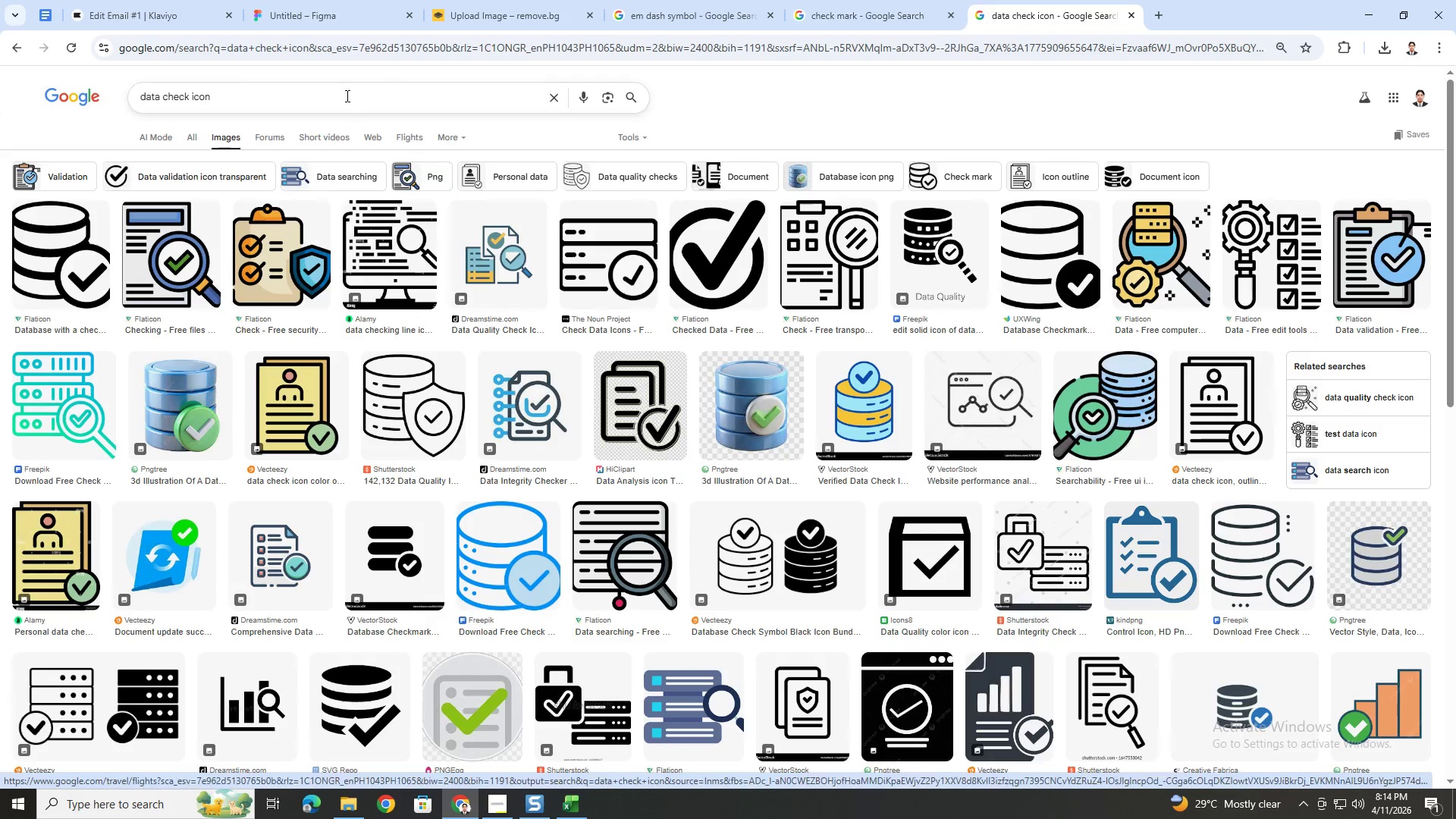 
left_click([287, 91])
 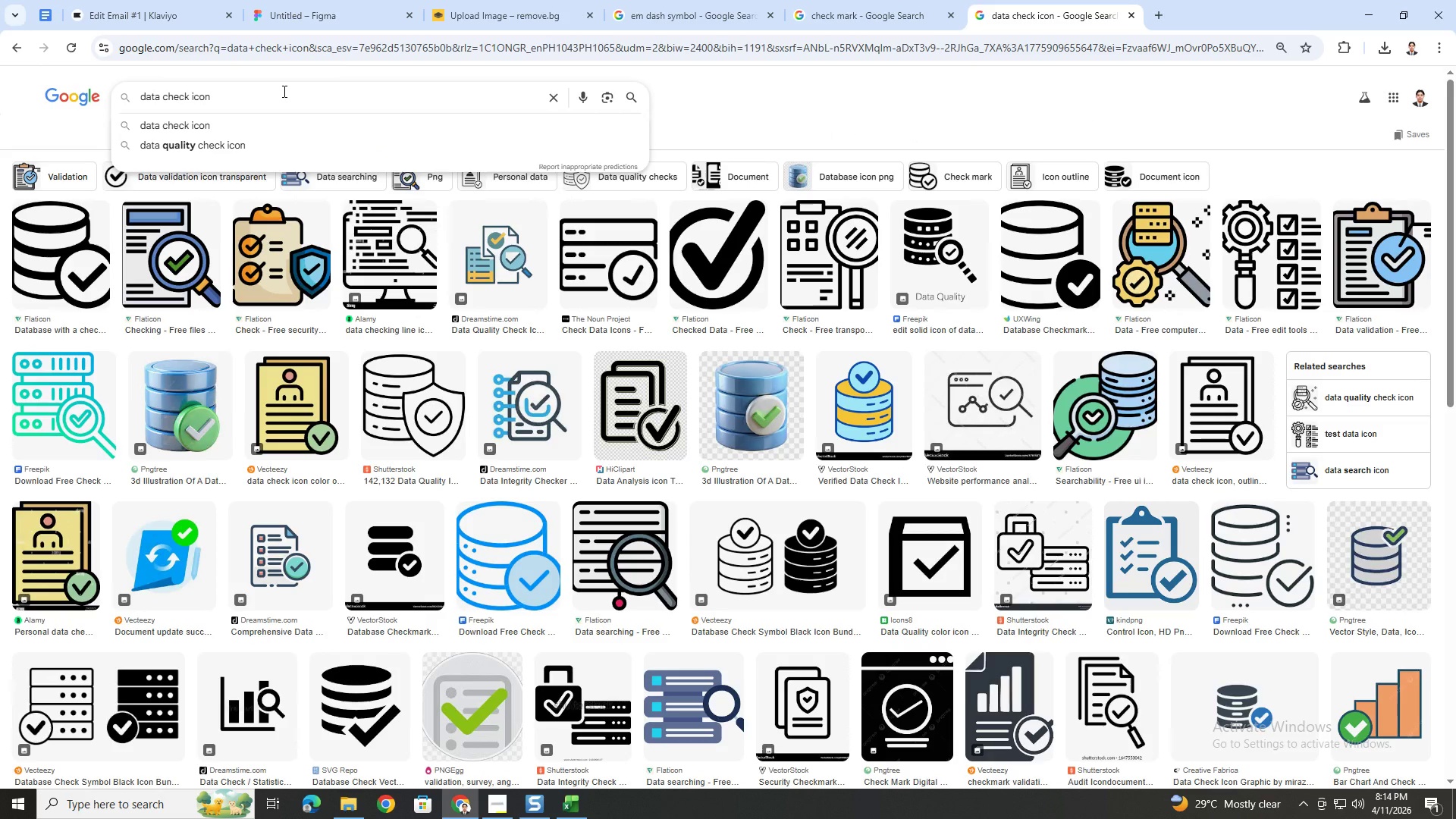 
key(Alt+AltLeft)
 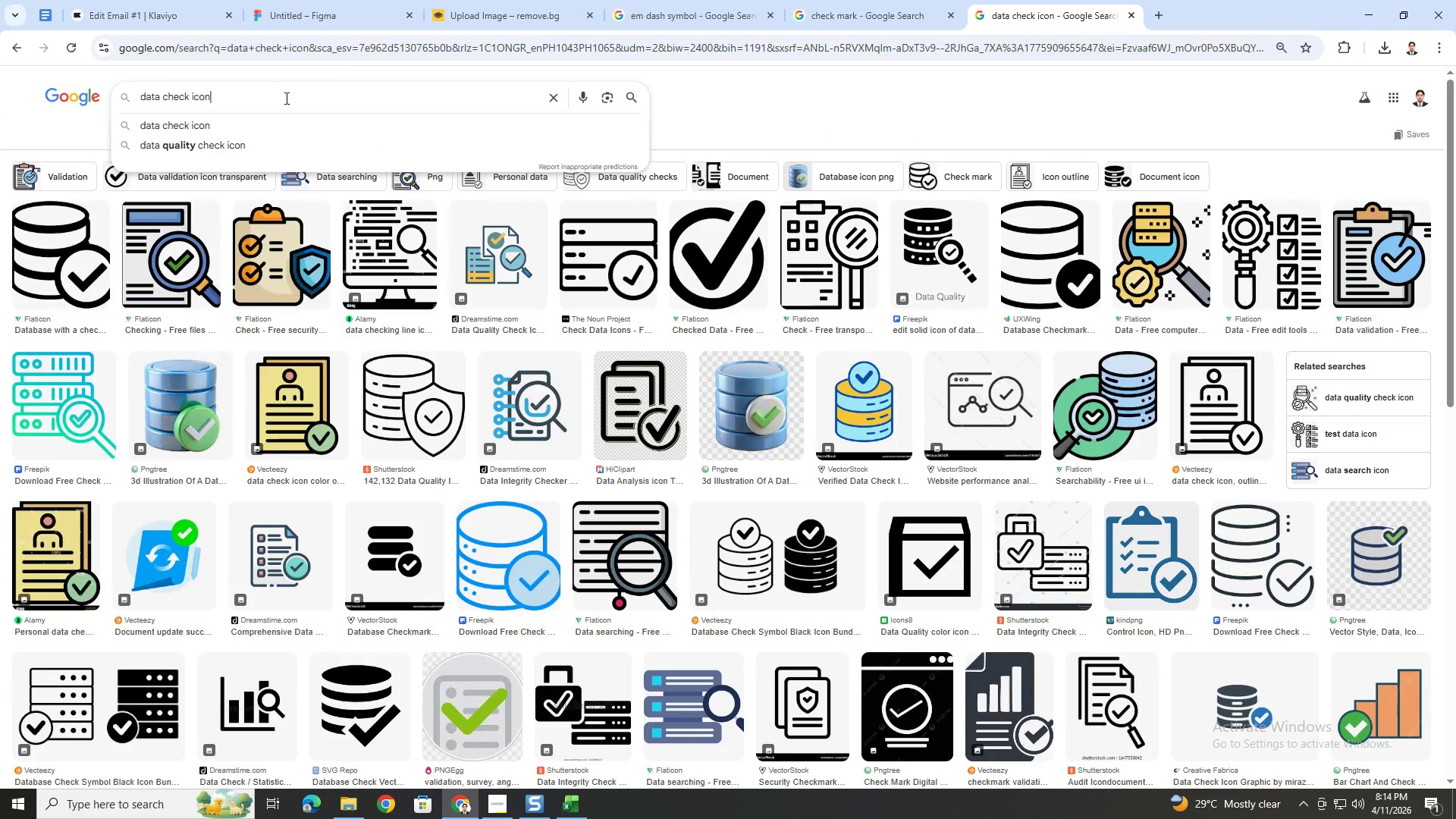 
key(Alt+Tab)
 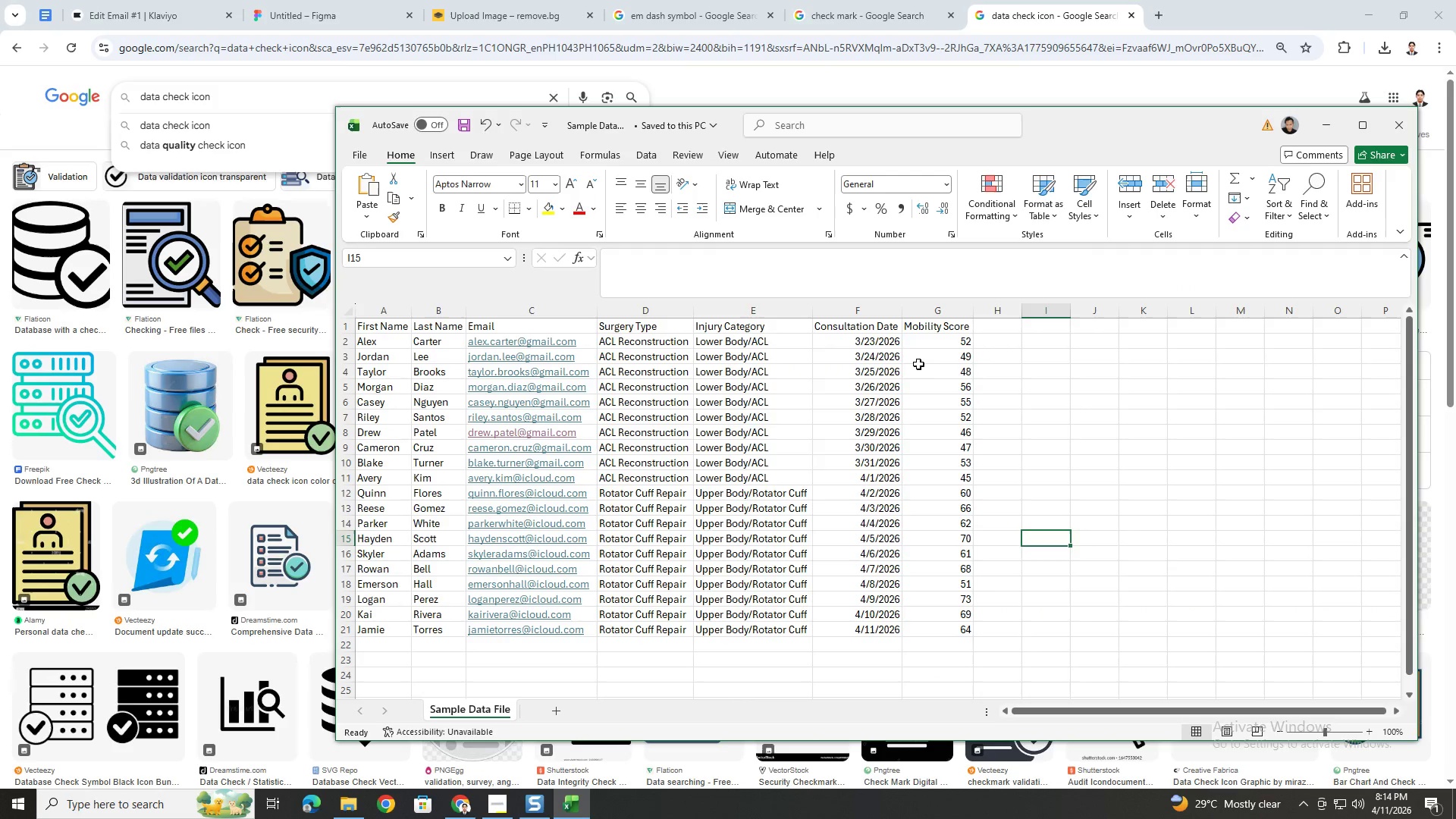 
key(Alt+Tab)
 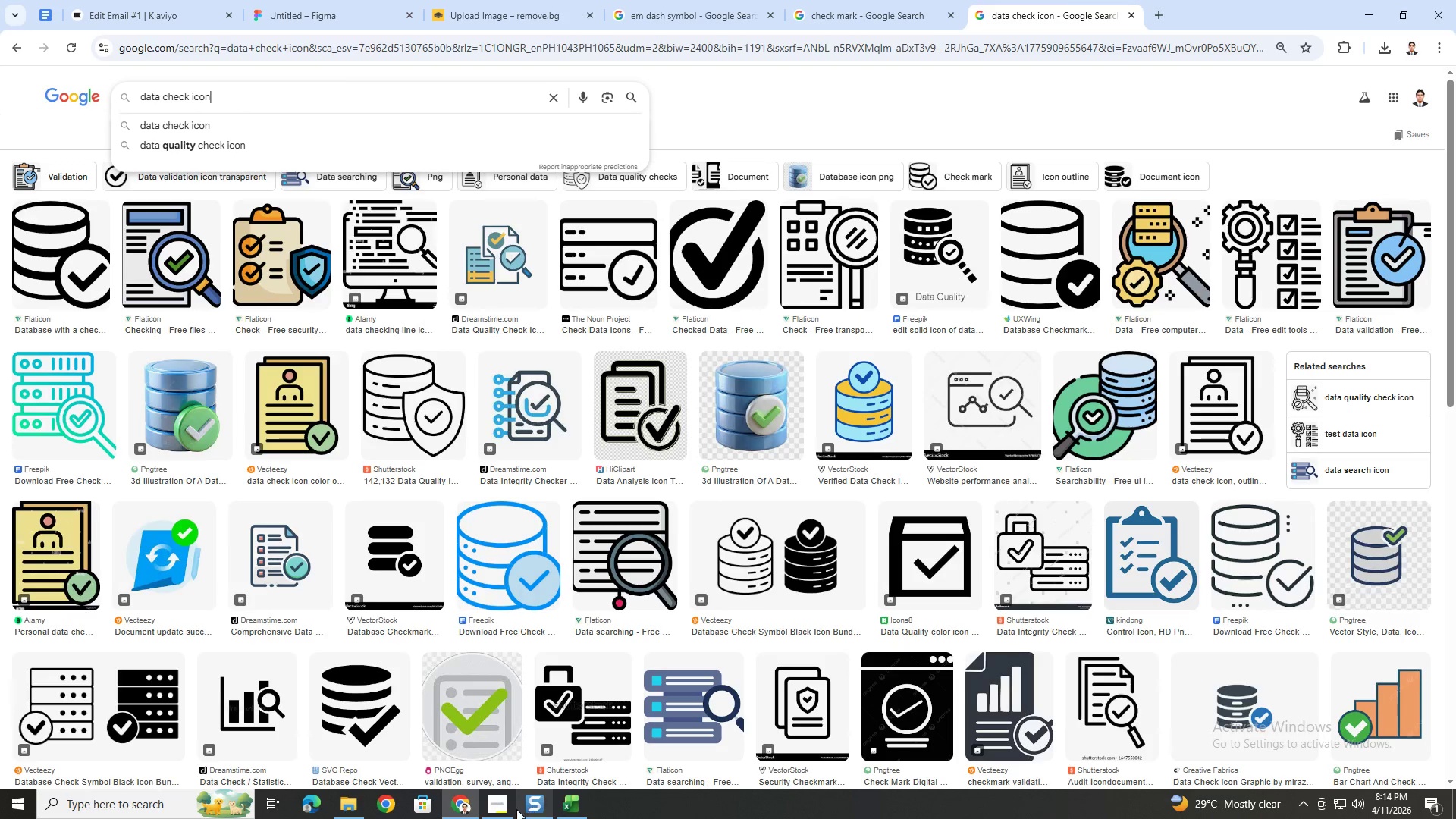 
left_click([99, 0])
 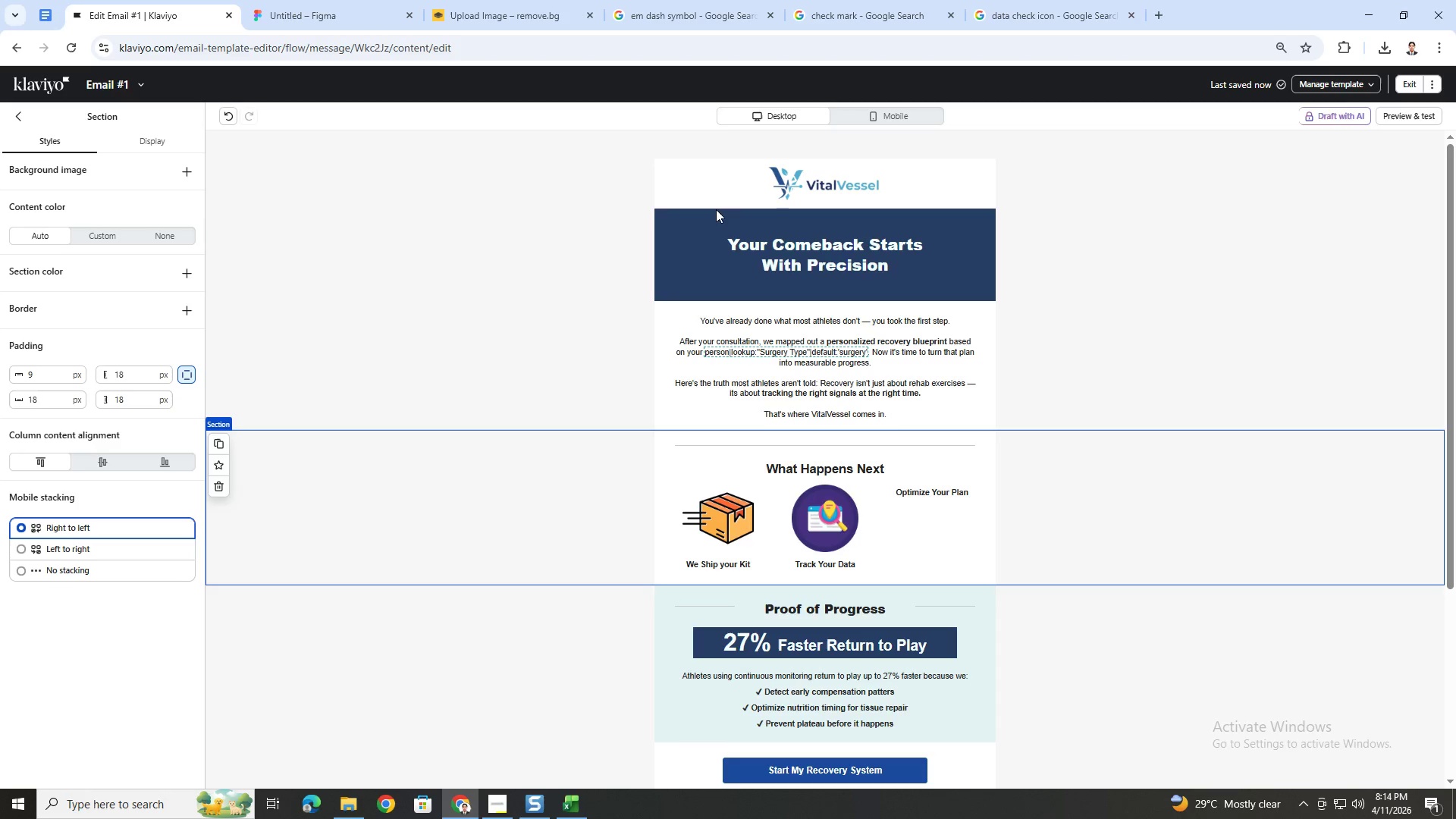 
scroll: coordinate [1059, 559], scroll_direction: down, amount: 4.0
 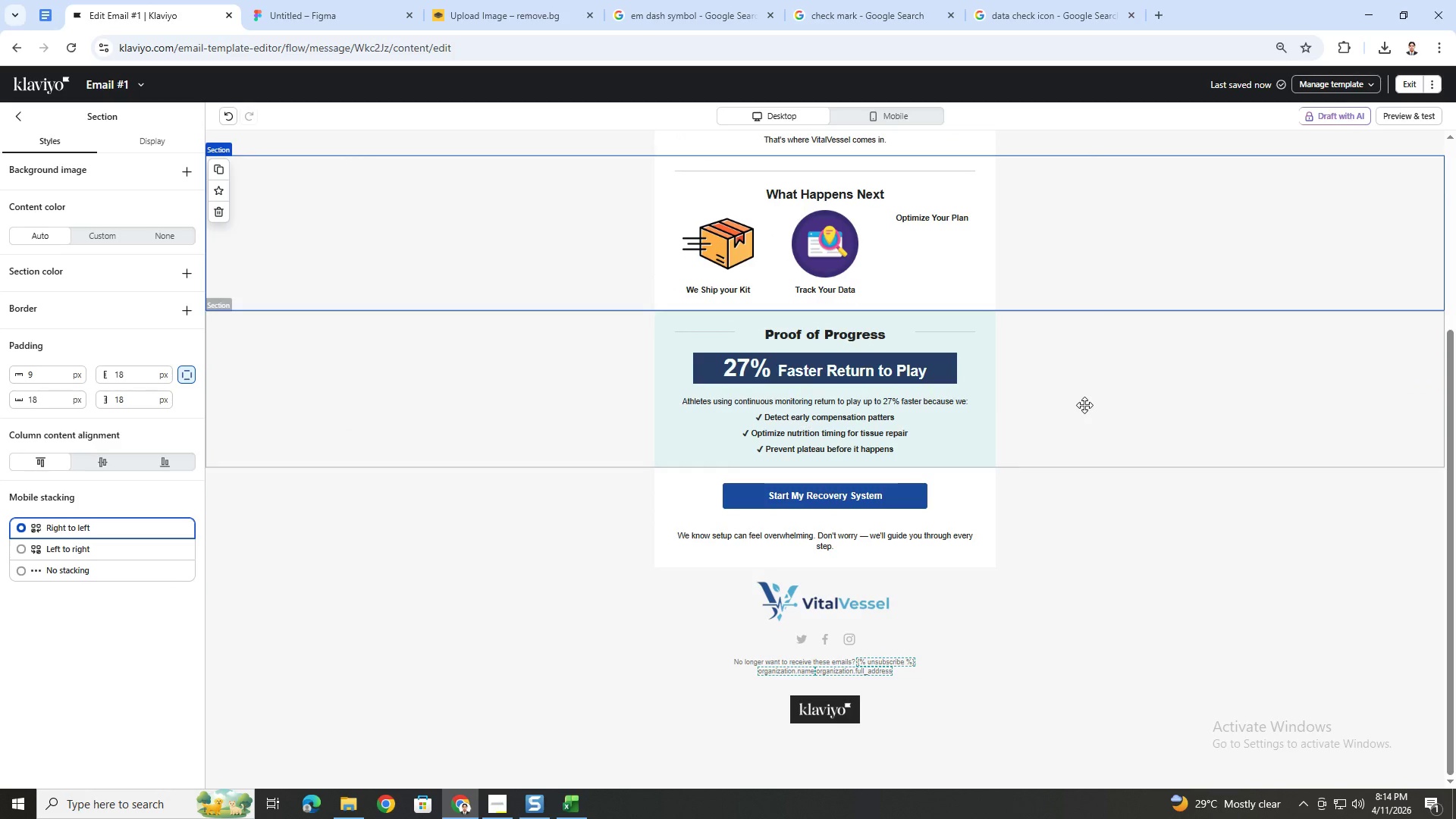 
left_click([1398, 113])
 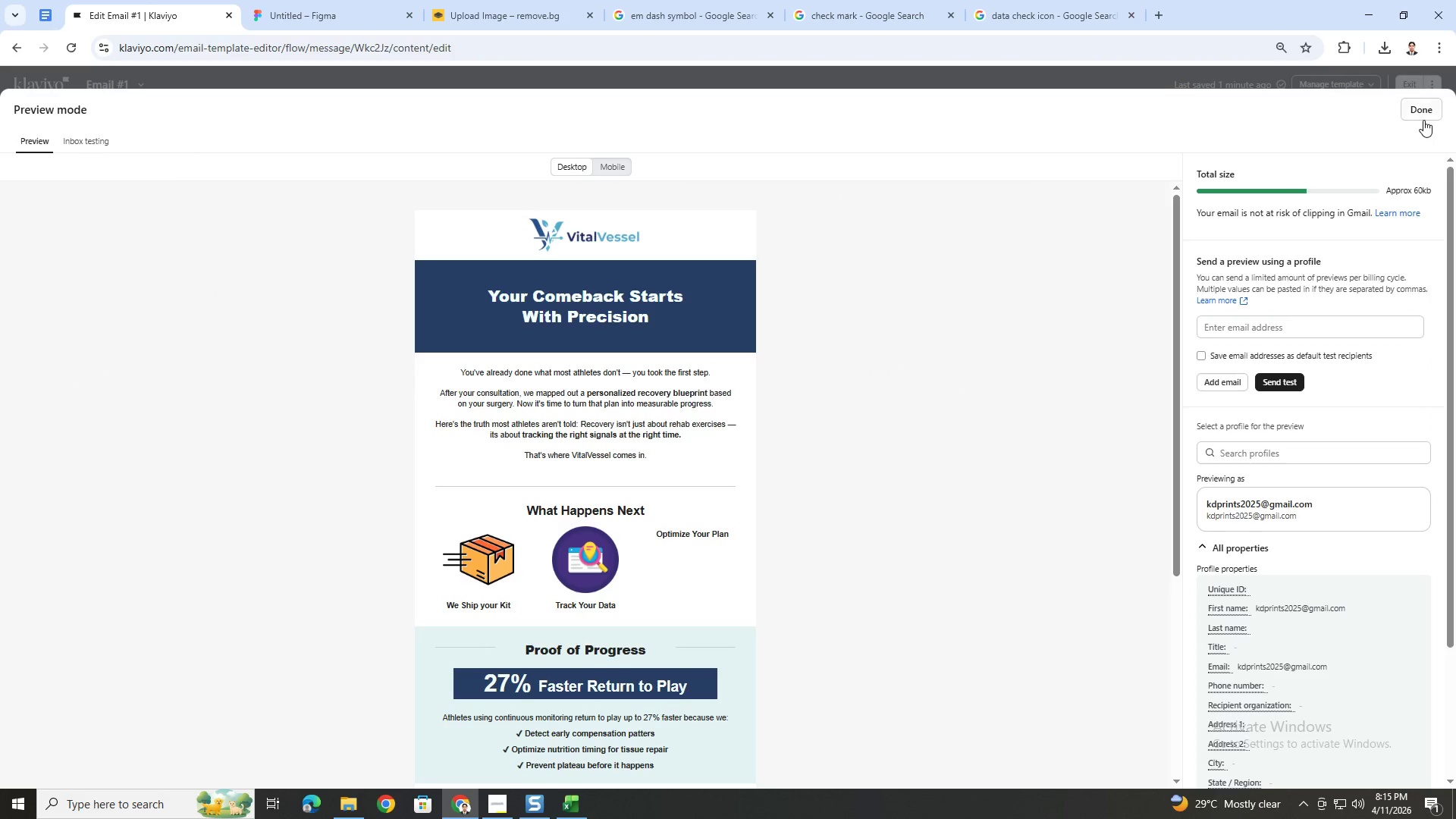 
left_click([620, 166])
 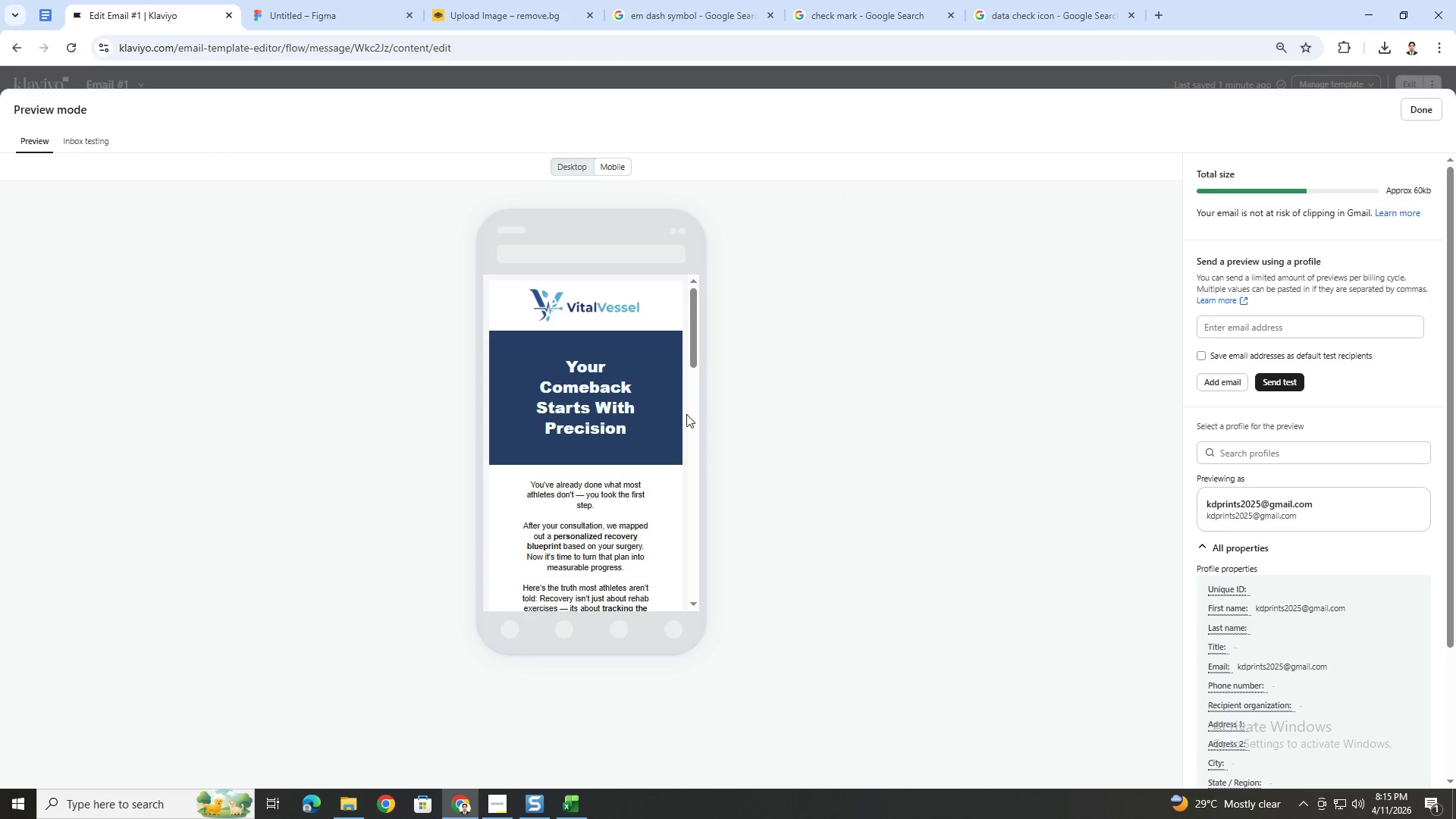 
scroll: coordinate [657, 413], scroll_direction: down, amount: 9.0
 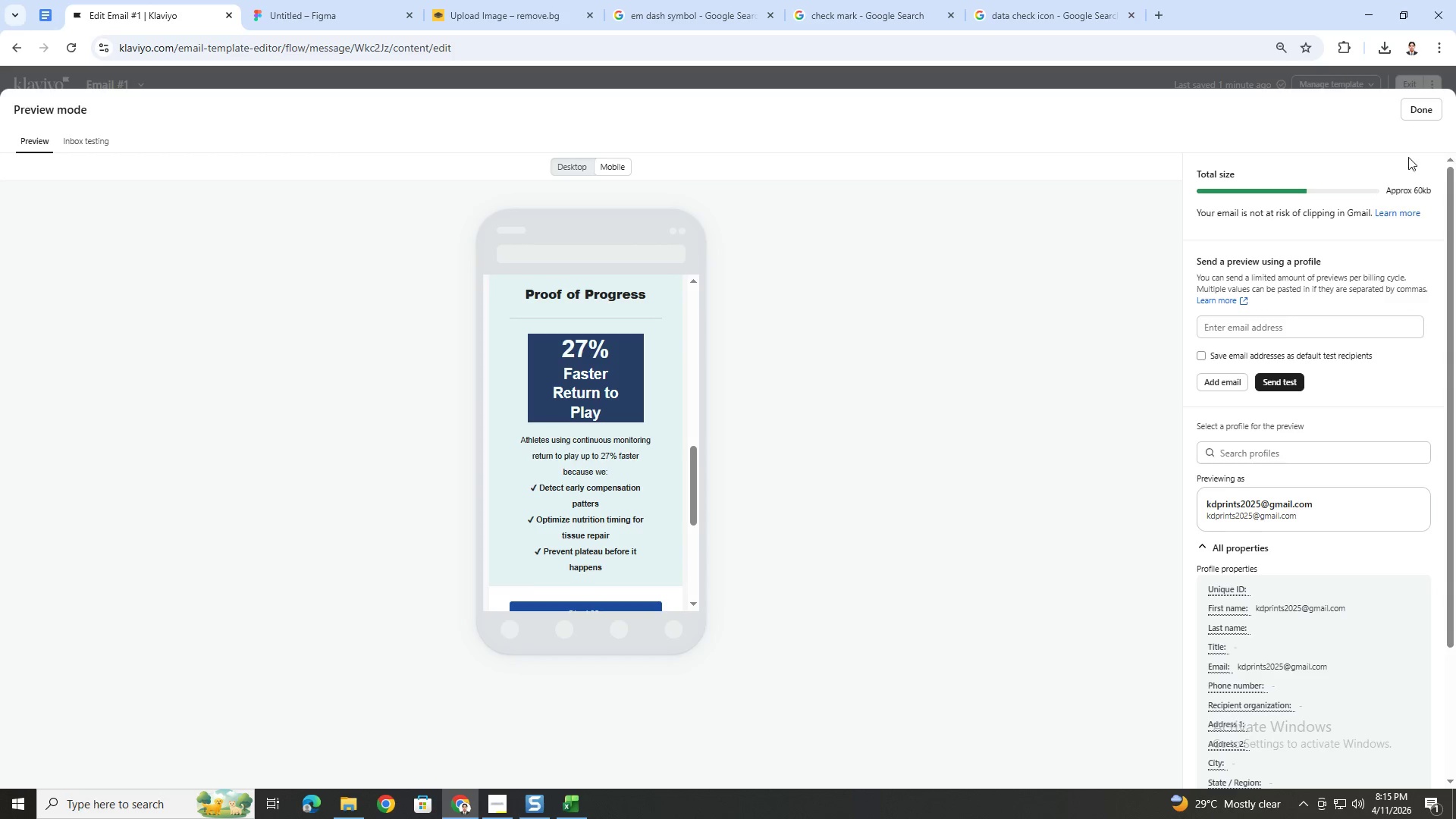 
left_click([1414, 116])
 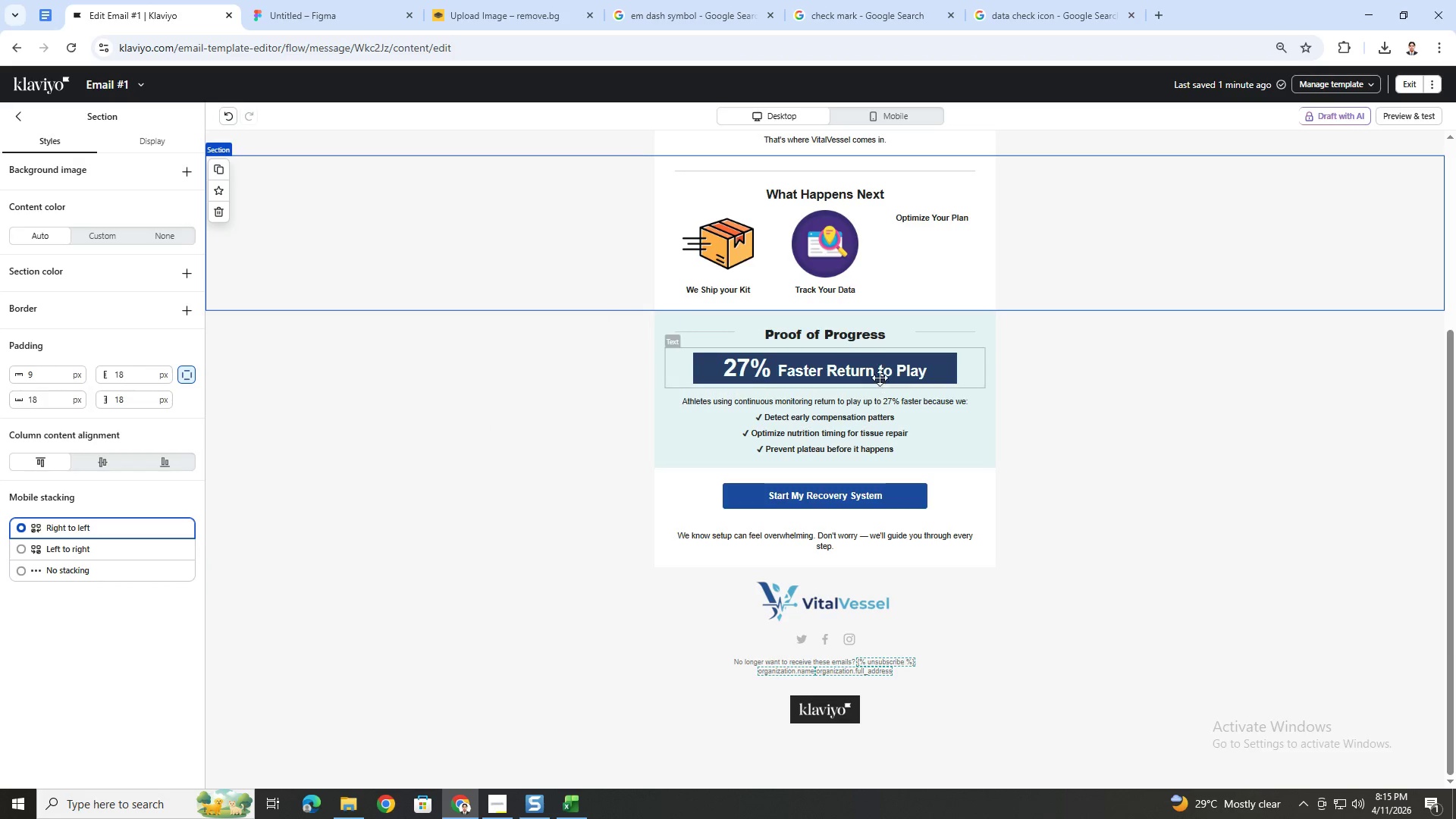 
left_click([885, 366])
 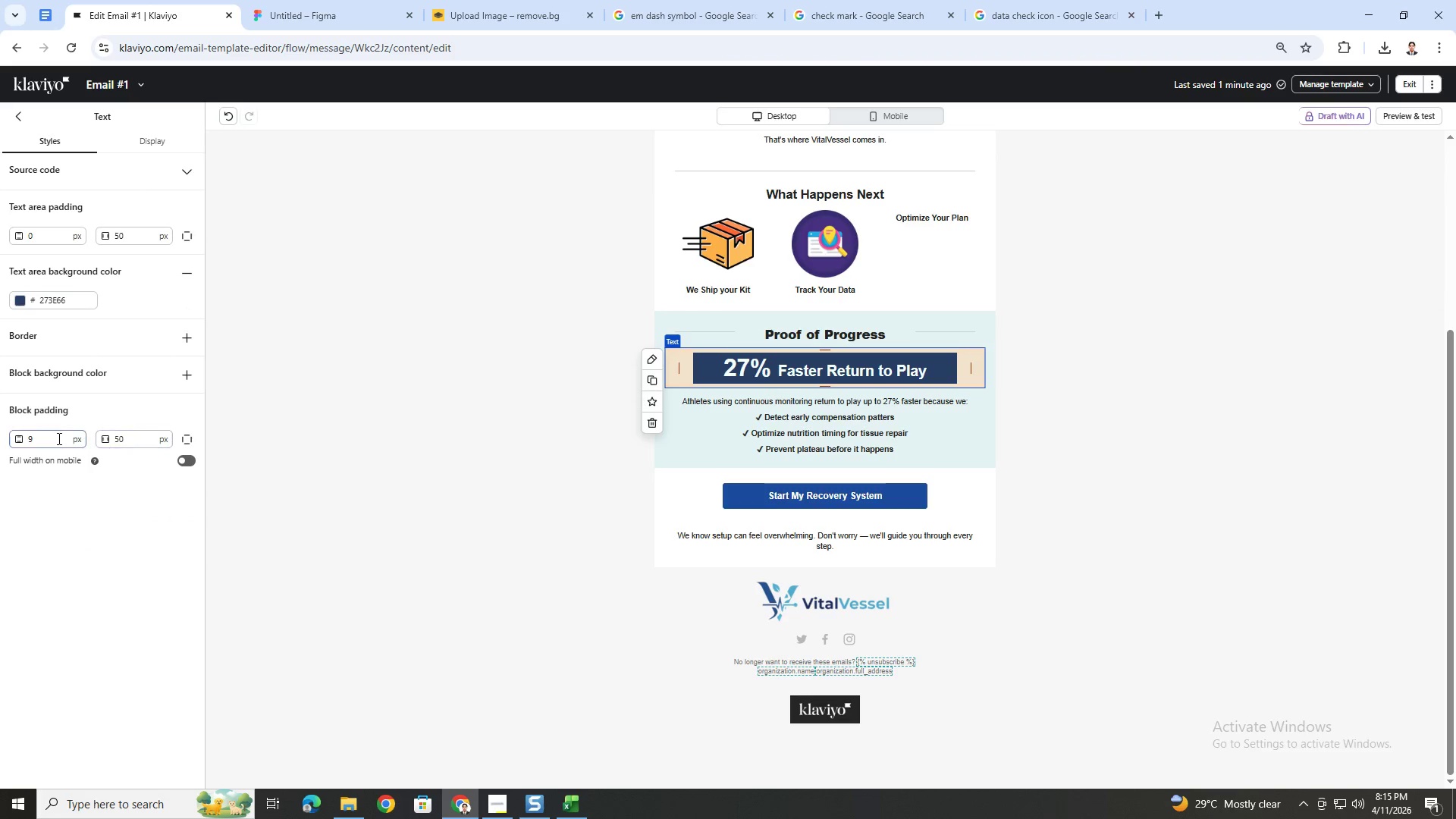 
double_click([58, 438])
 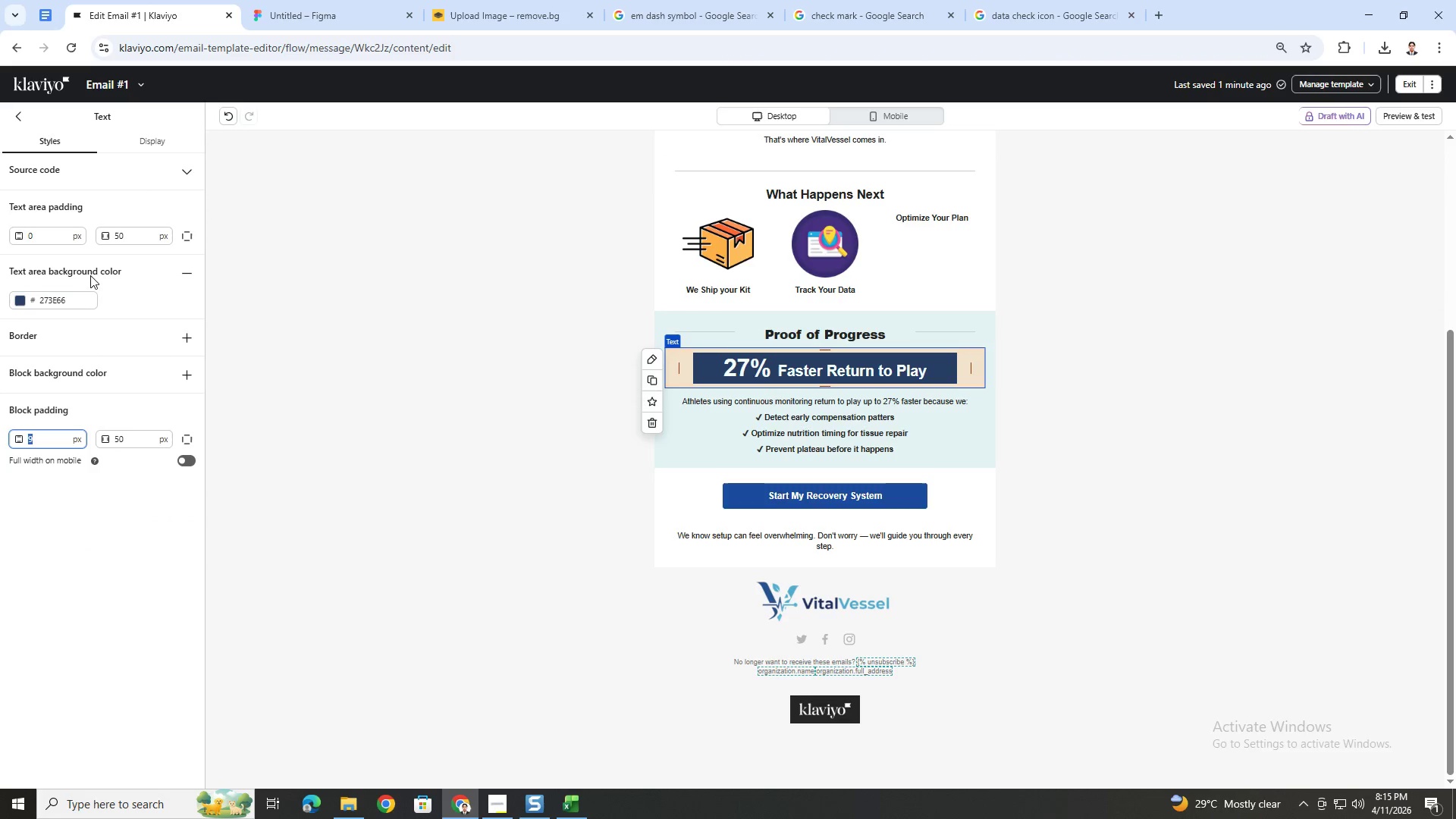 
double_click([49, 237])
 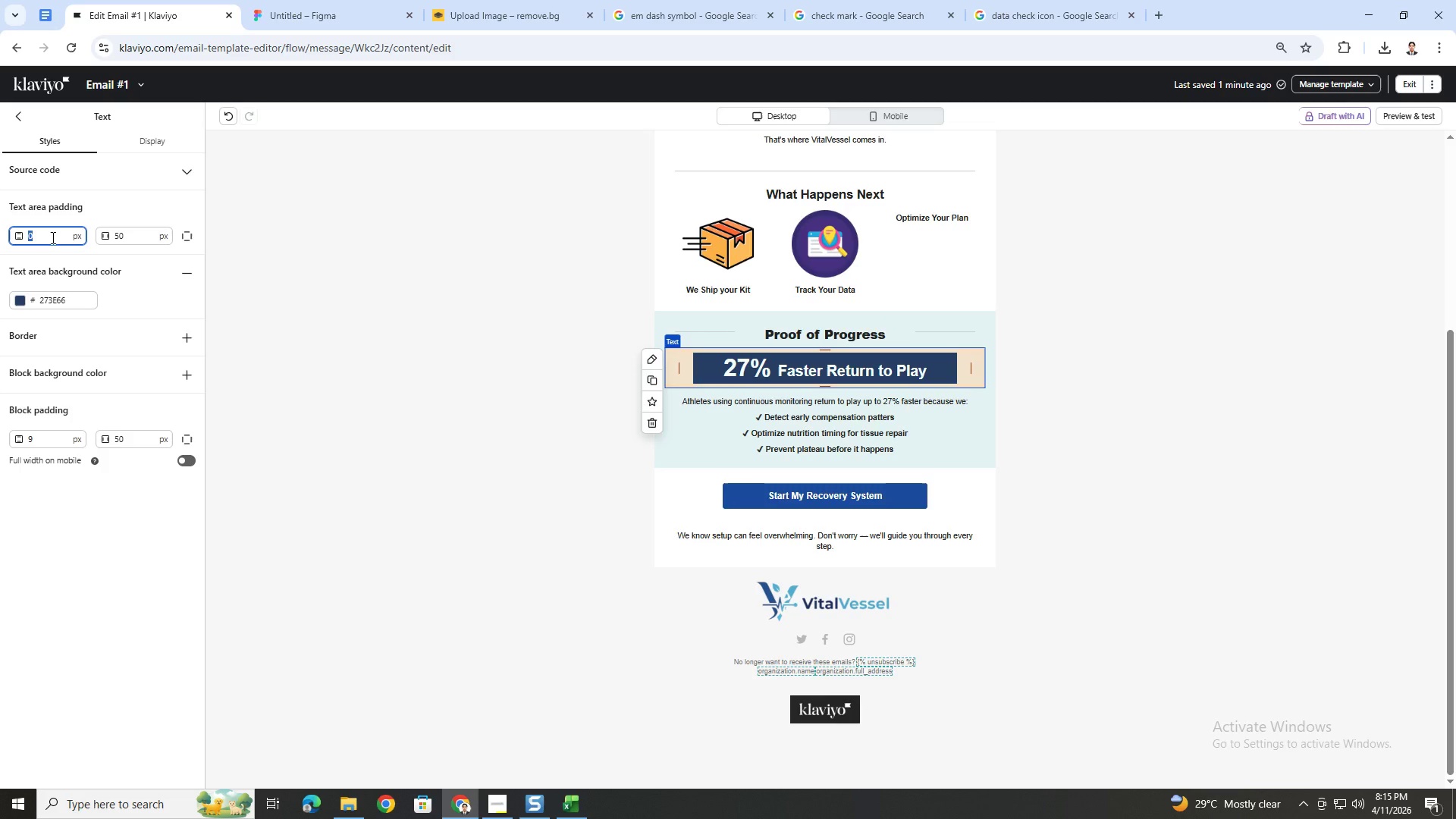 
key(Numpad1)
 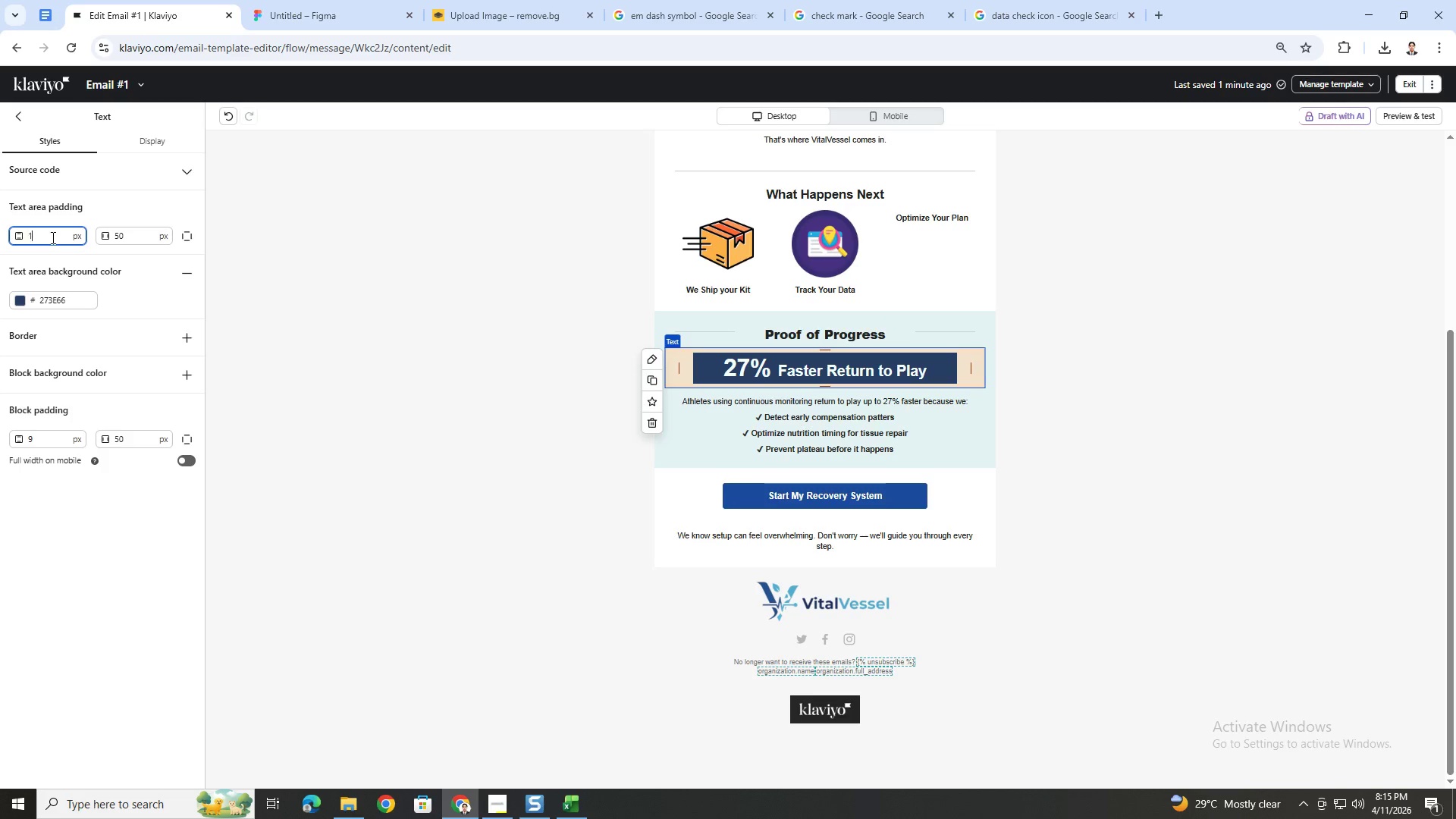 
key(Numpad8)
 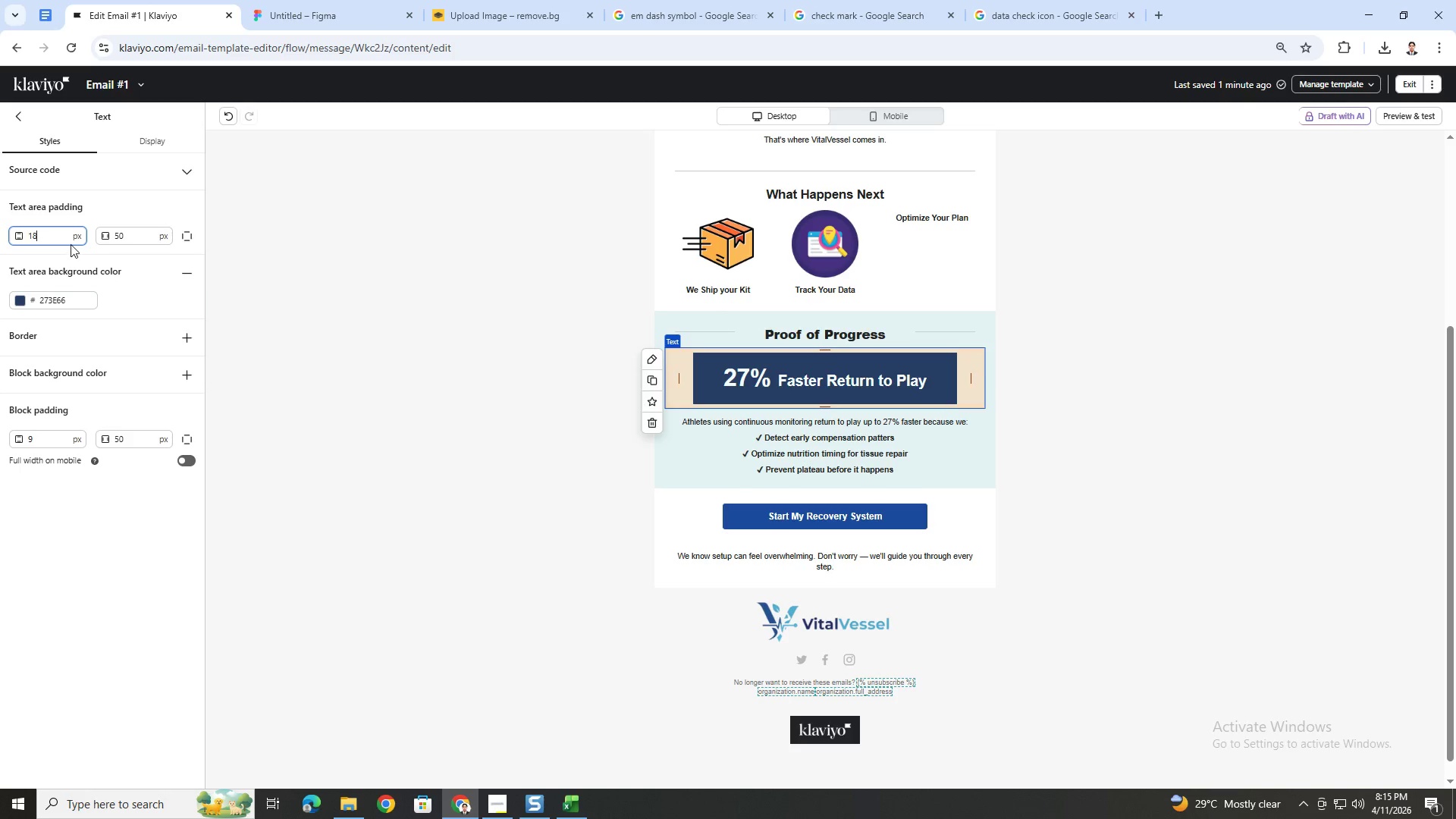 
double_click([54, 236])
 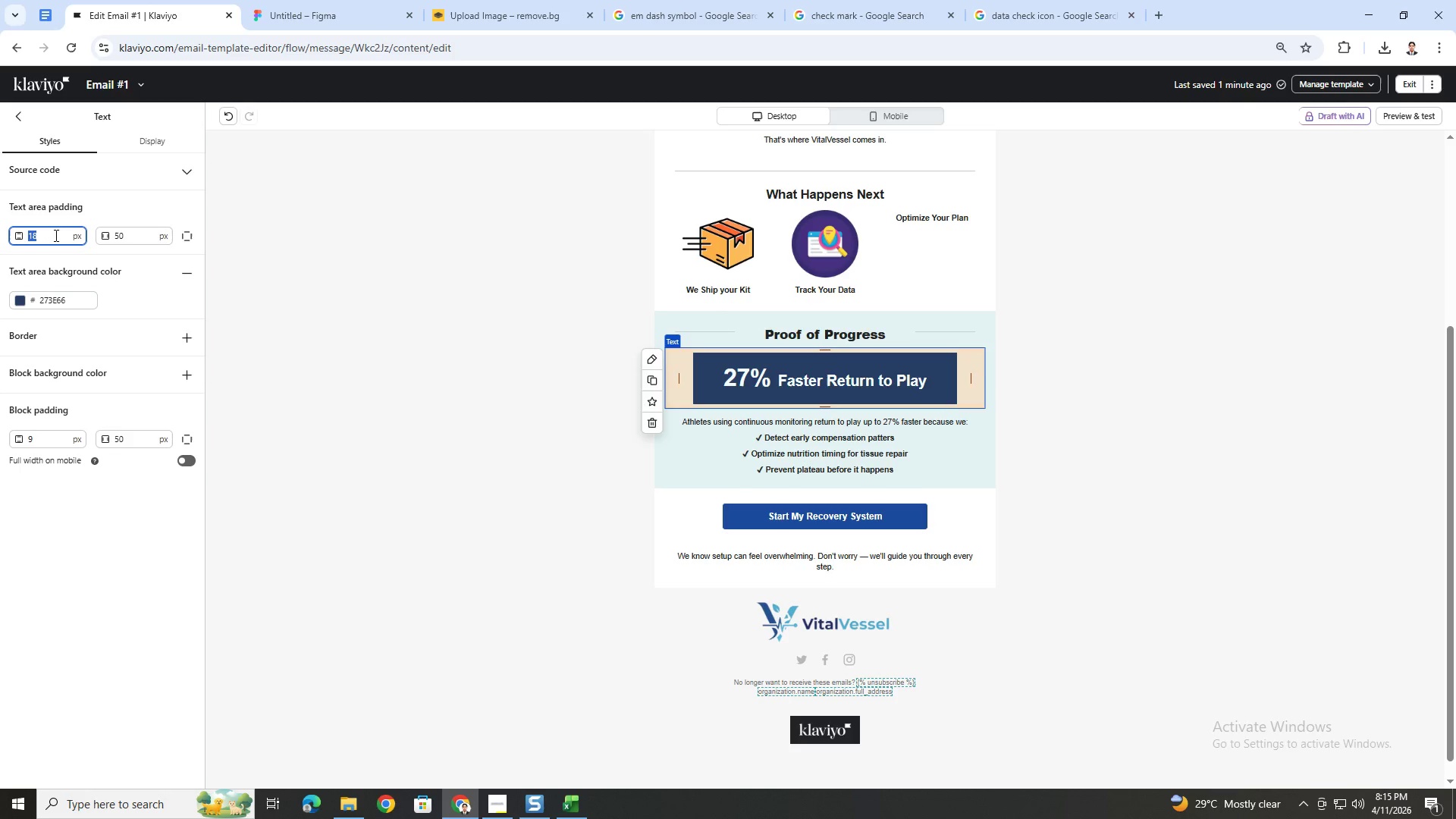 
key(Numpad9)
 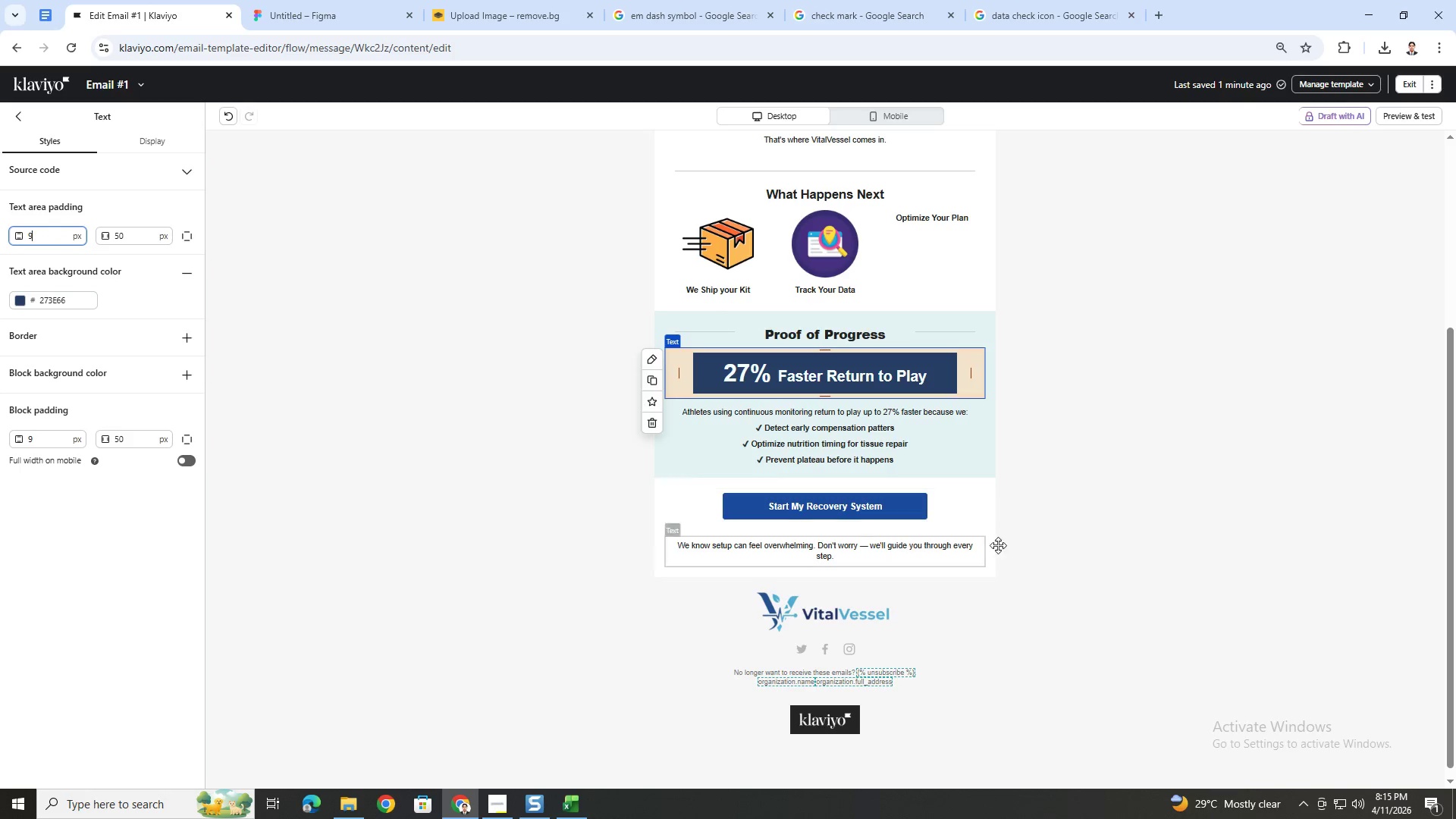 
left_click([1084, 546])
 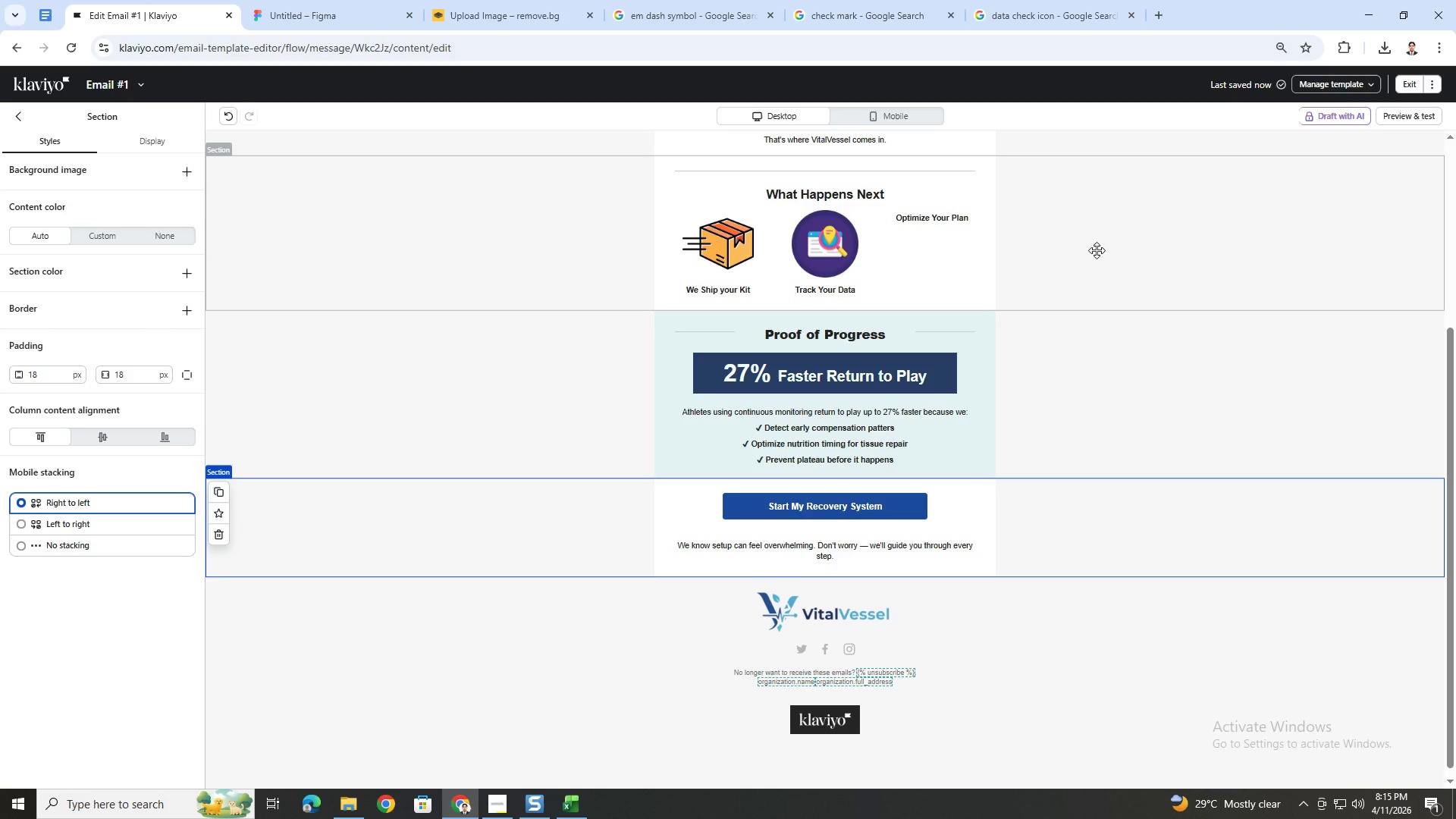 
left_click([930, 121])
 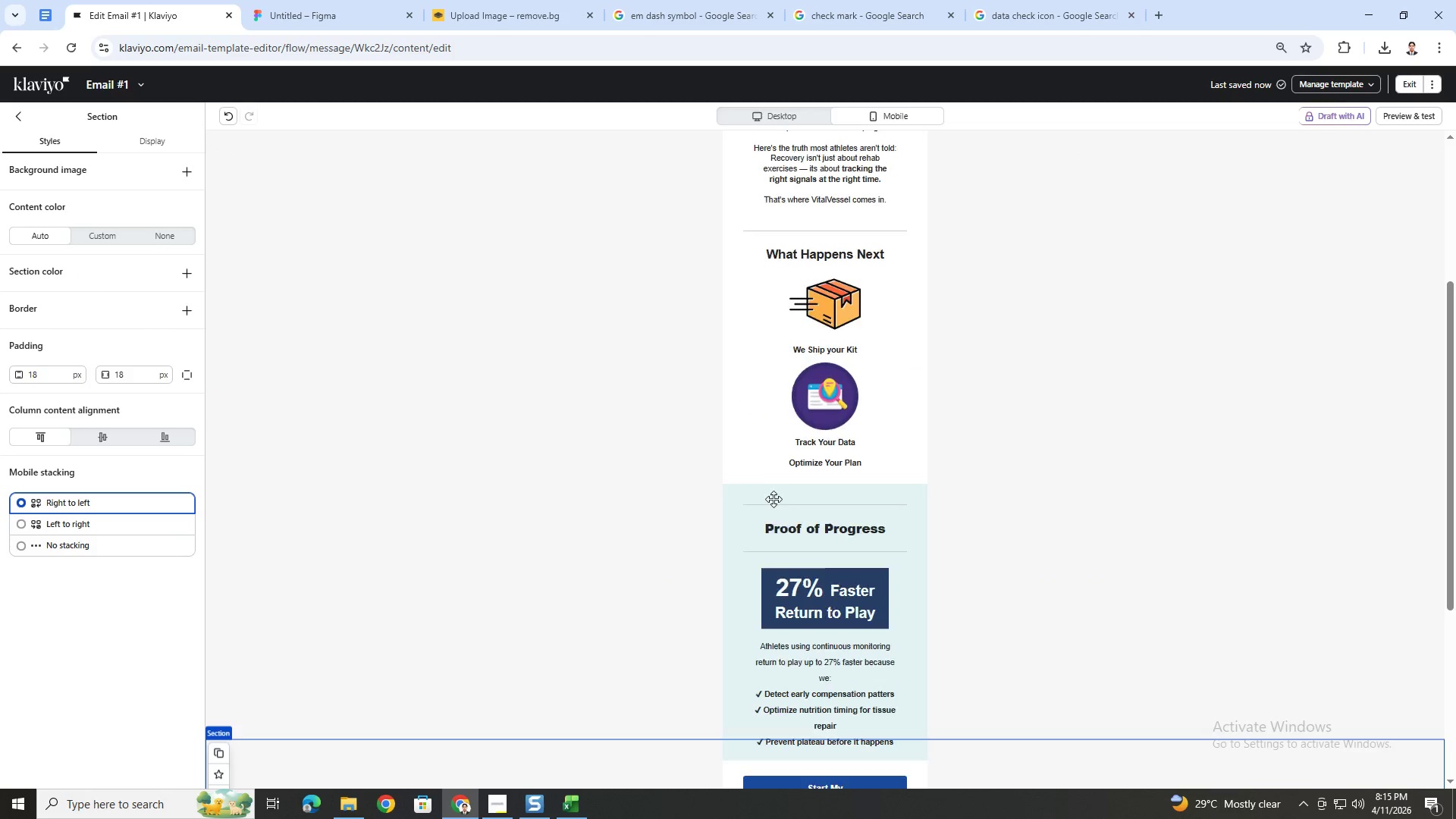 
scroll: coordinate [774, 500], scroll_direction: down, amount: 3.0
 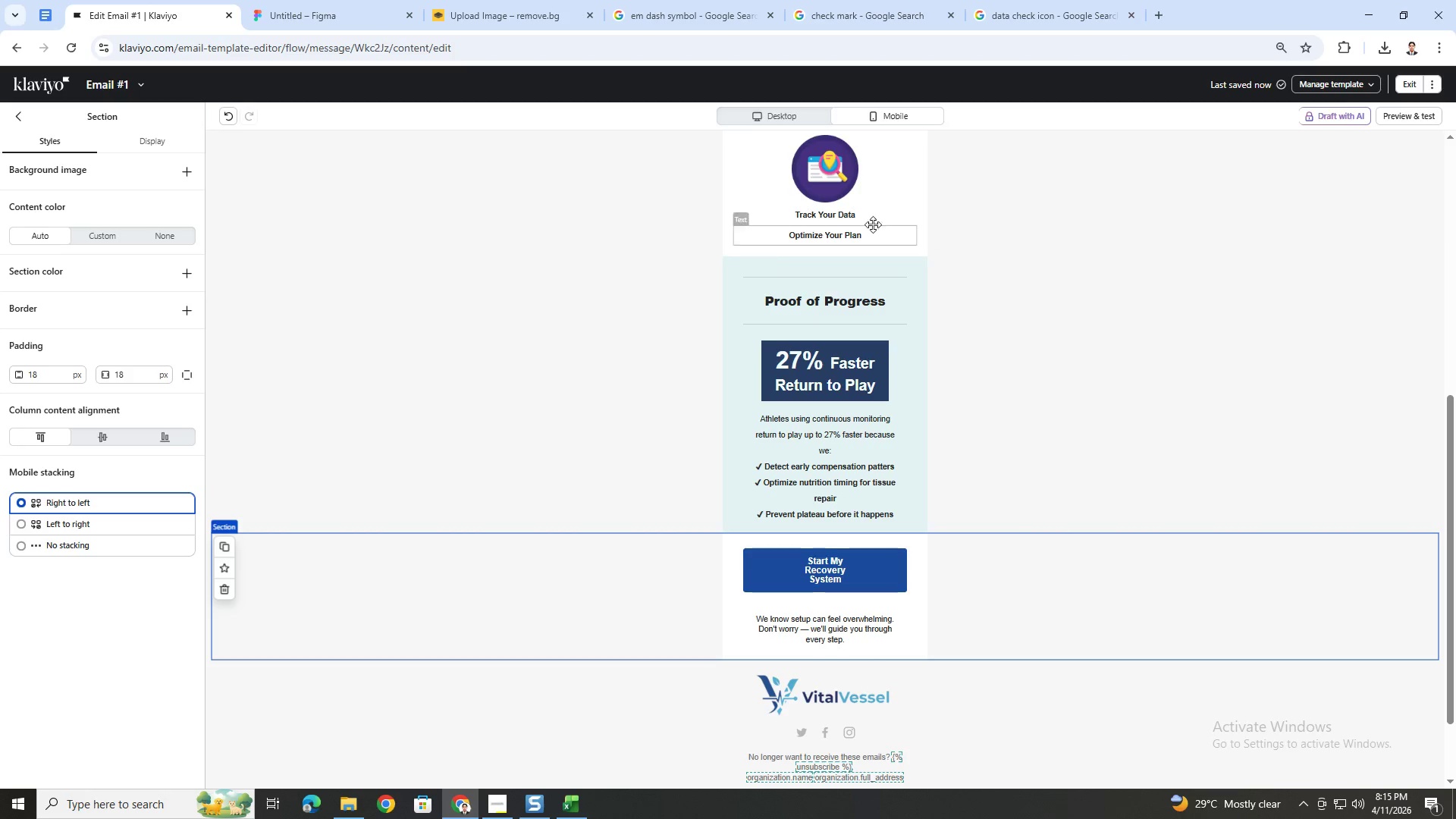 
left_click([846, 359])
 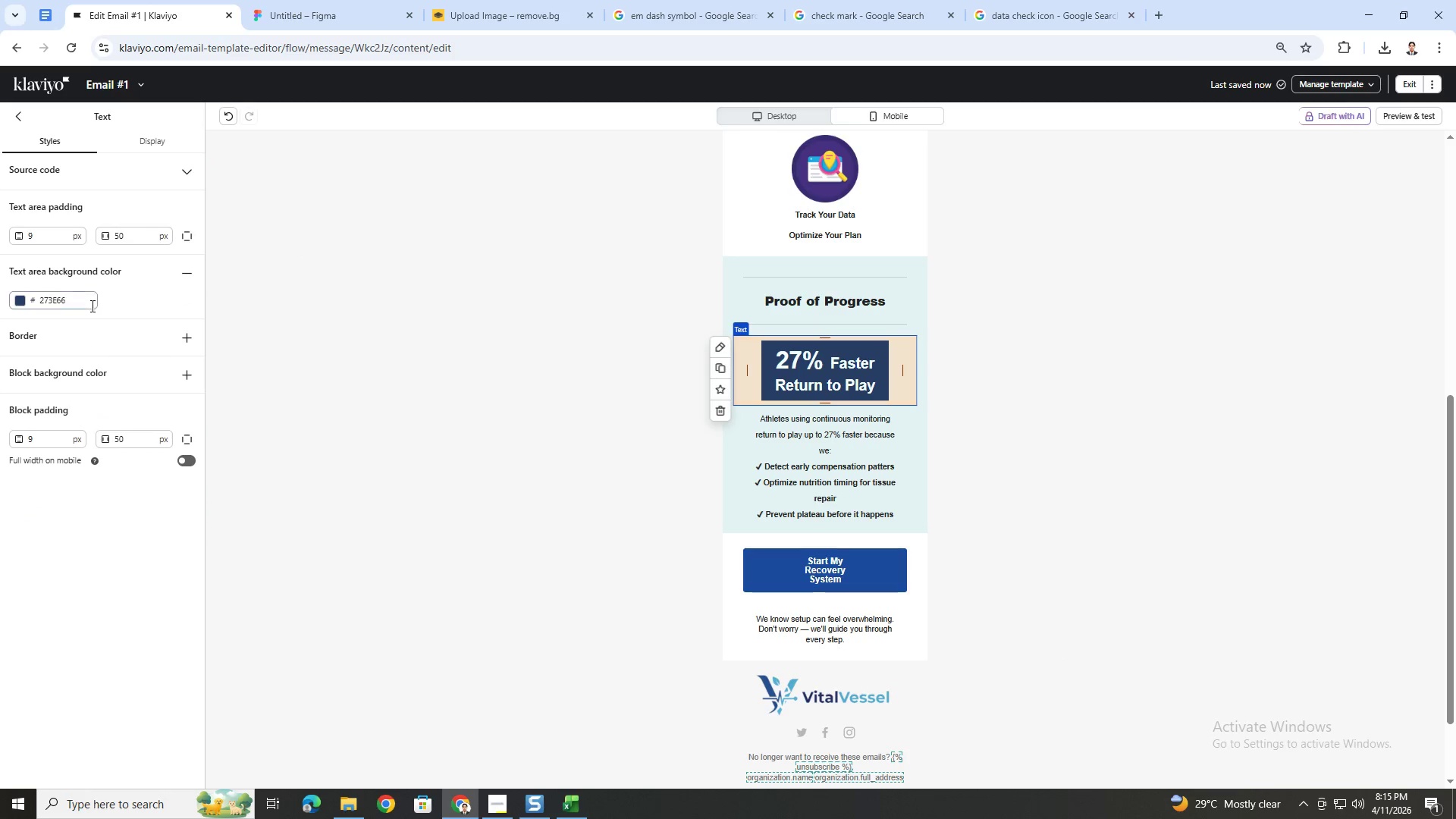 
left_click([184, 463])
 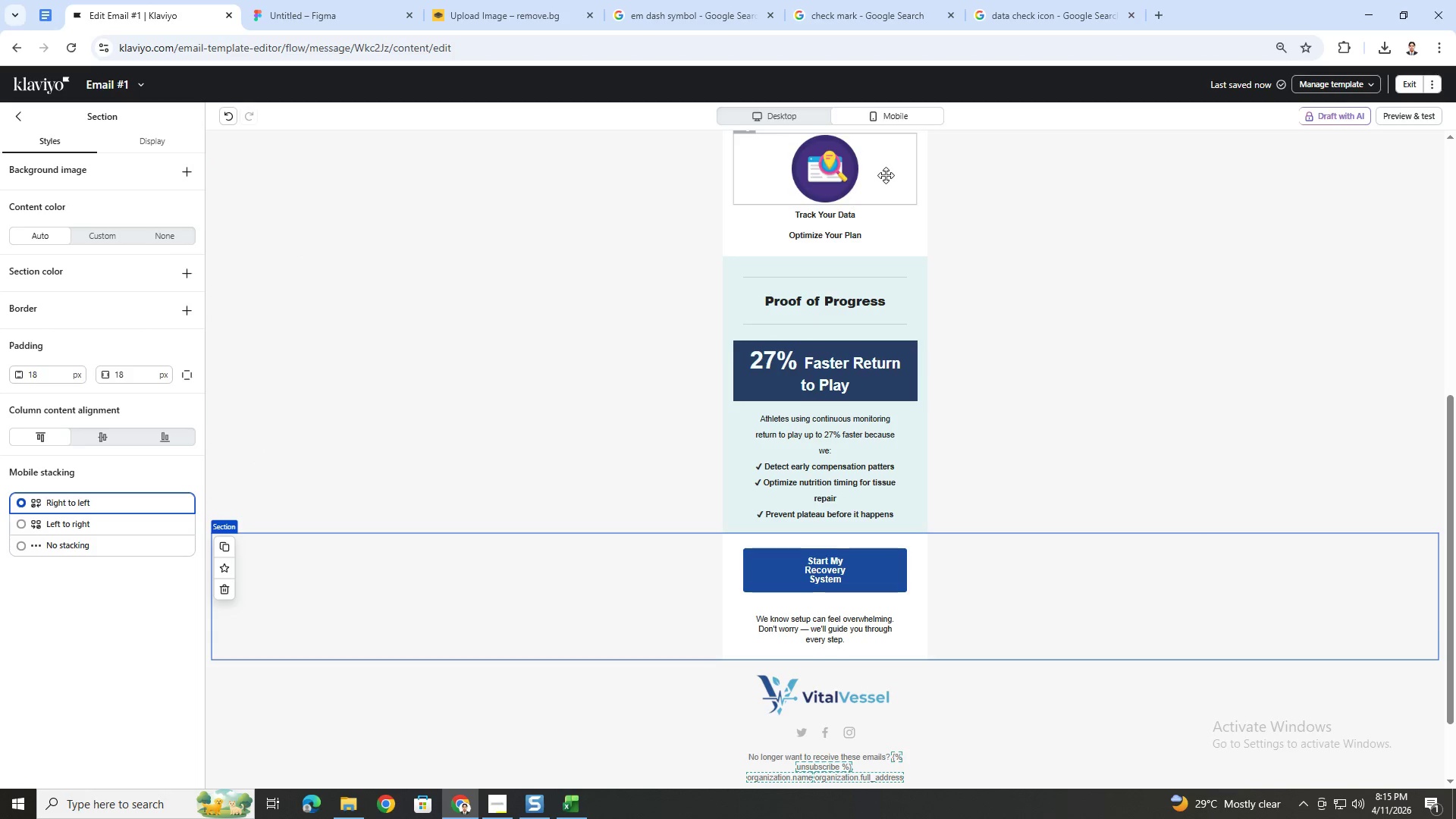 
wait(5.69)
 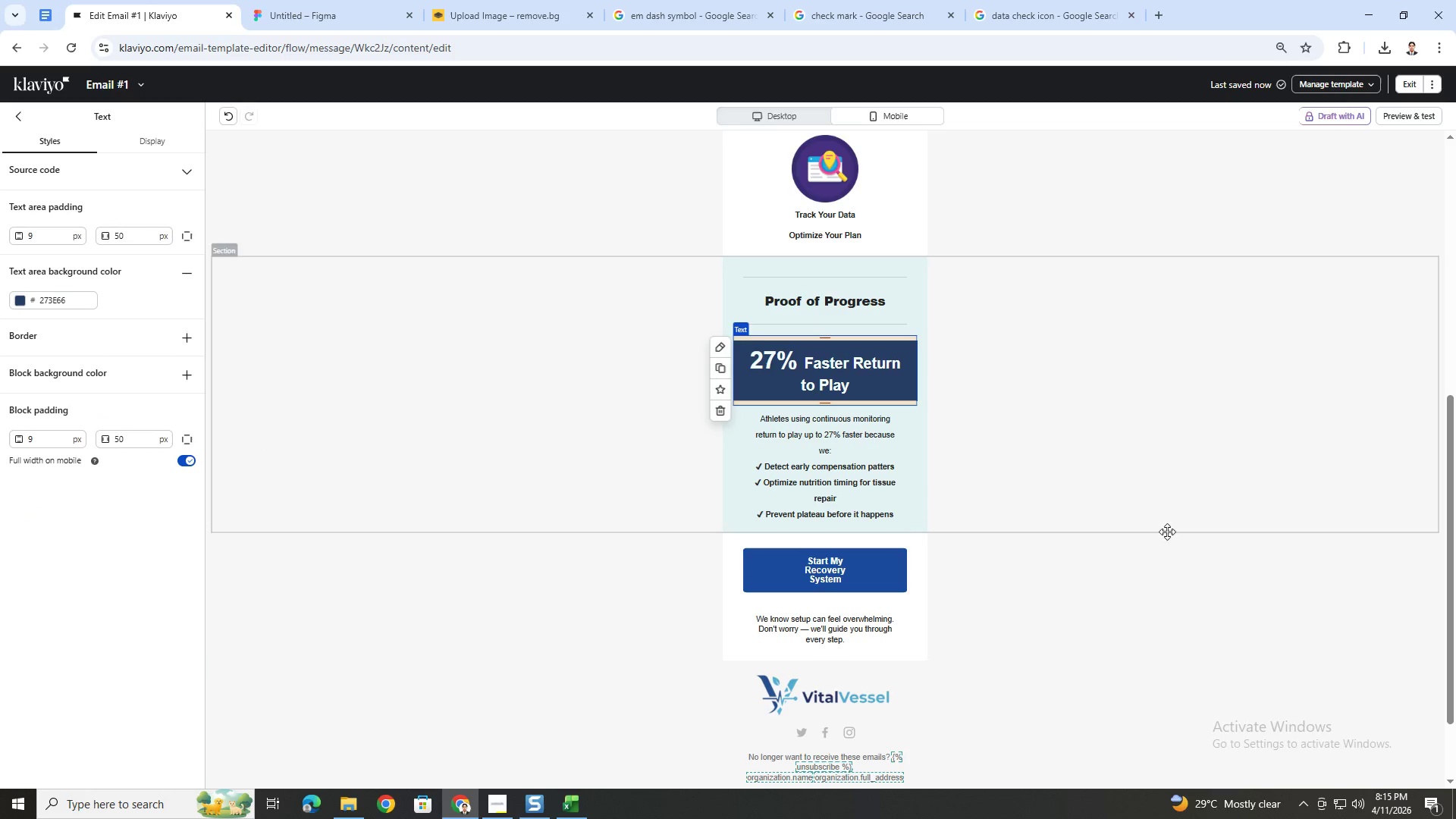 
left_click([803, 112])
 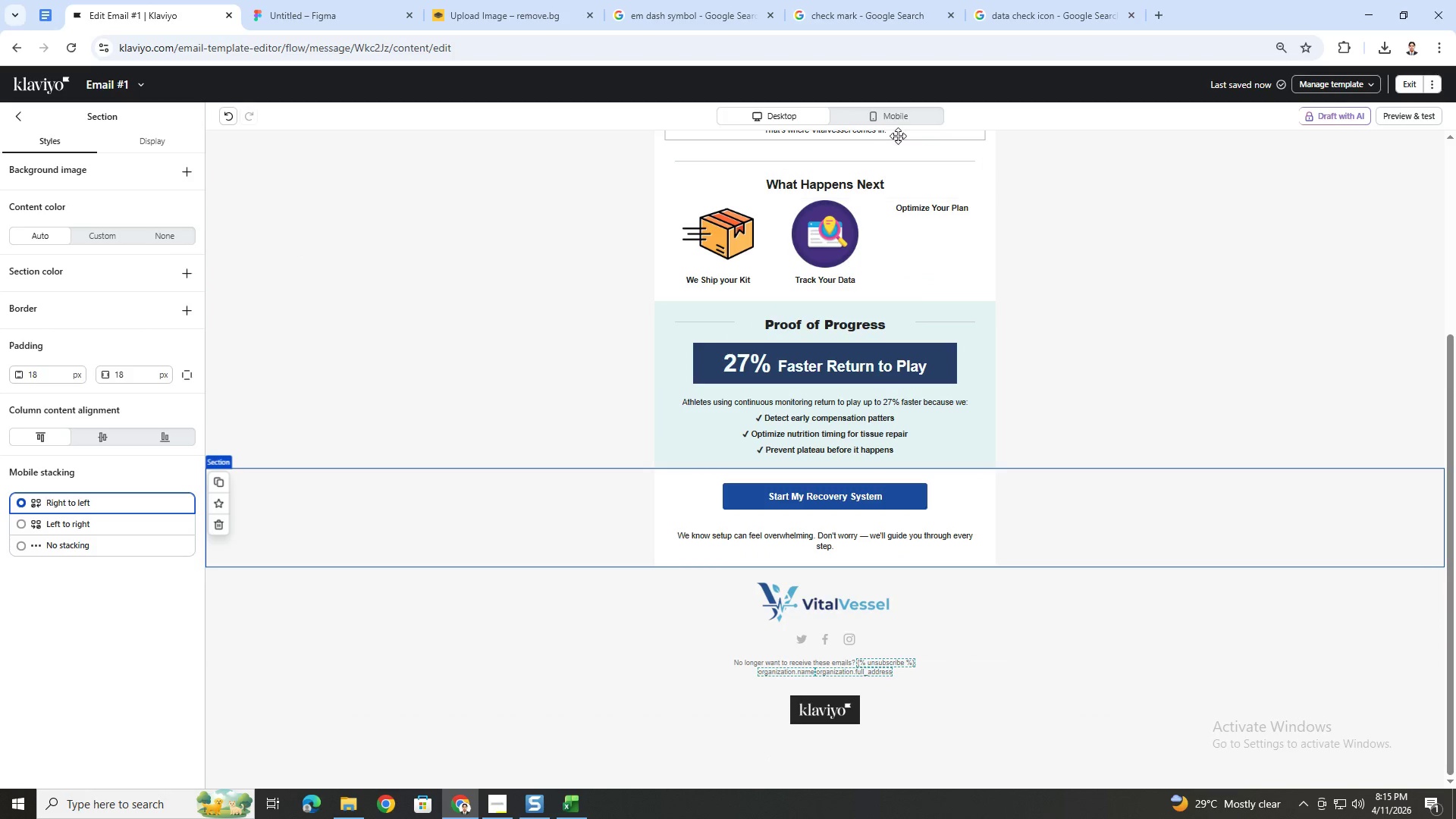 
left_click([900, 124])
 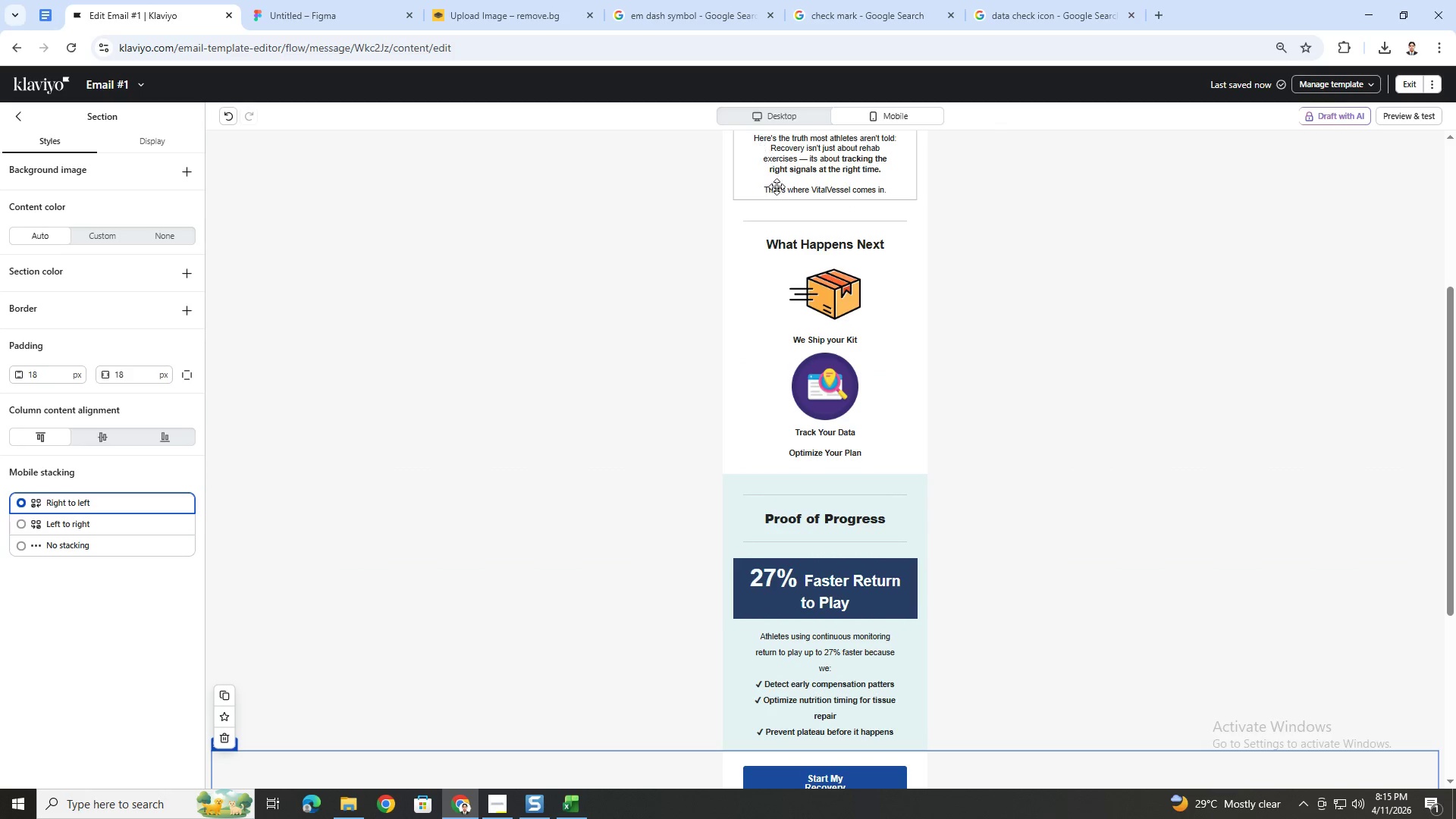 
left_click([857, 655])
 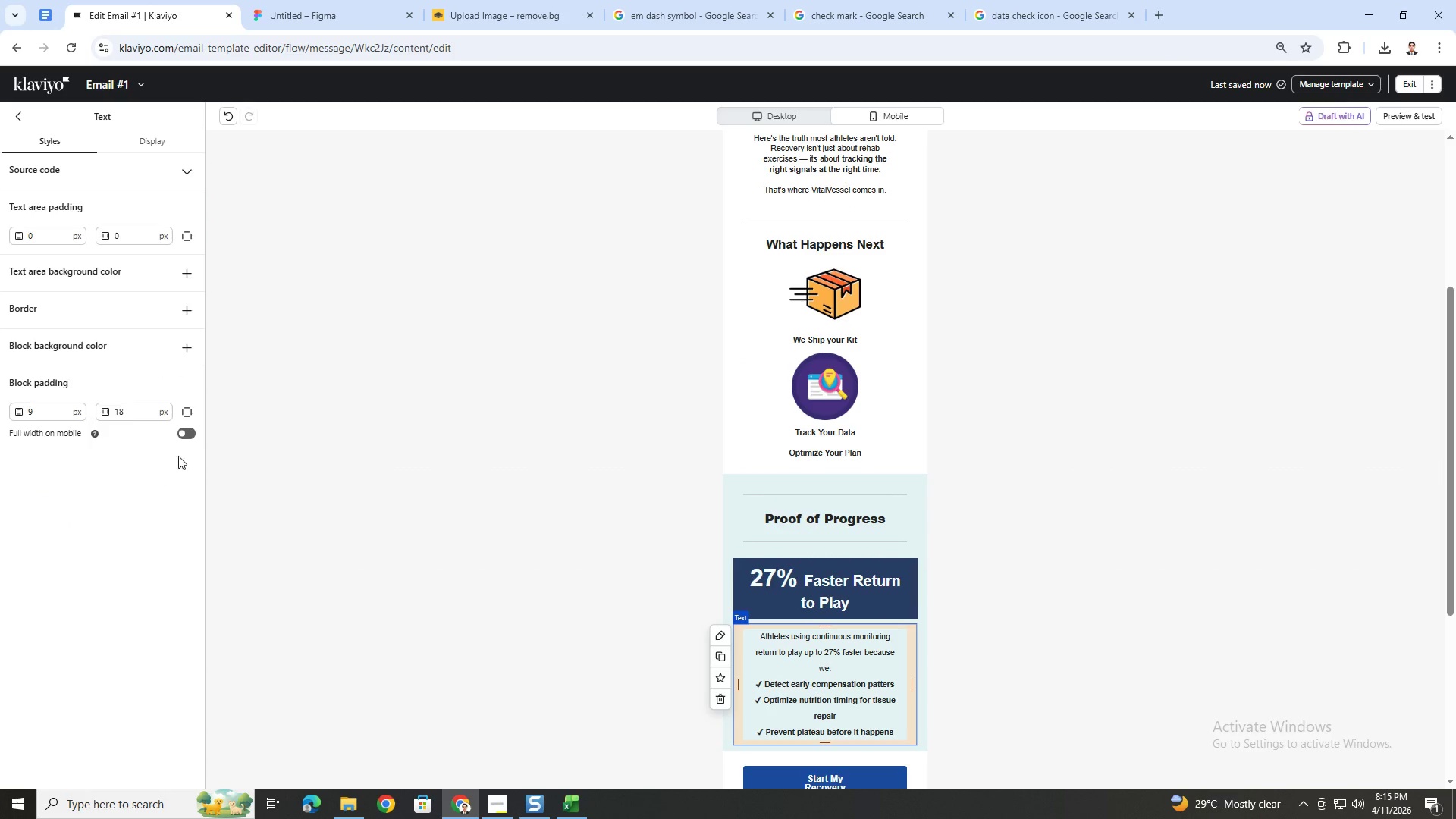 
left_click([186, 434])
 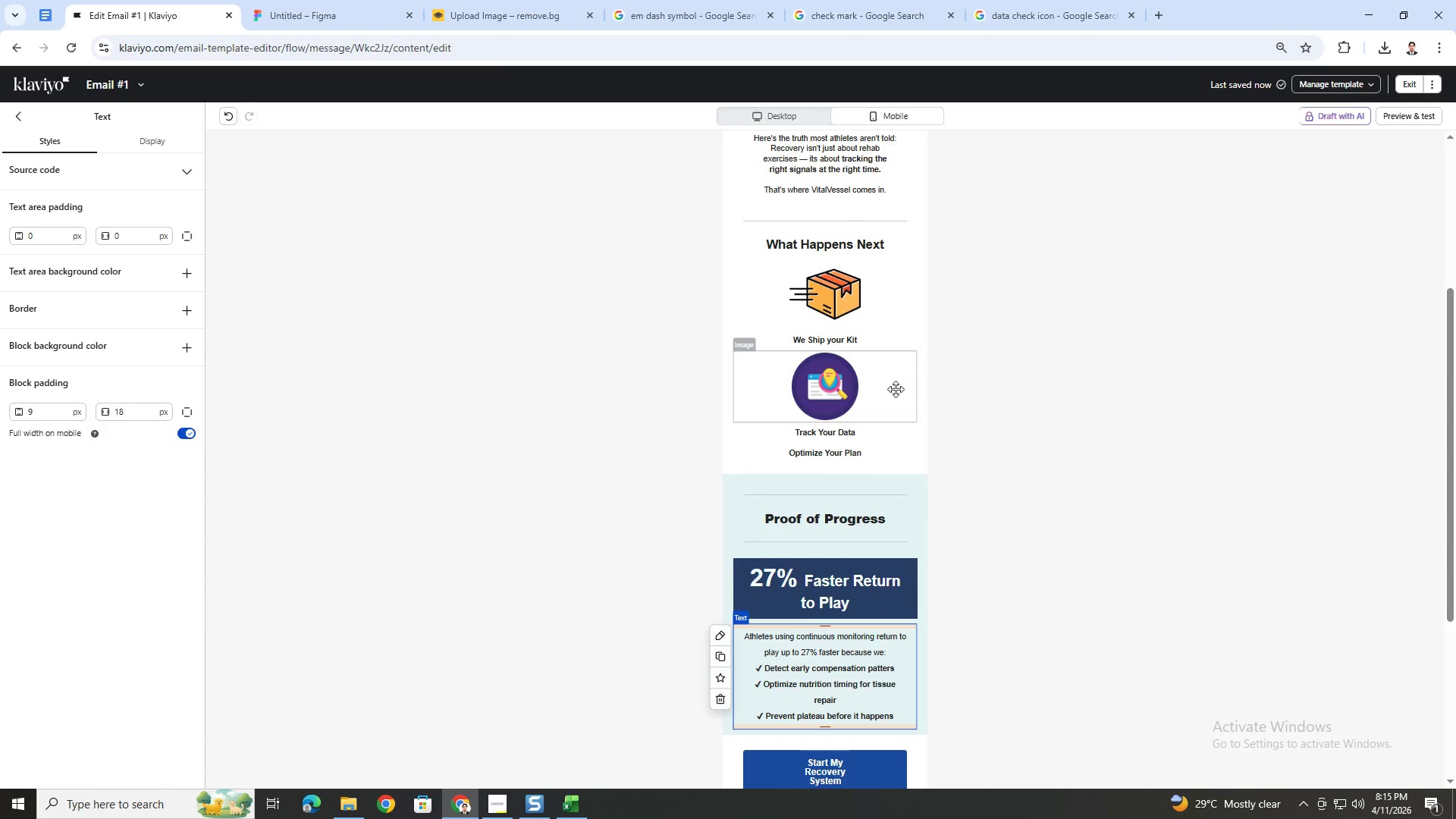 
left_click([752, 122])
 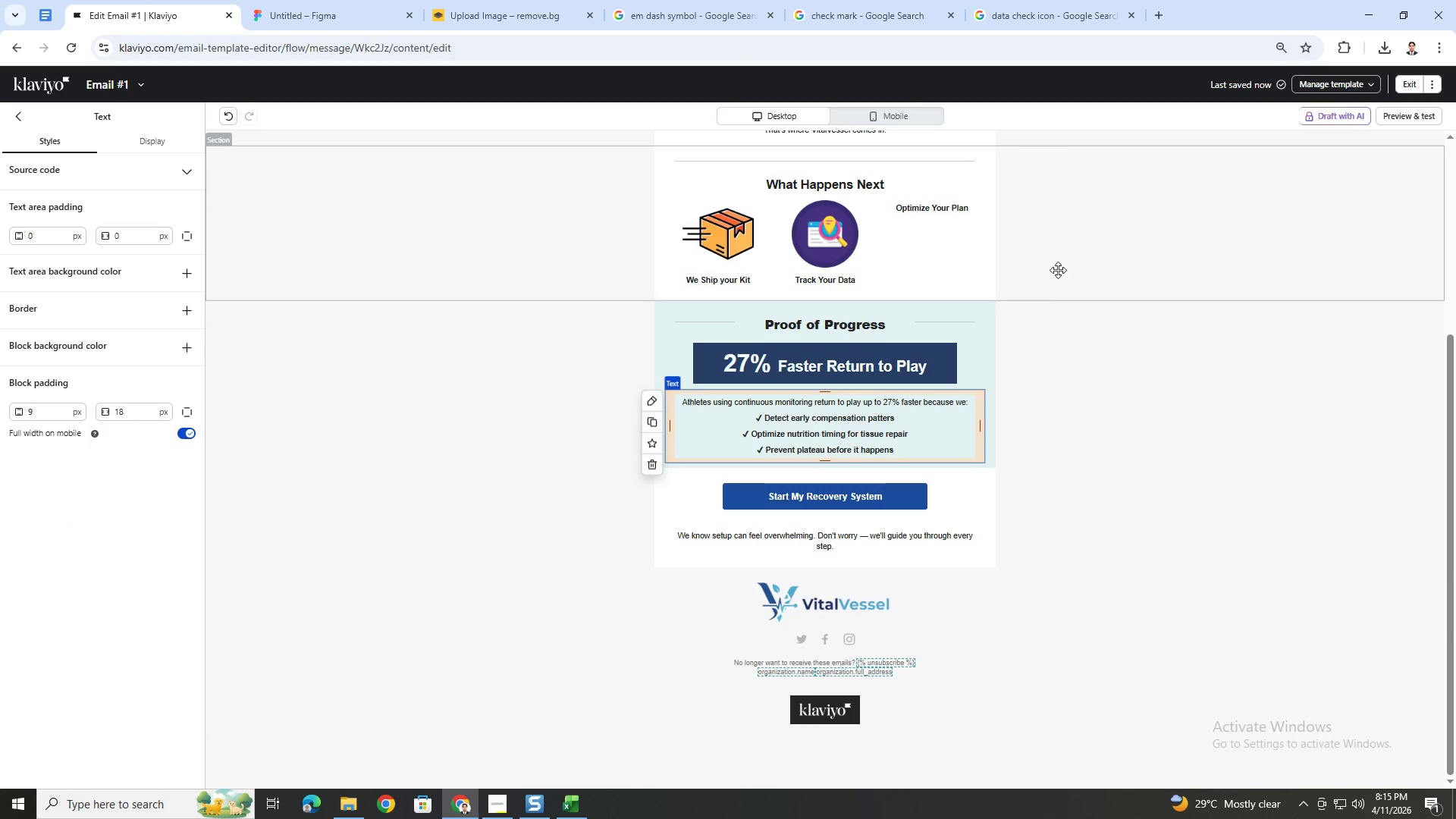 
scroll: coordinate [1049, 300], scroll_direction: up, amount: 3.0
 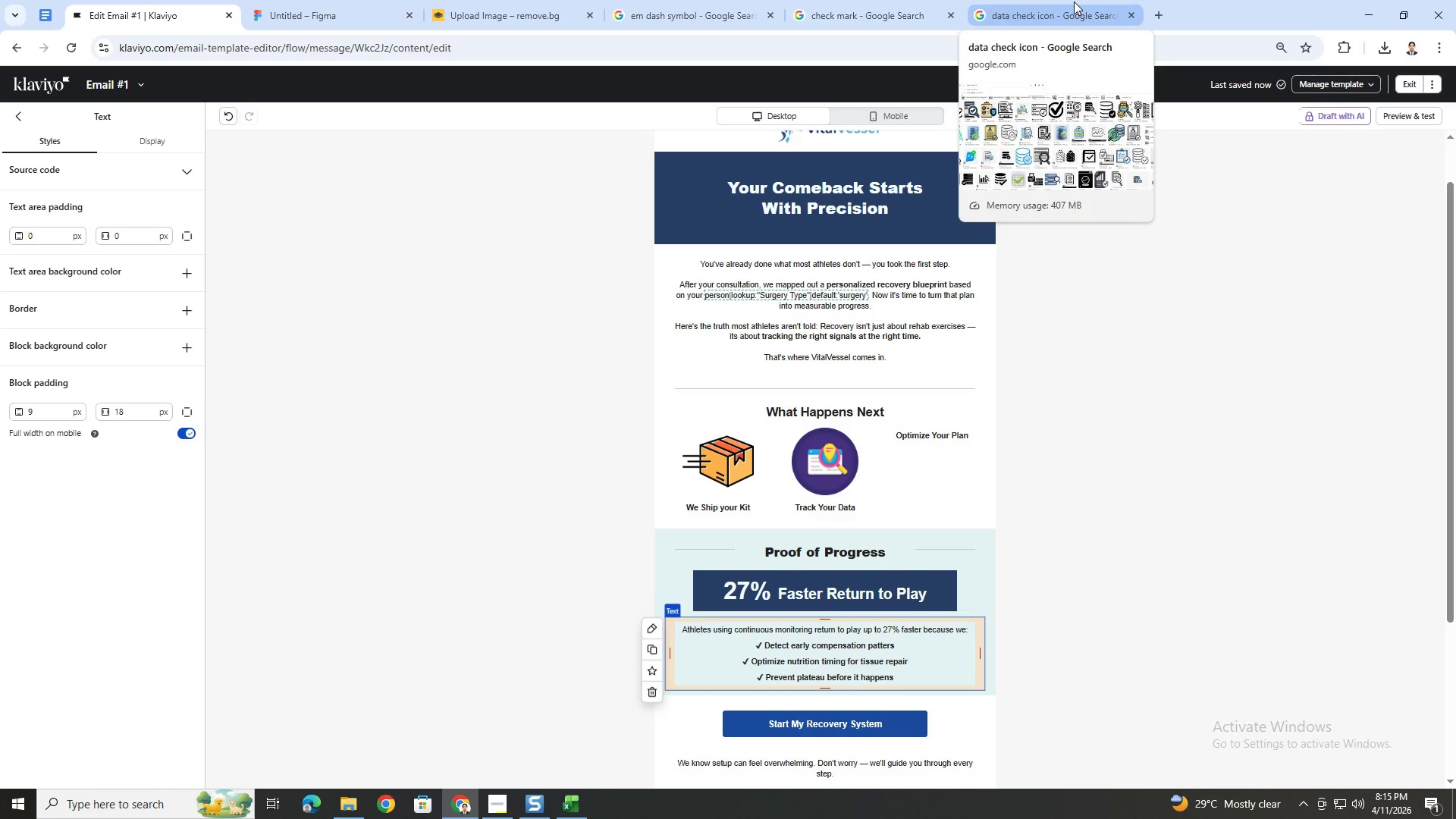 
left_click([1074, 2])
 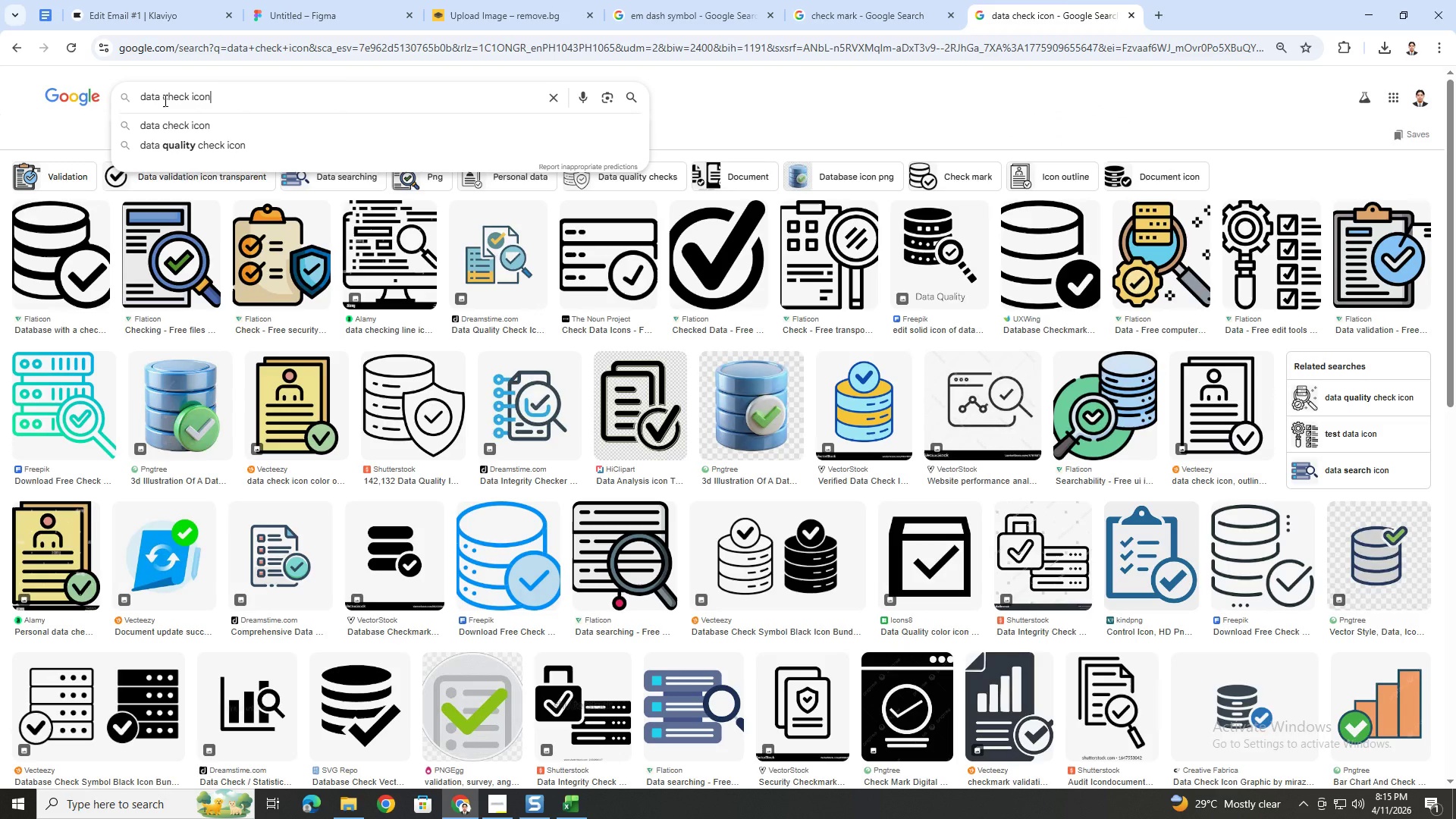 
wait(8.44)
 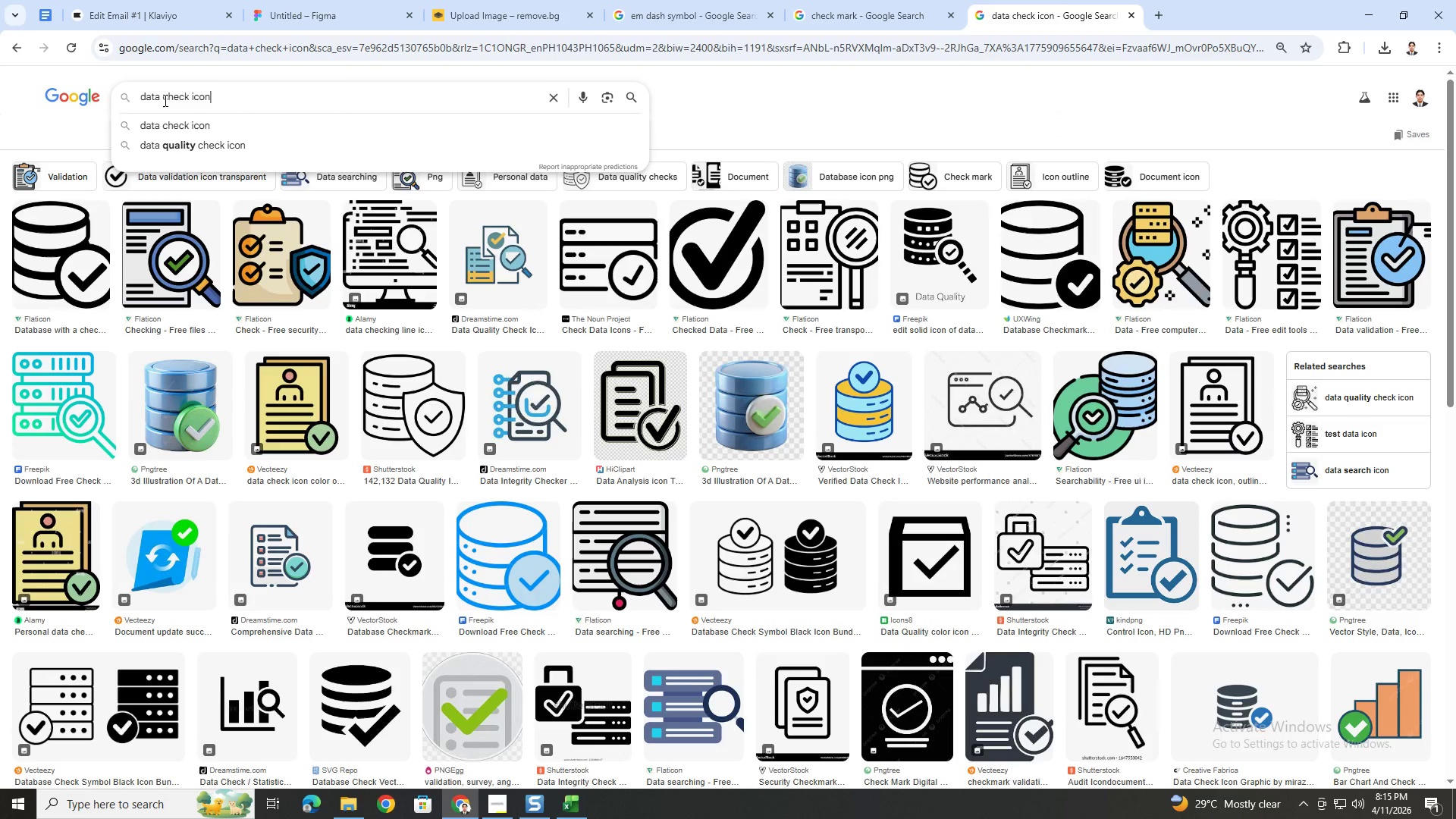 
left_click([877, 130])
 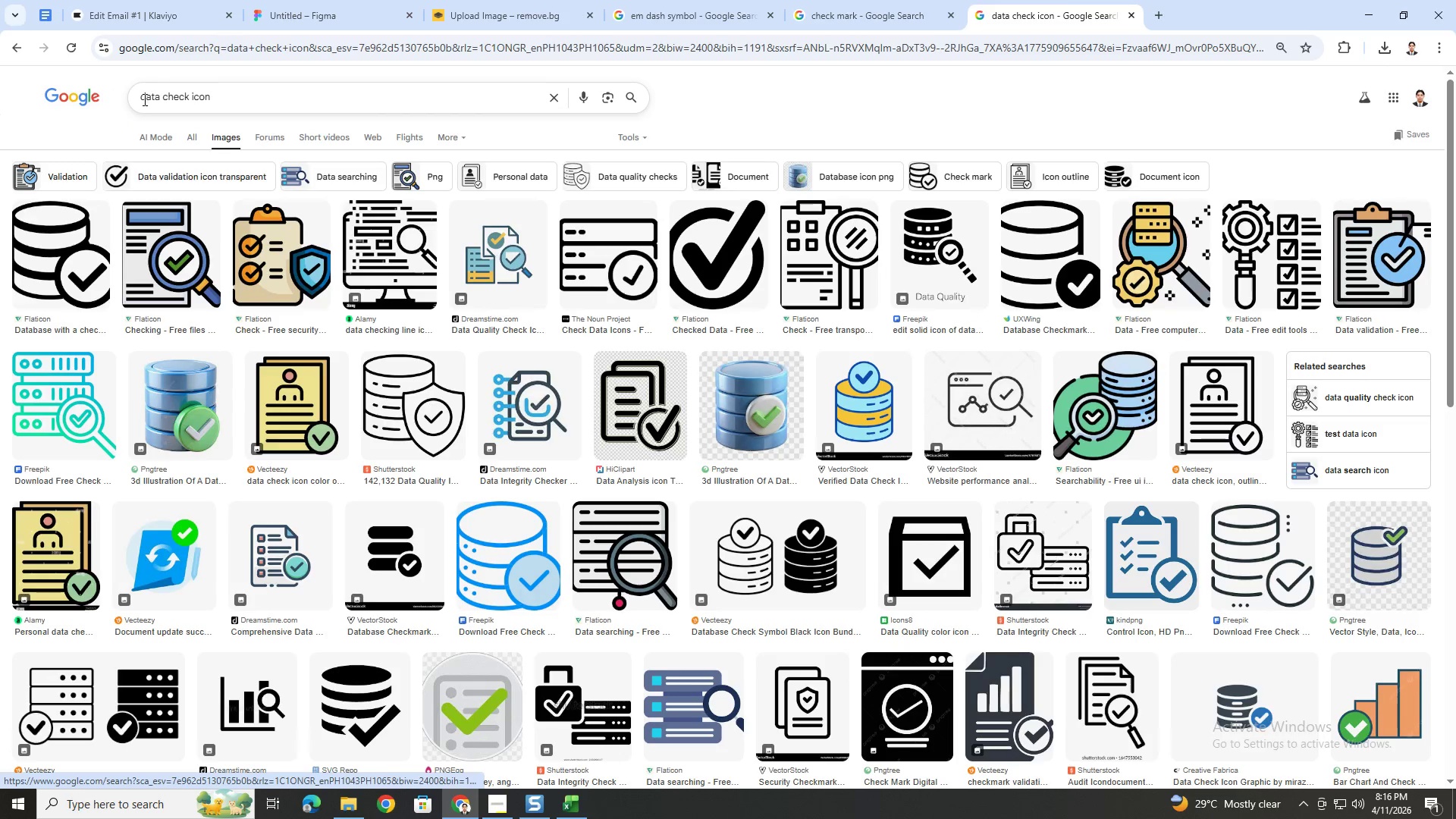 
left_click_drag(start_coordinate=[160, 96], to_coordinate=[136, 98])
 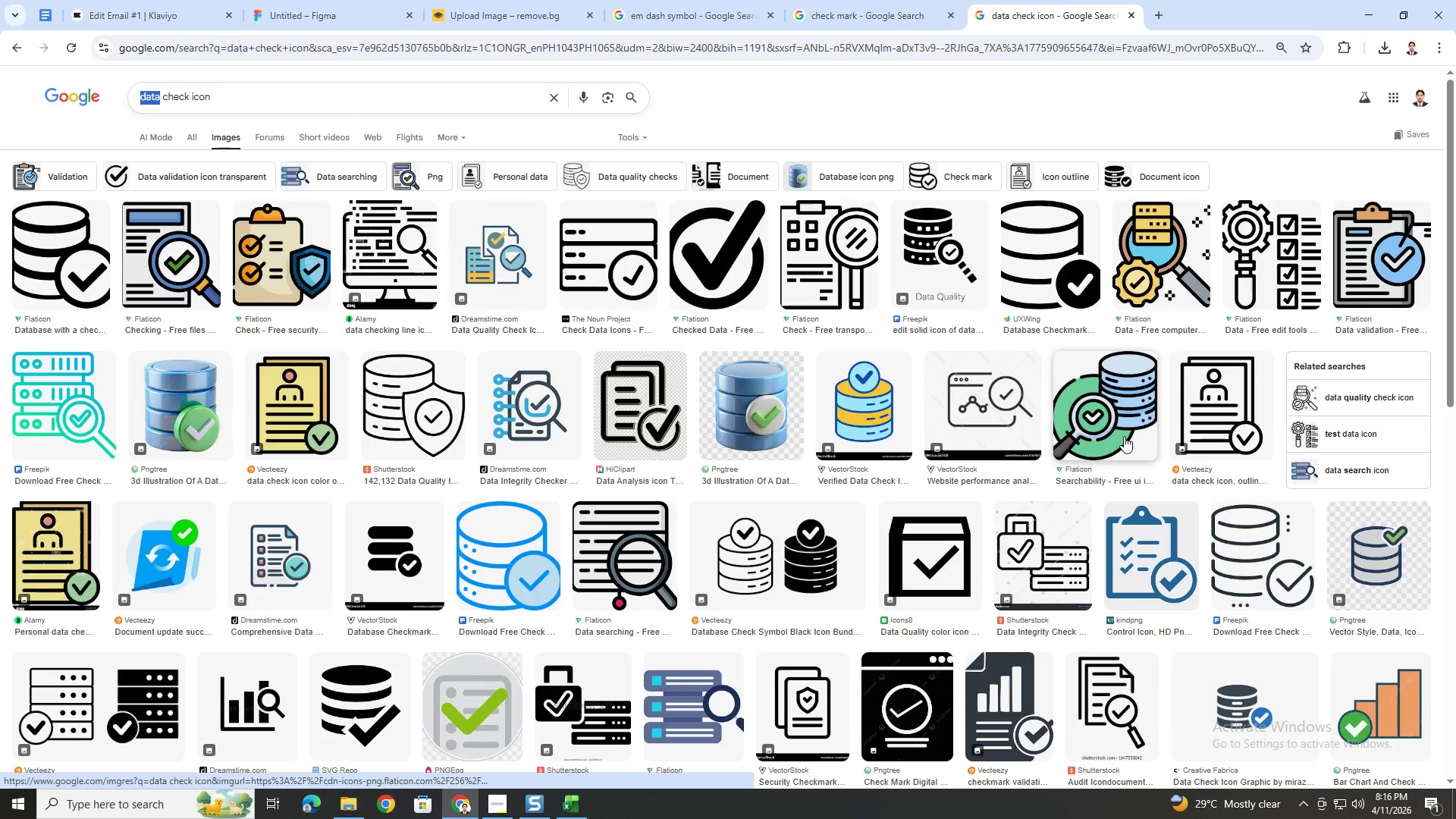 
scroll: coordinate [1122, 413], scroll_direction: down, amount: 2.0
 